 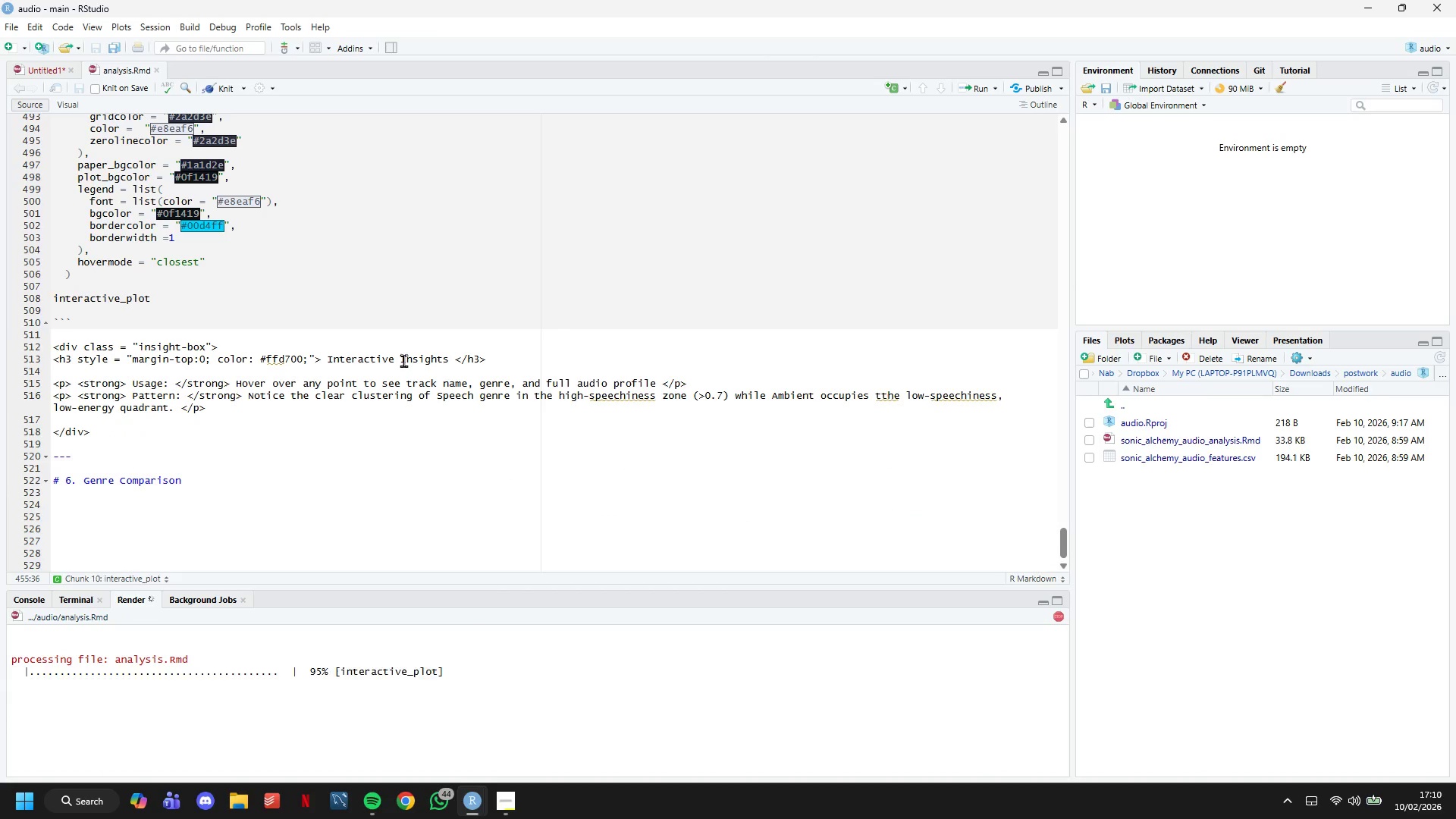 
scroll: coordinate [403, 360], scroll_direction: down, amount: 11.0
 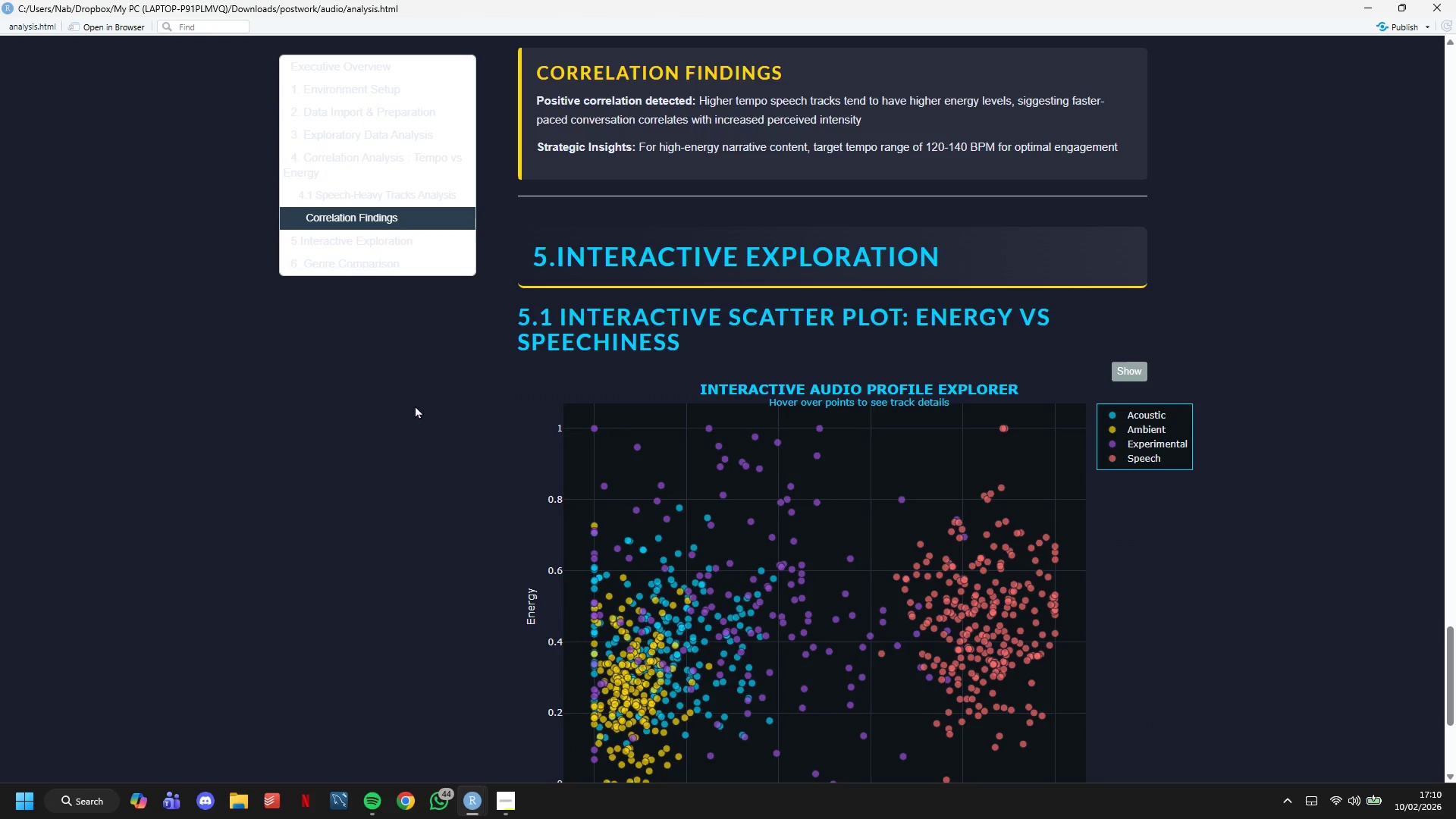 
wait(8.98)
 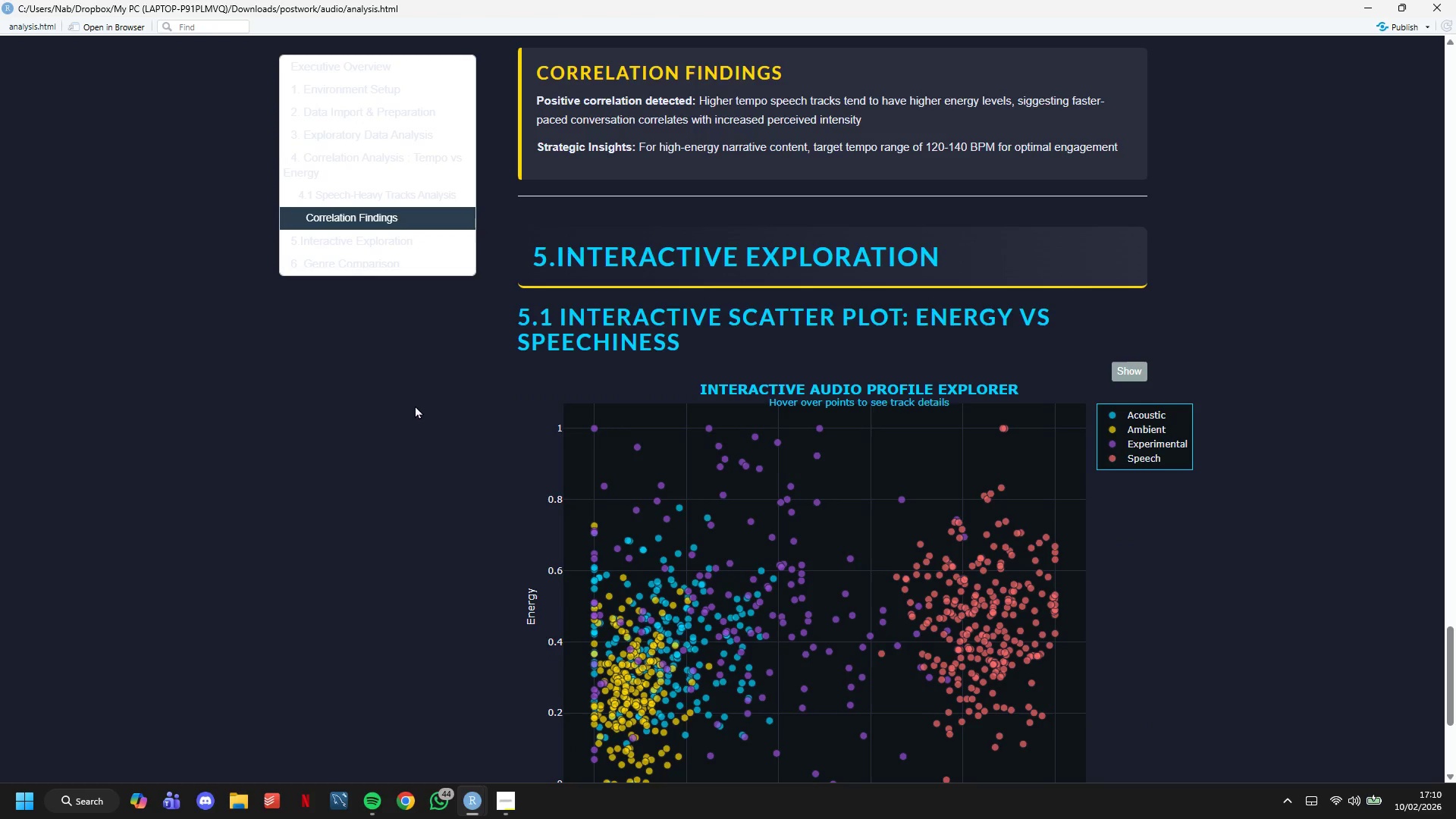 
scroll: coordinate [862, 283], scroll_direction: down, amount: 13.0
 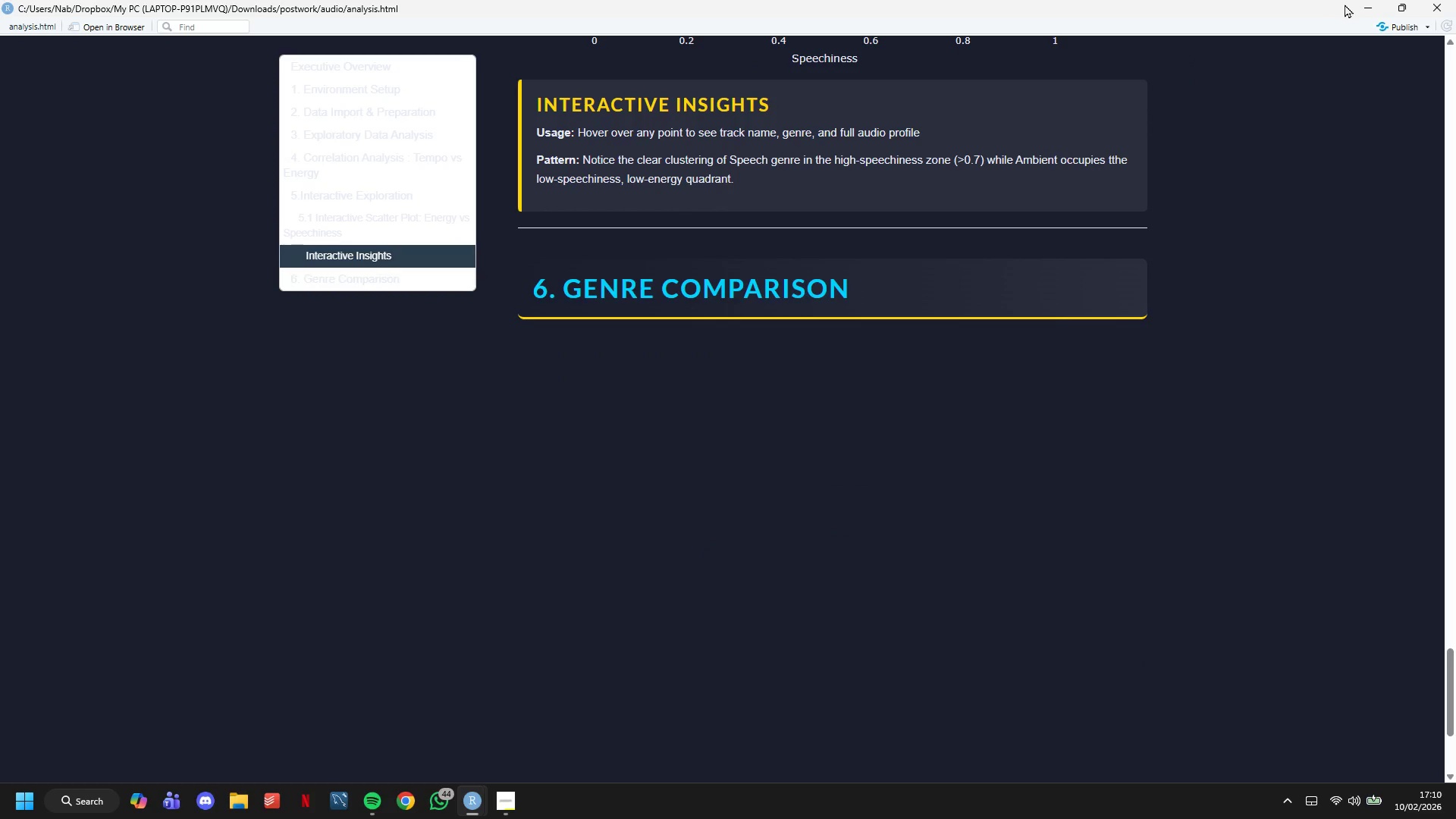 
left_click([1354, 5])
 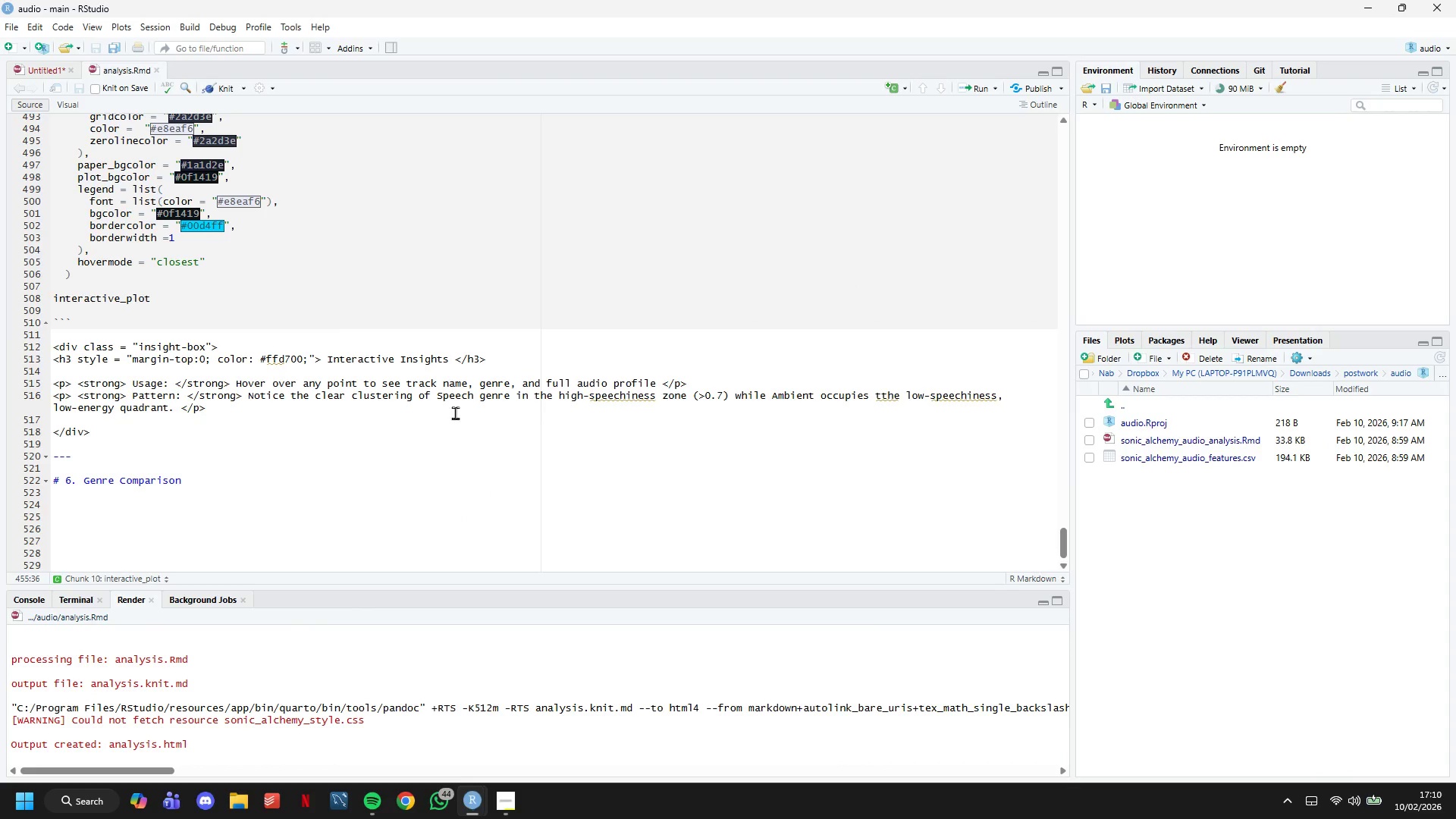 
left_click([257, 497])
 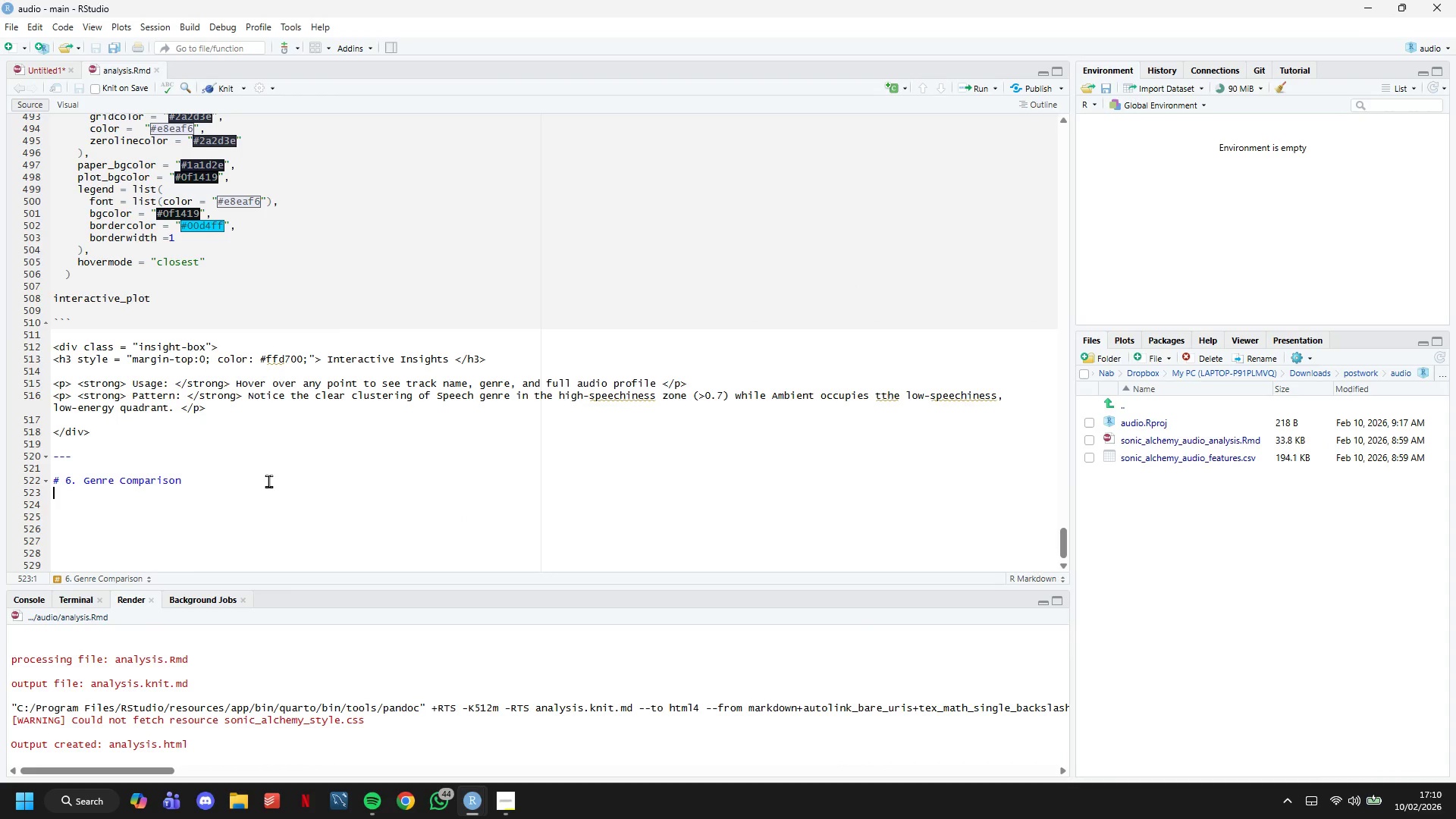 
scroll: coordinate [357, 421], scroll_direction: down, amount: 2.0
 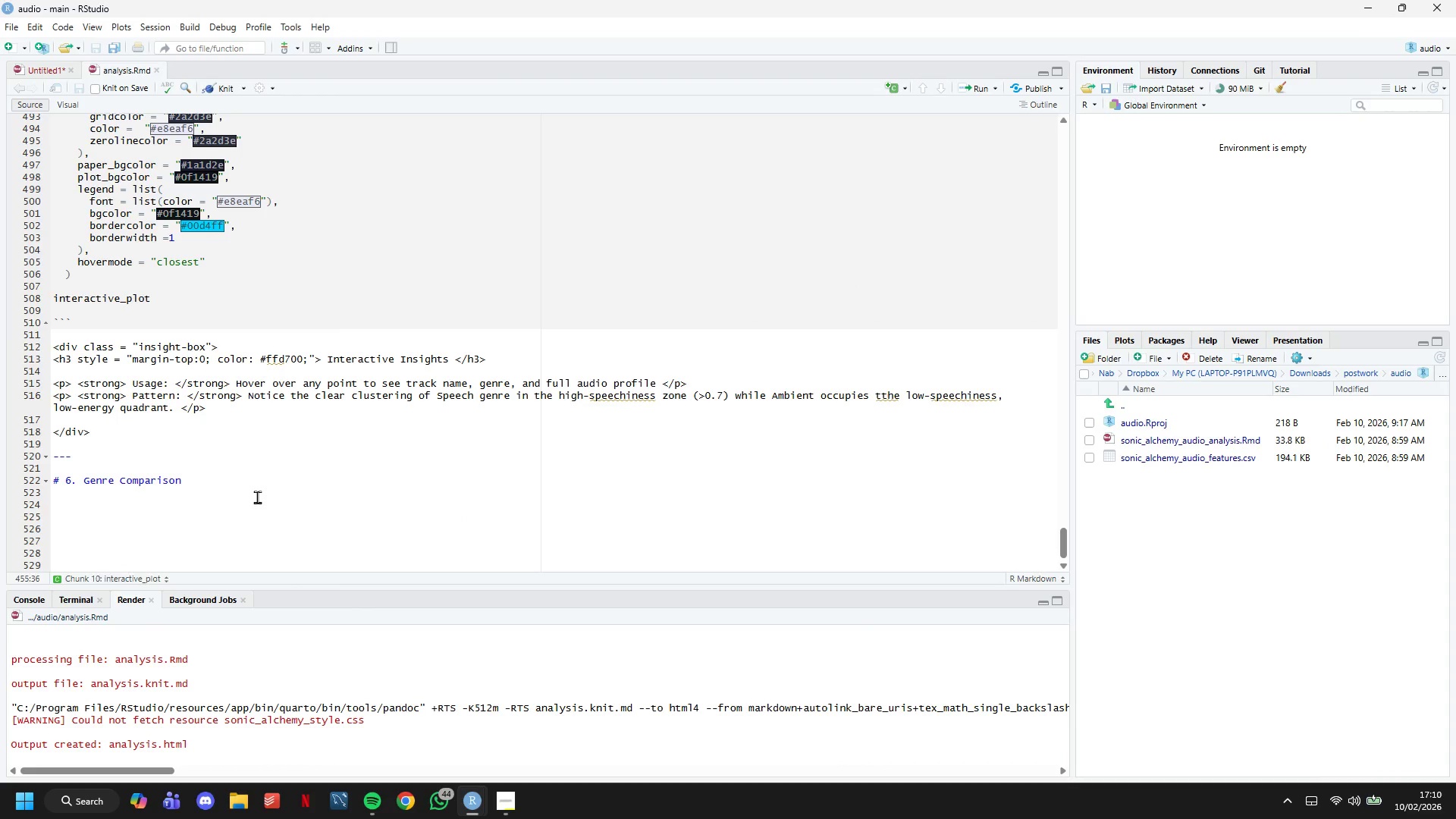 
type(## 6.1)
 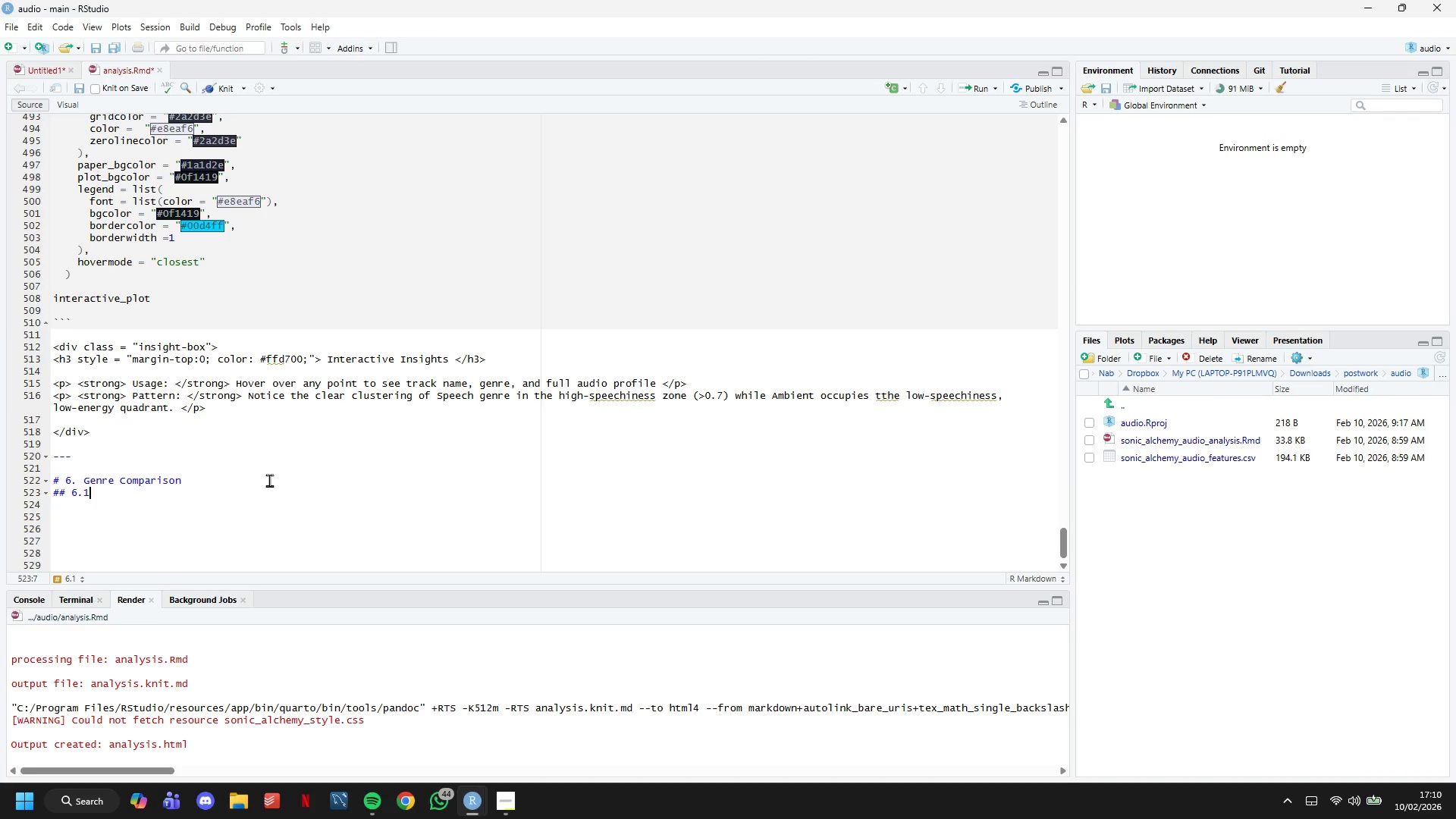 
type( Distribution Compari)
key(Backspace)
type(sion)
 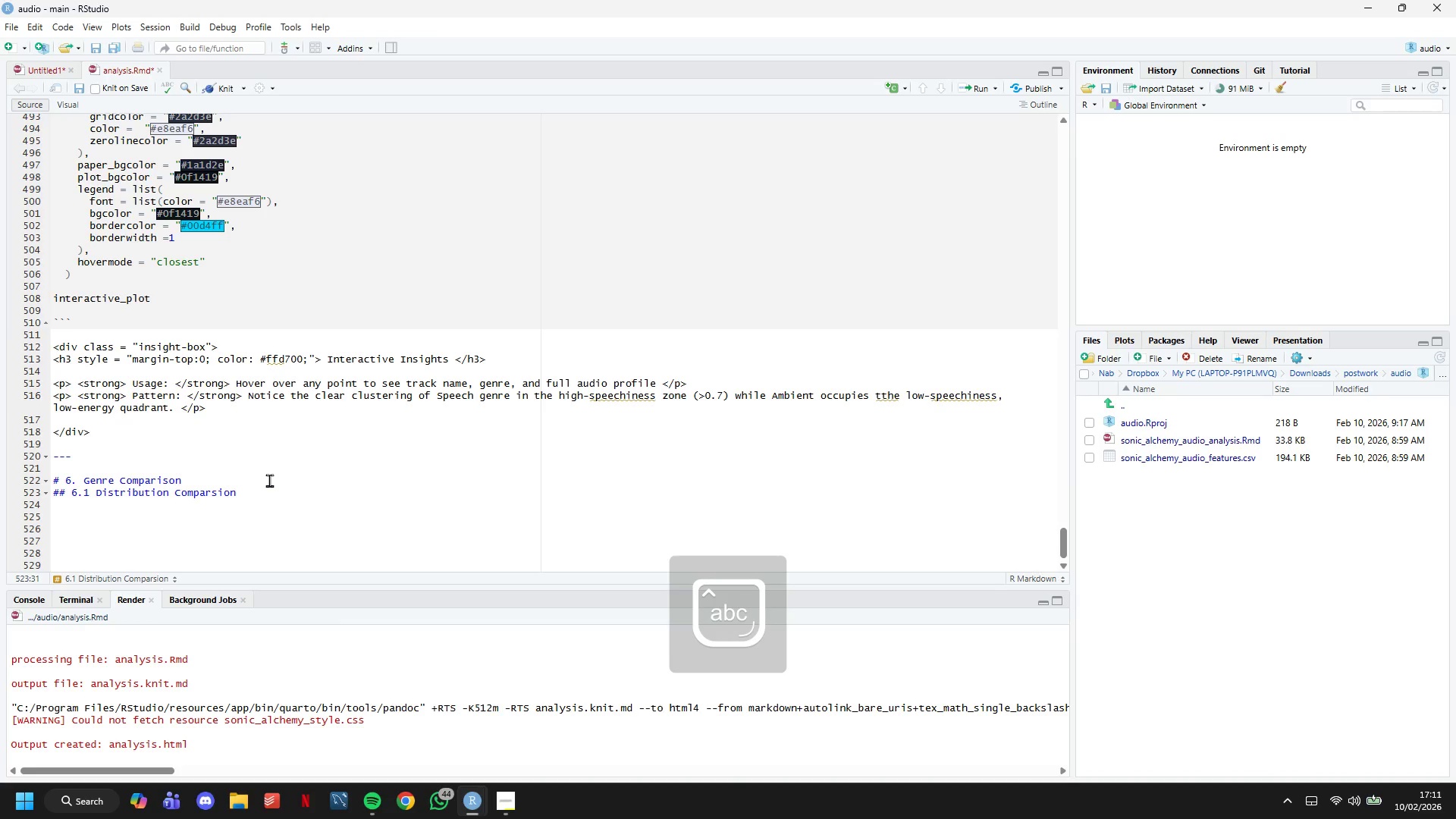 
key(Enter)
 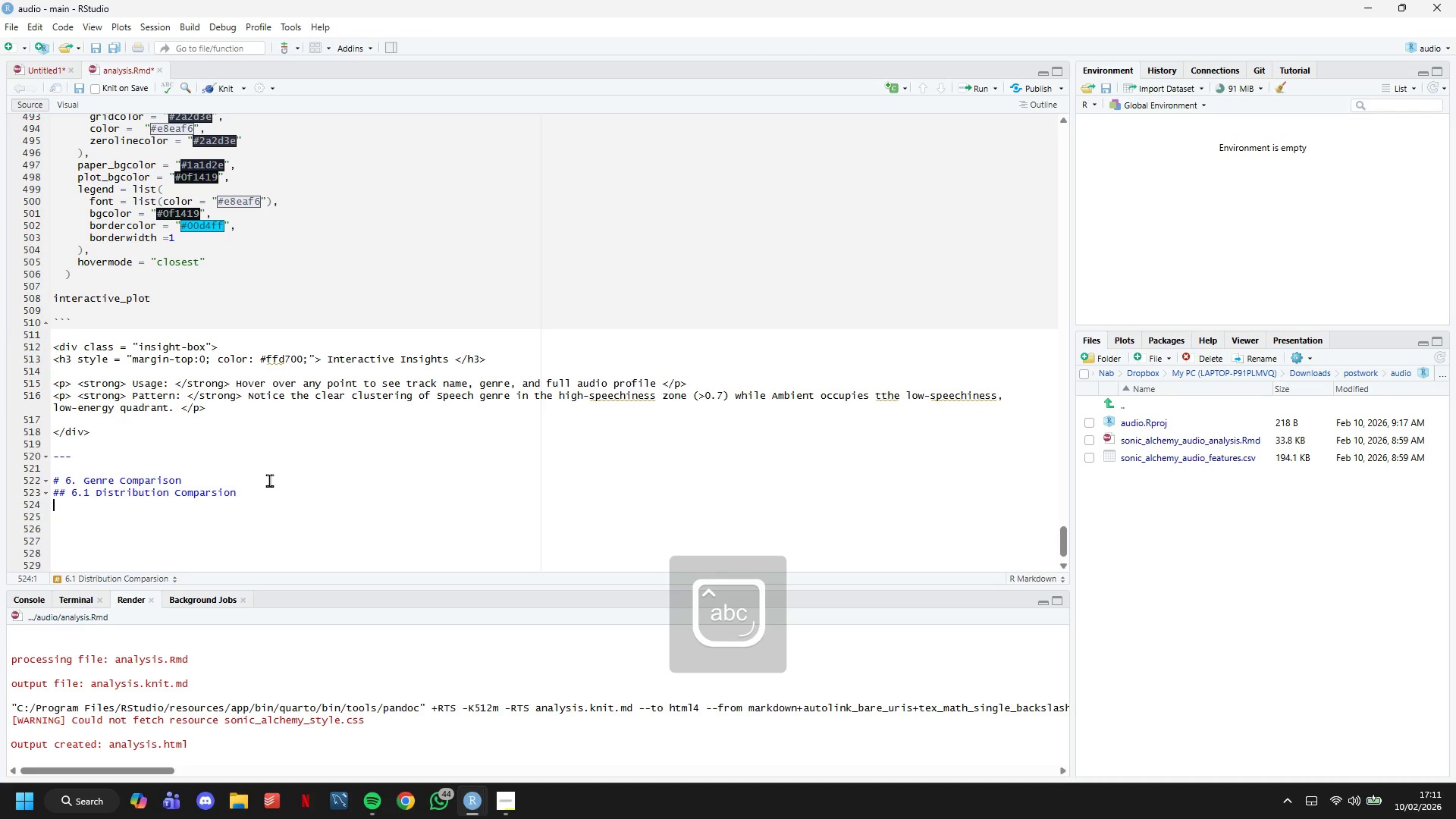 
key(Enter)
 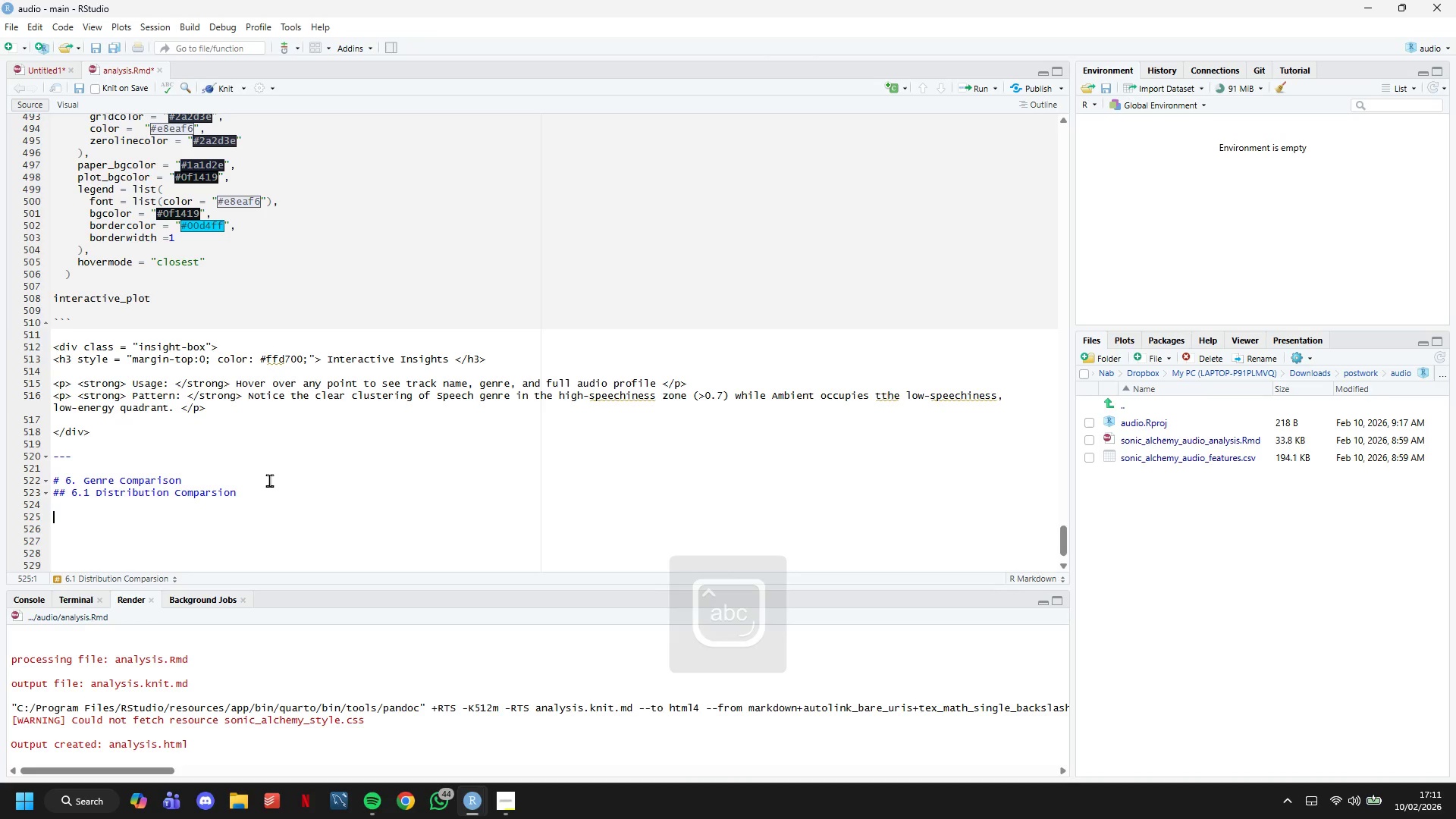 
key(Backquote)
 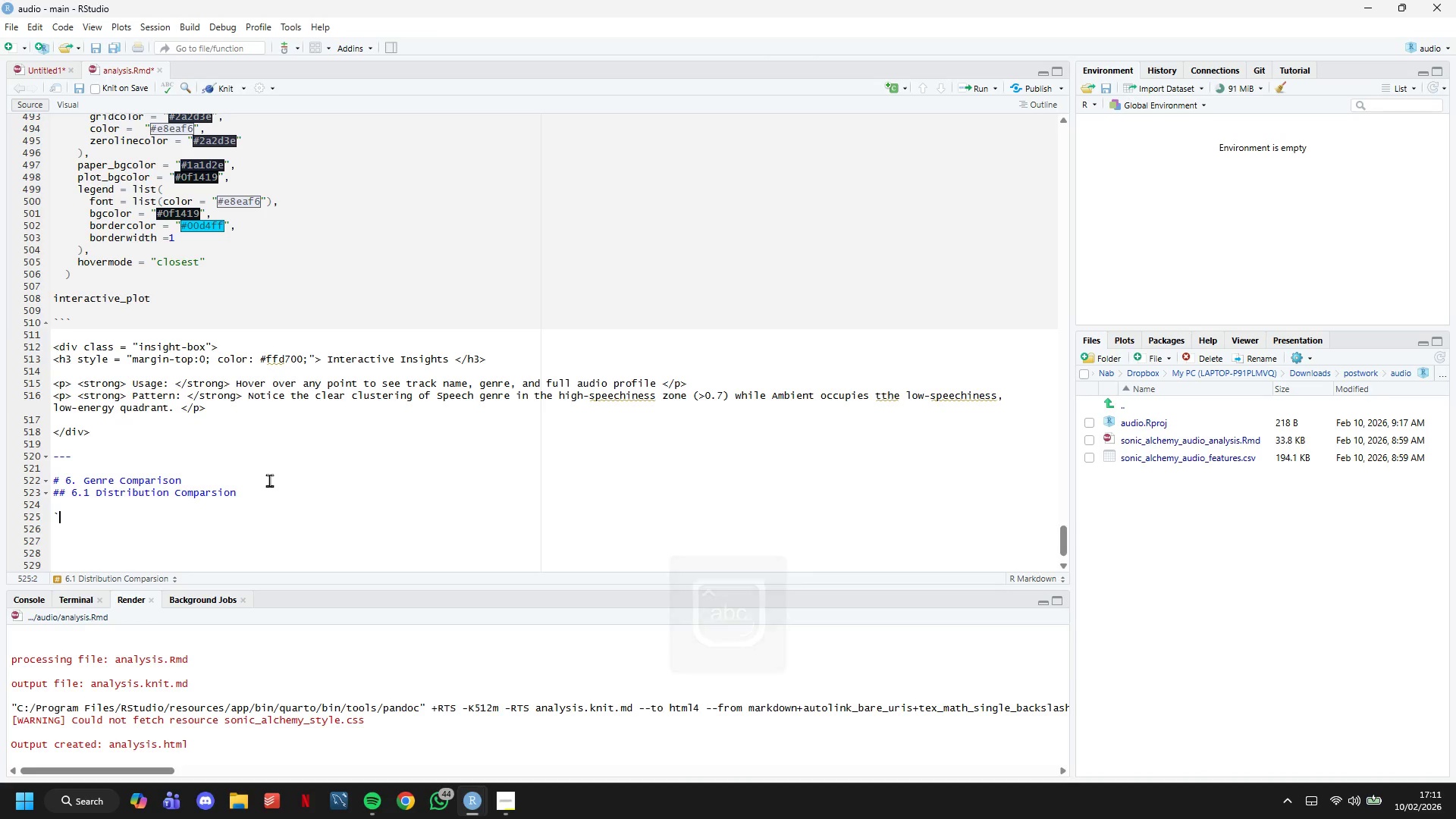 
key(Backquote)
 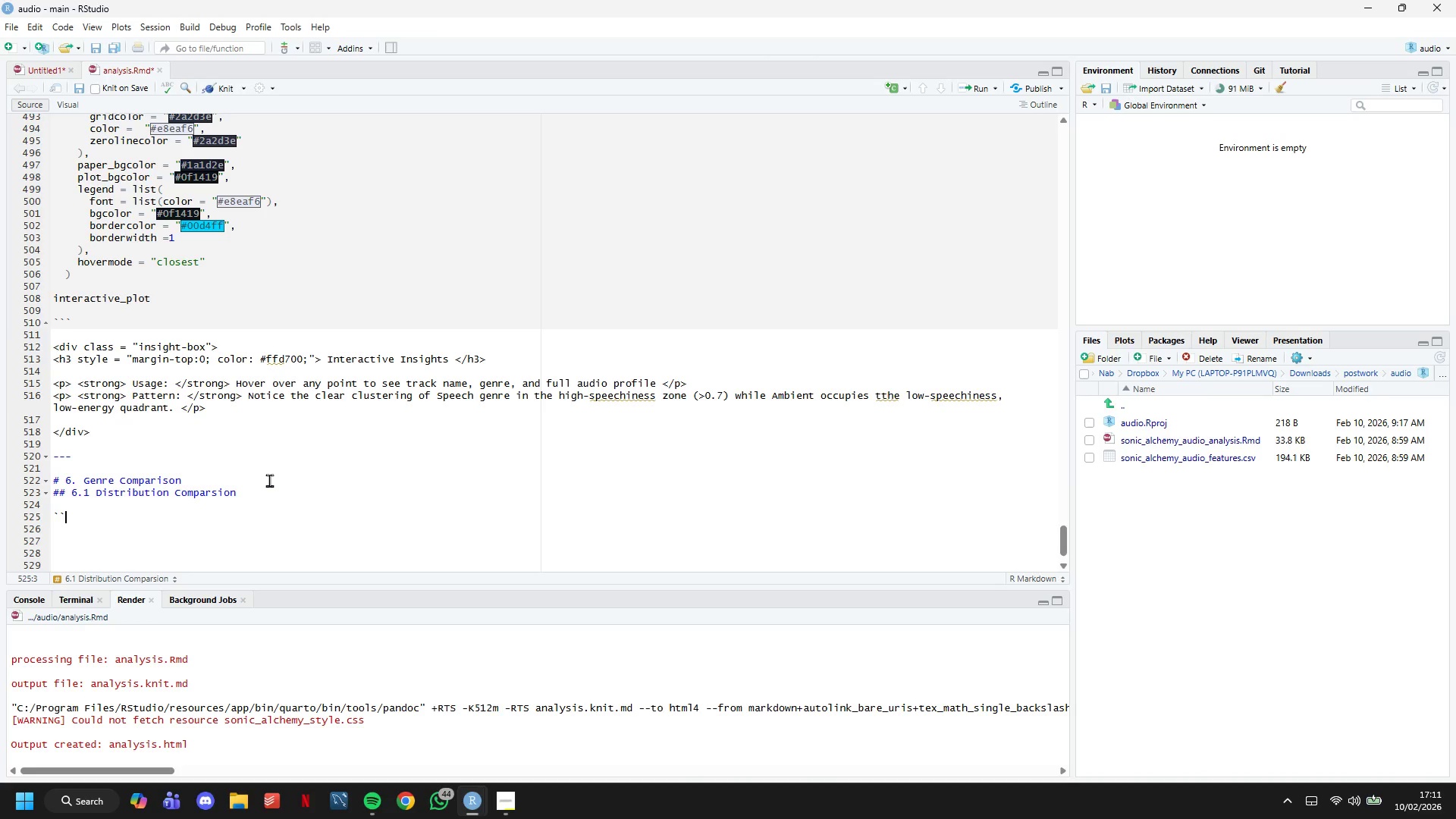 
key(Backquote)
 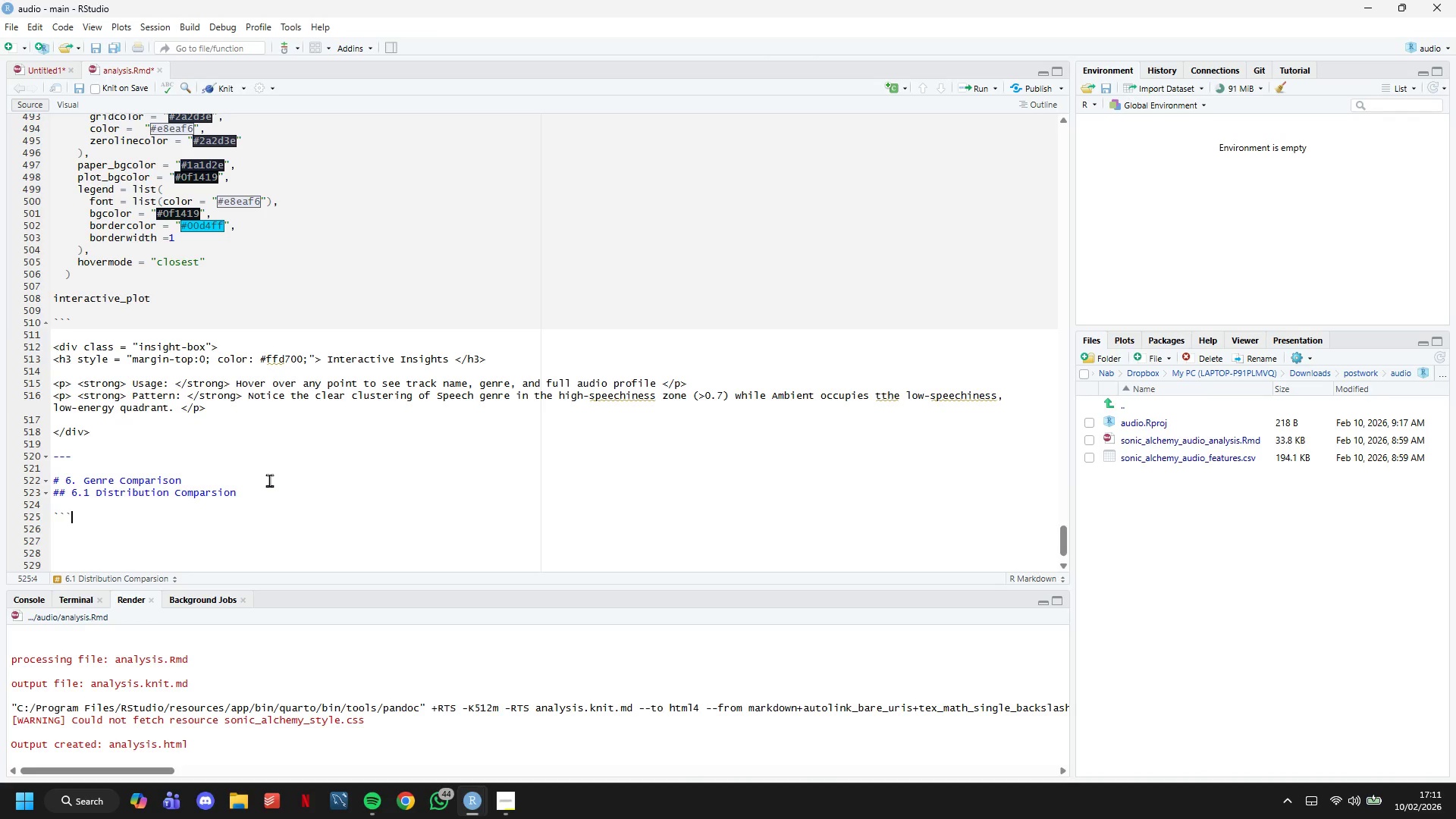 
key(Enter)
 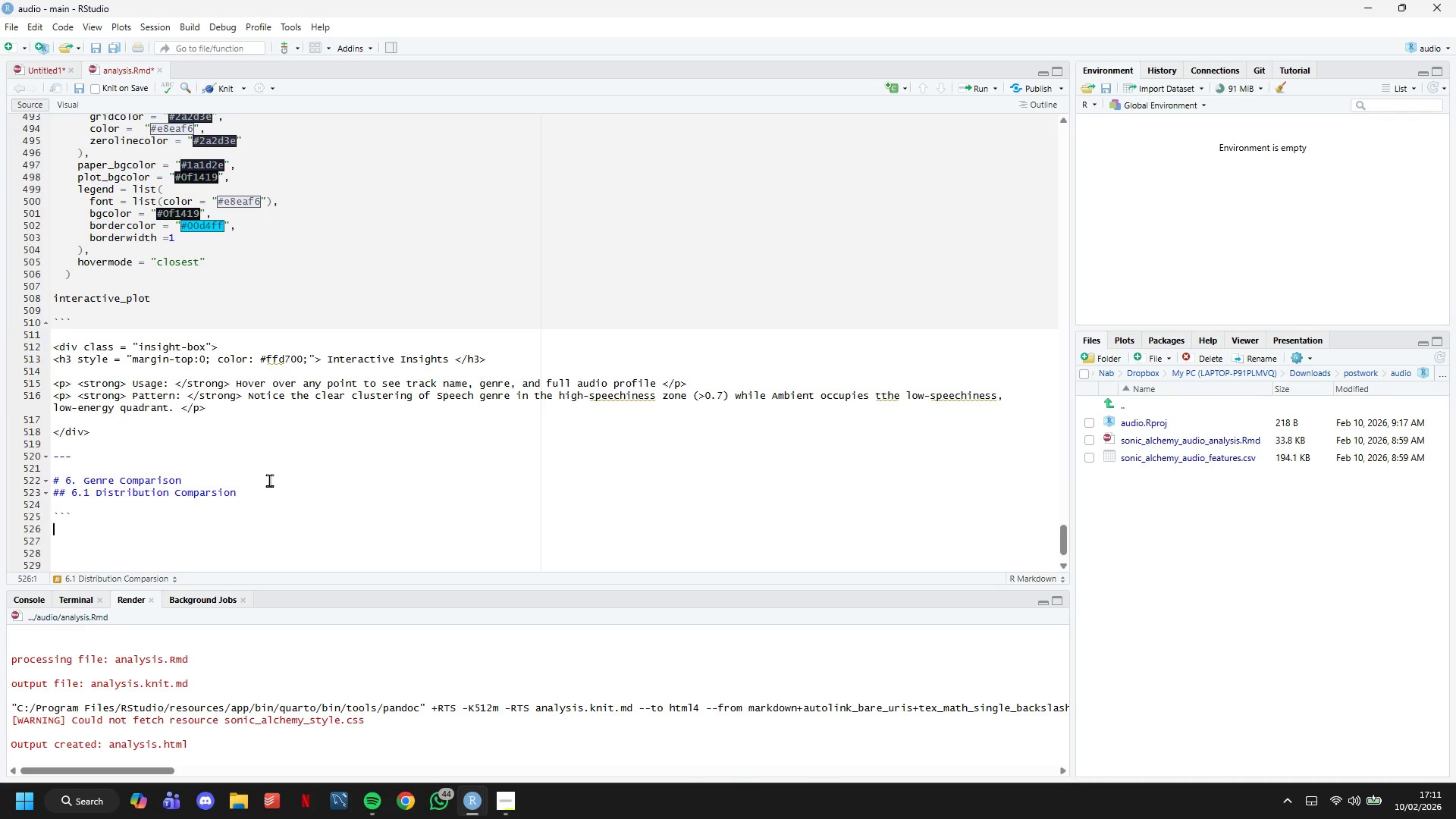 
key(Backquote)
 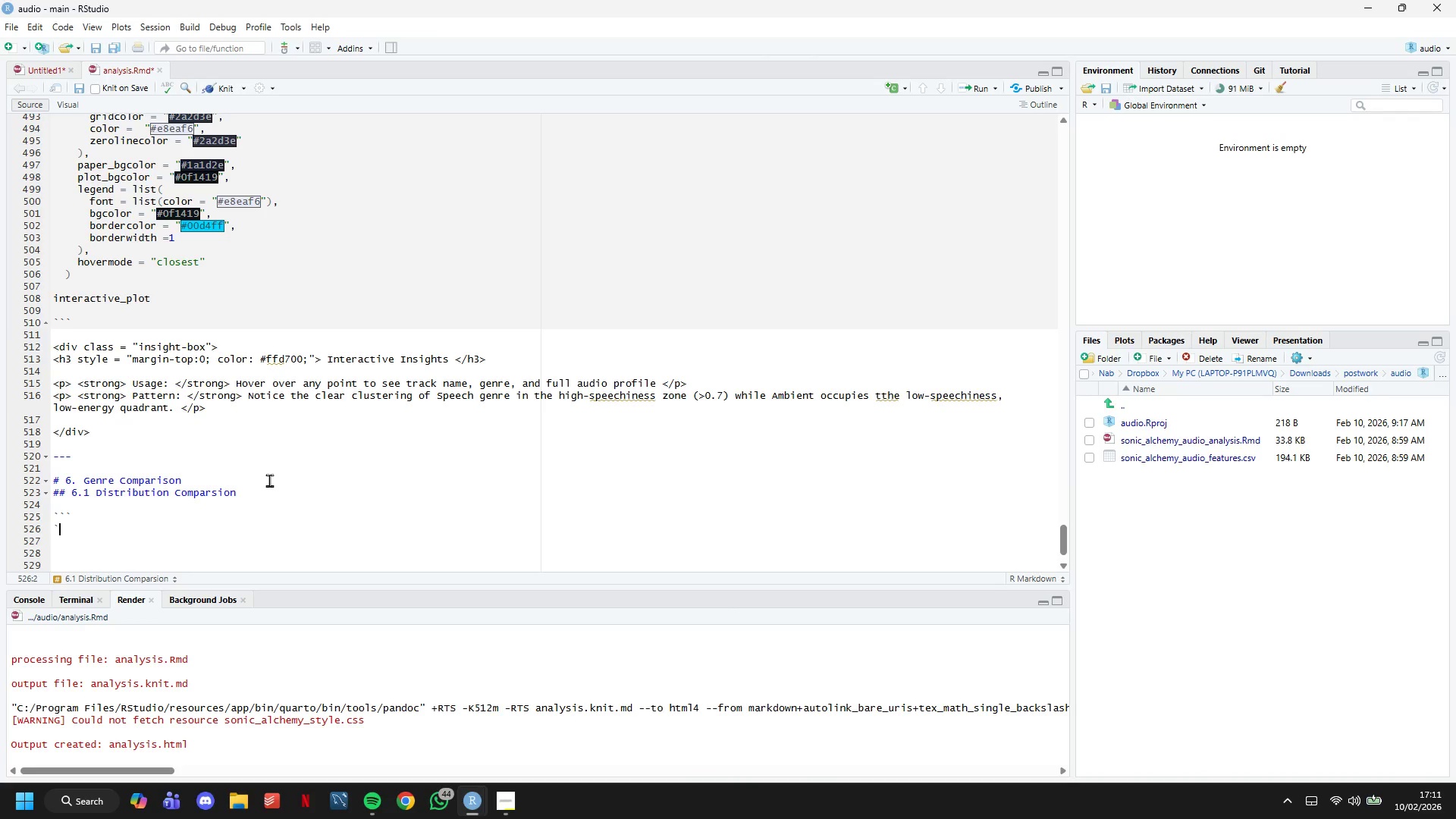 
key(Backquote)
 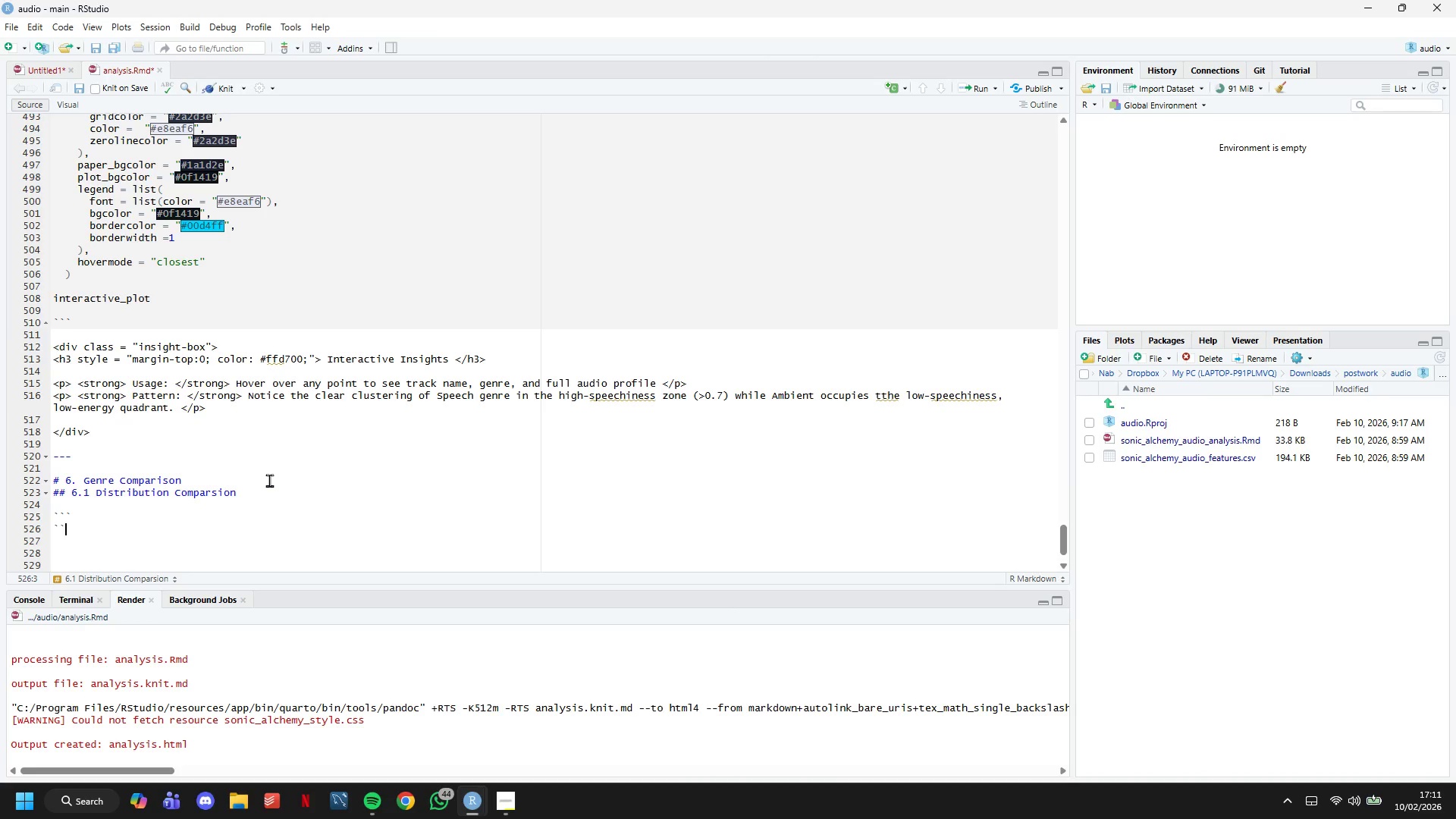 
key(Backquote)
 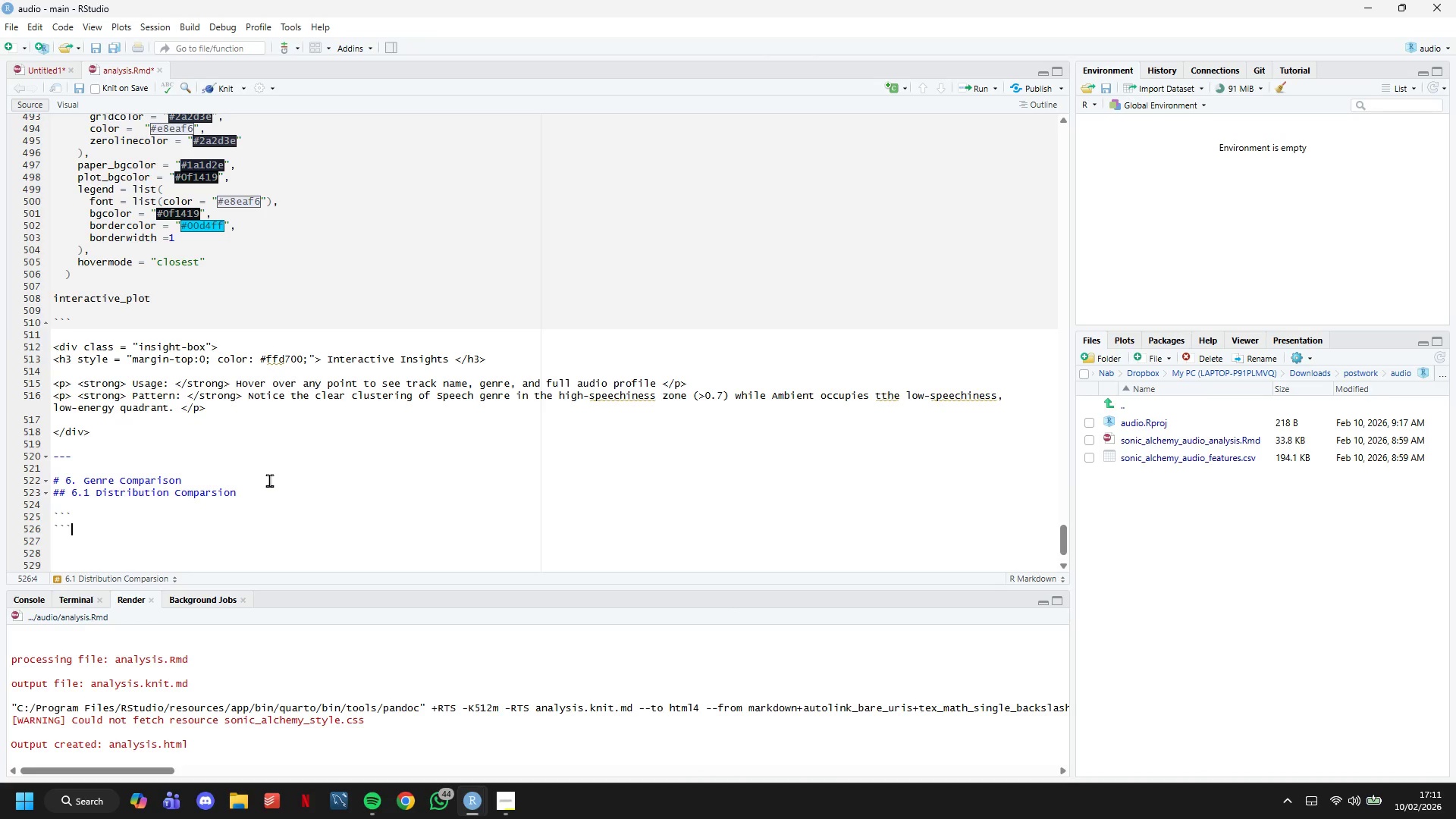 
key(ArrowUp)
 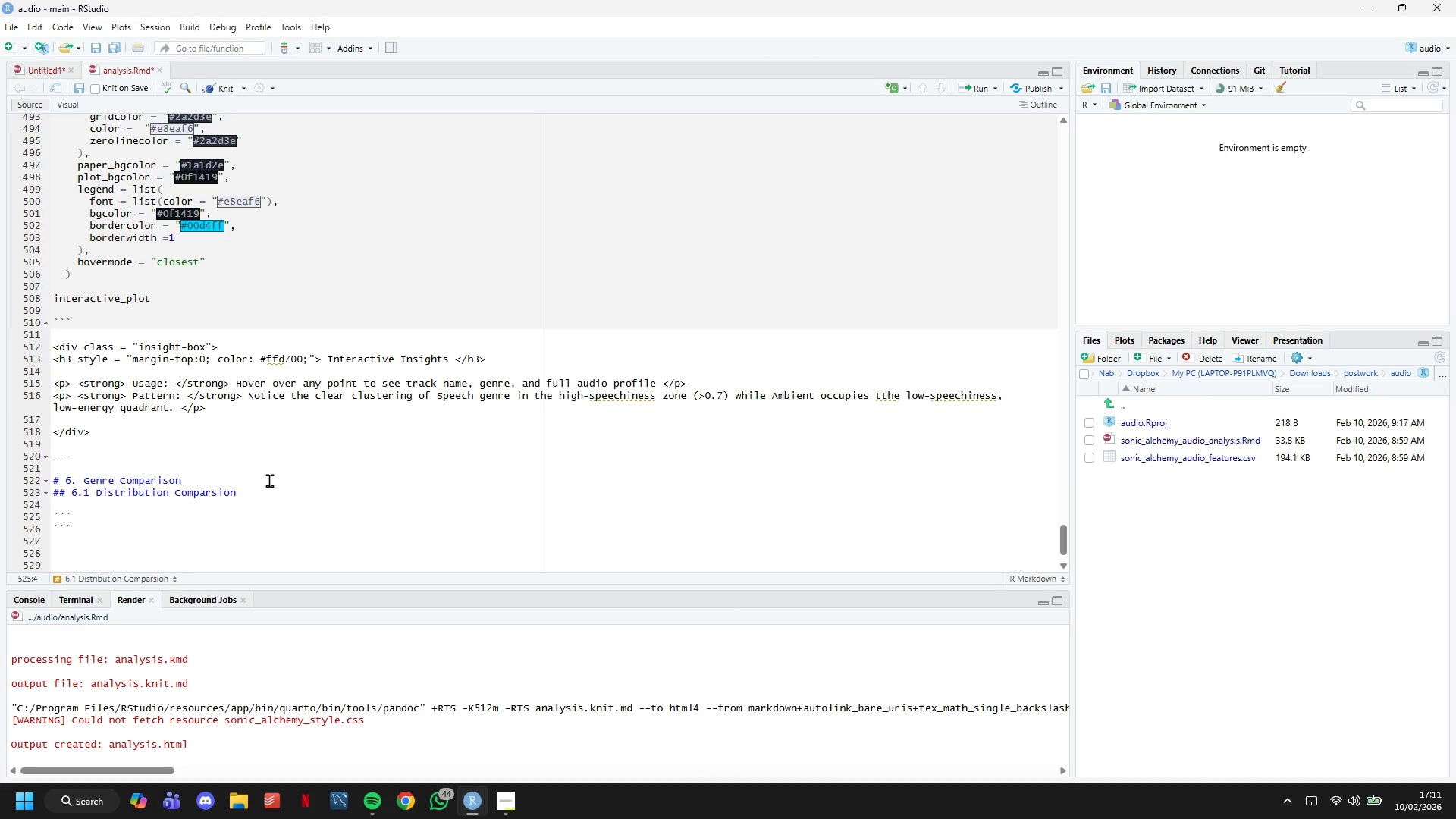 
type({r acosu)
key(Backspace)
key(Backspace)
type(usticness_lie)
key(Backspace)
type(veness, )
 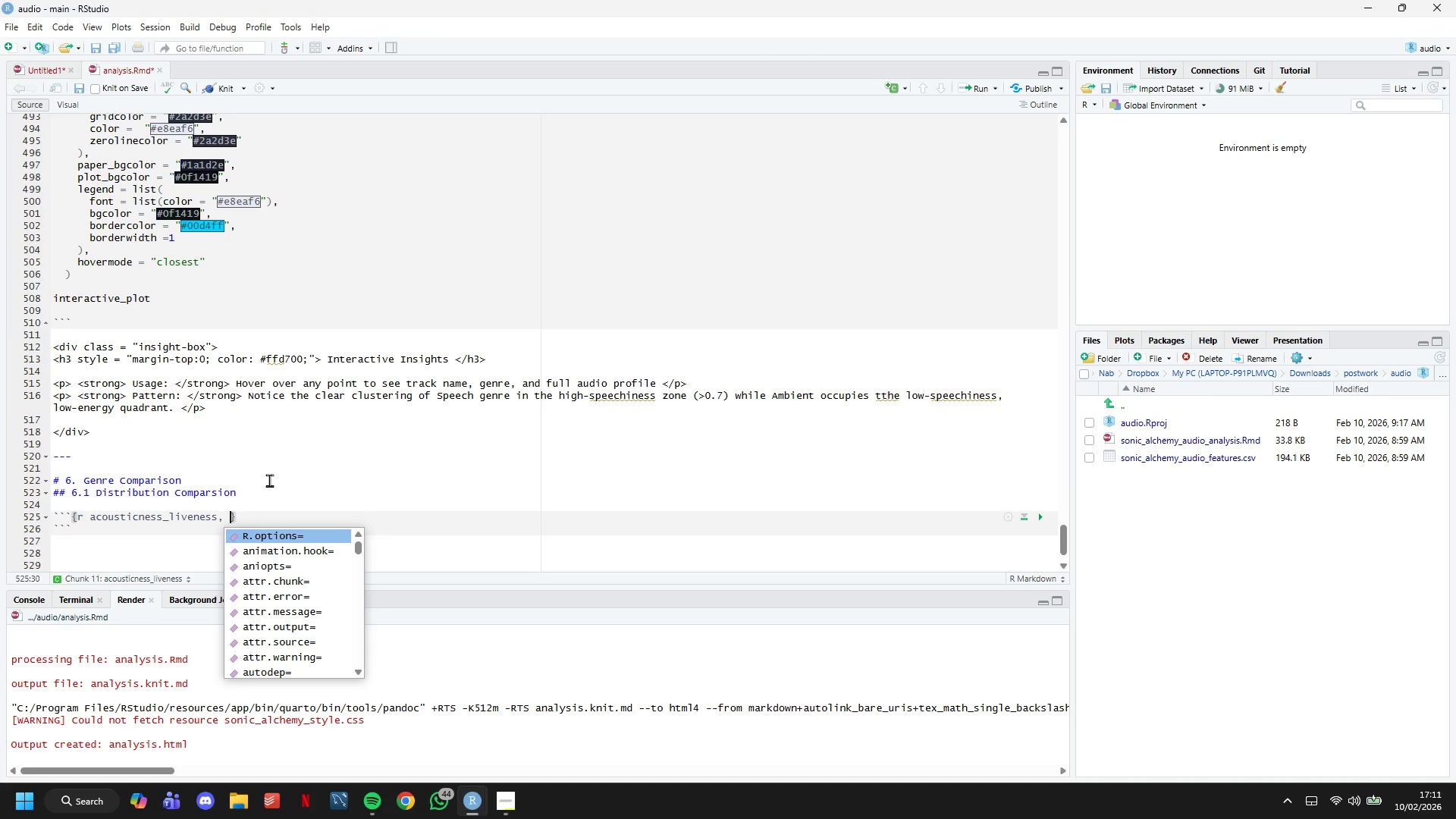 
type(fig,)
key(Backspace)
type(.width=3)
 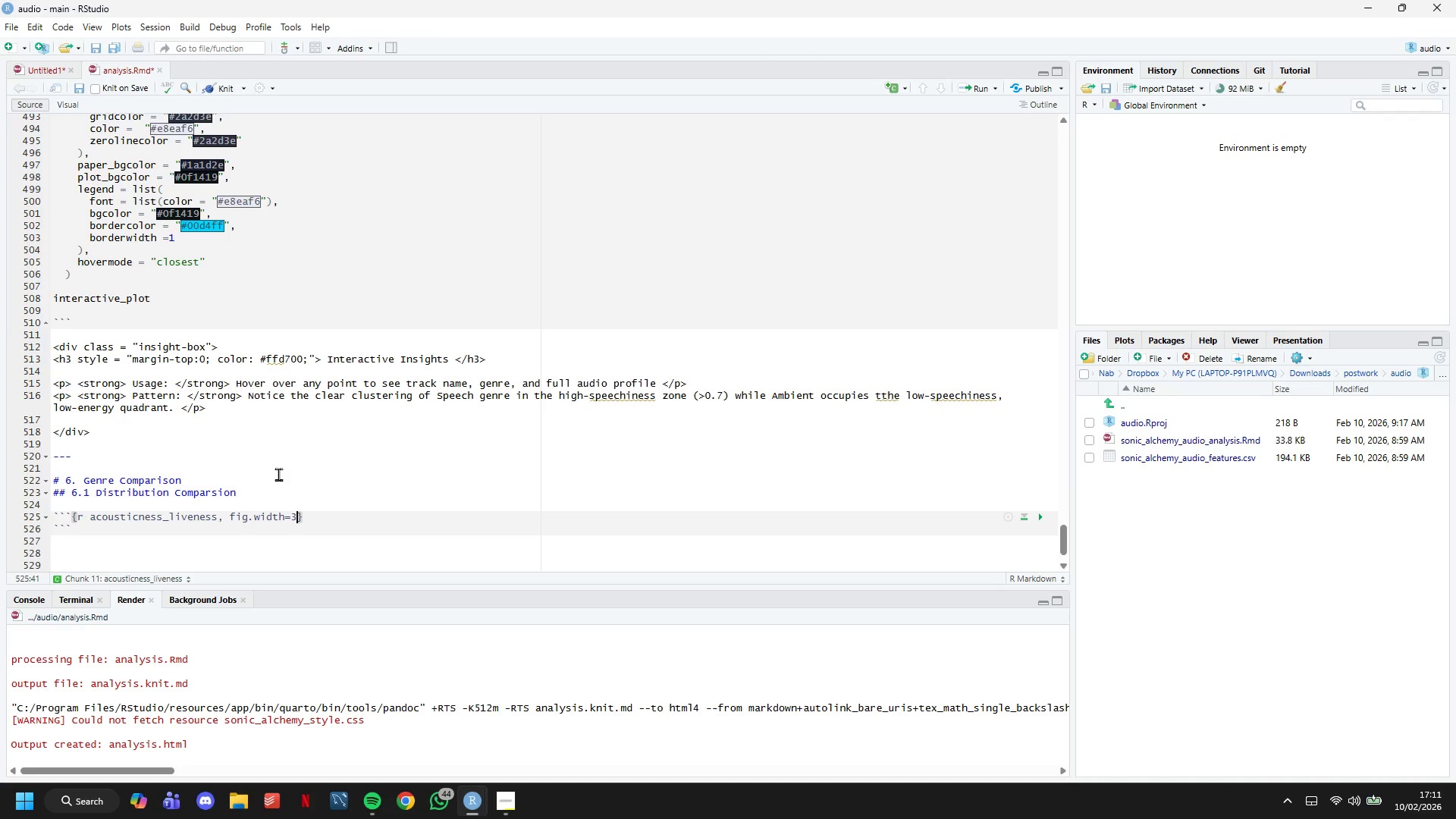 
scroll: coordinate [495, 384], scroll_direction: up, amount: 13.0
 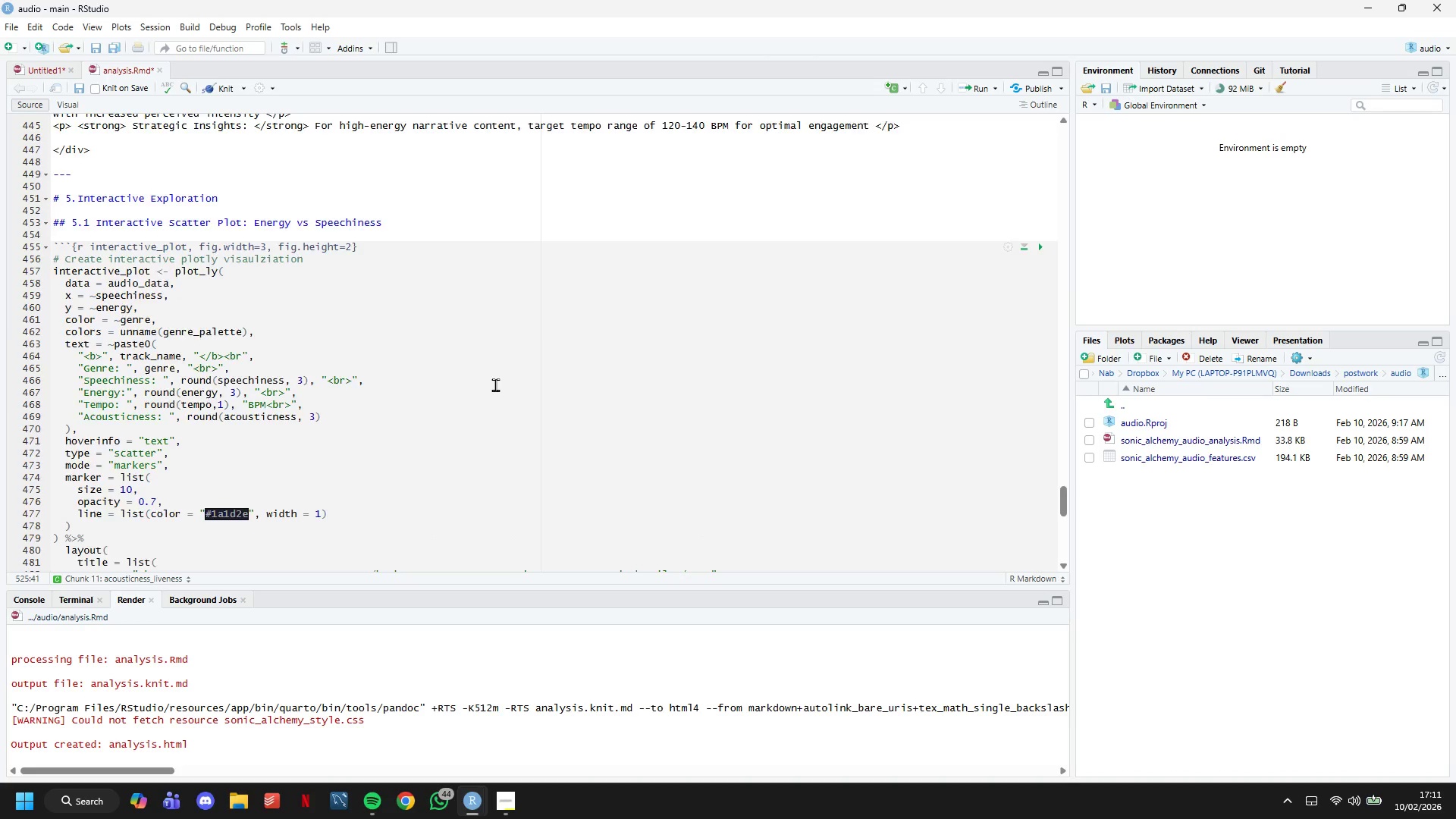 
scroll: coordinate [495, 384], scroll_direction: down, amount: 16.0
 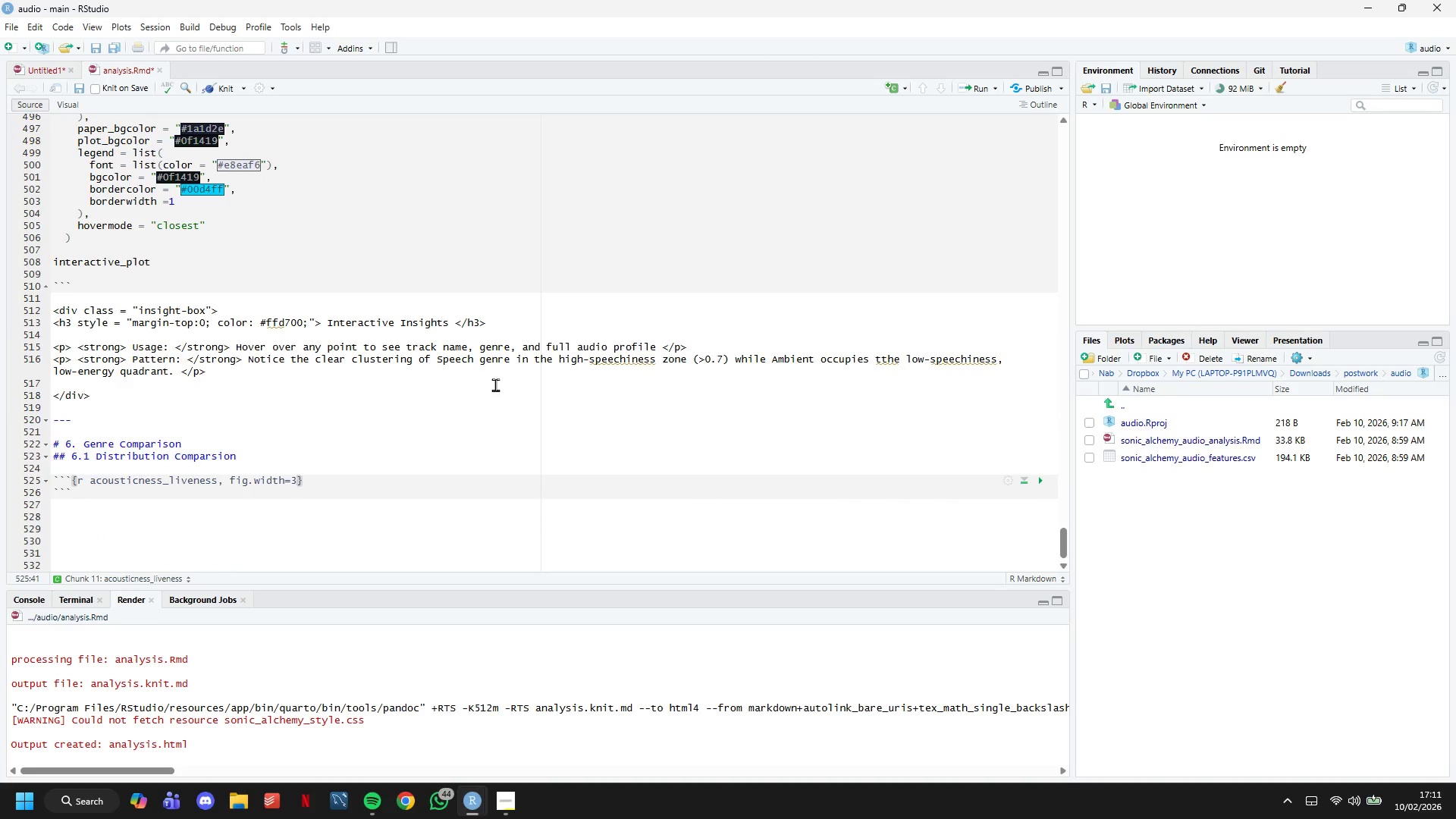 
type(, fig.height=2)
 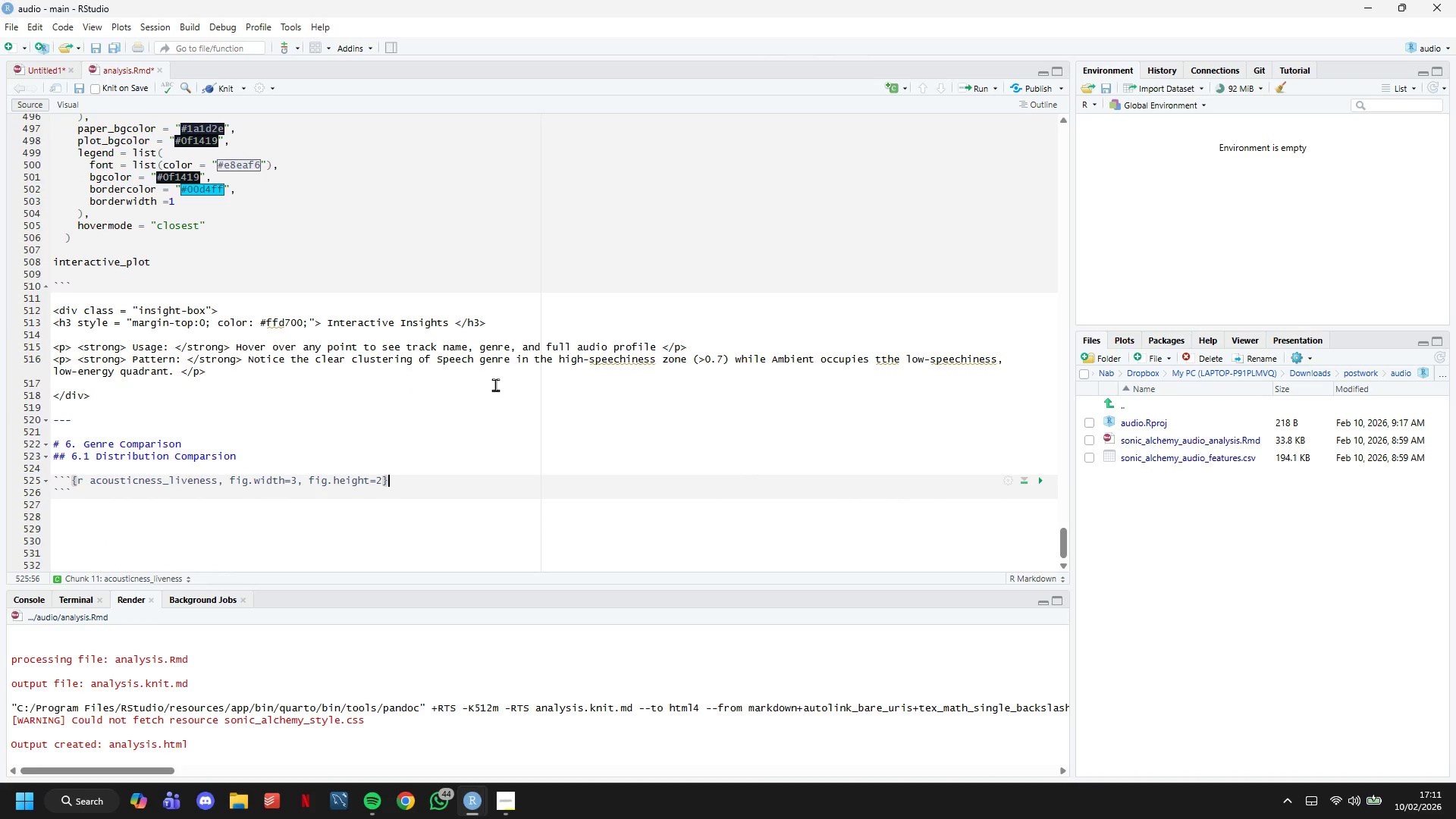 
key(ArrowRight)
 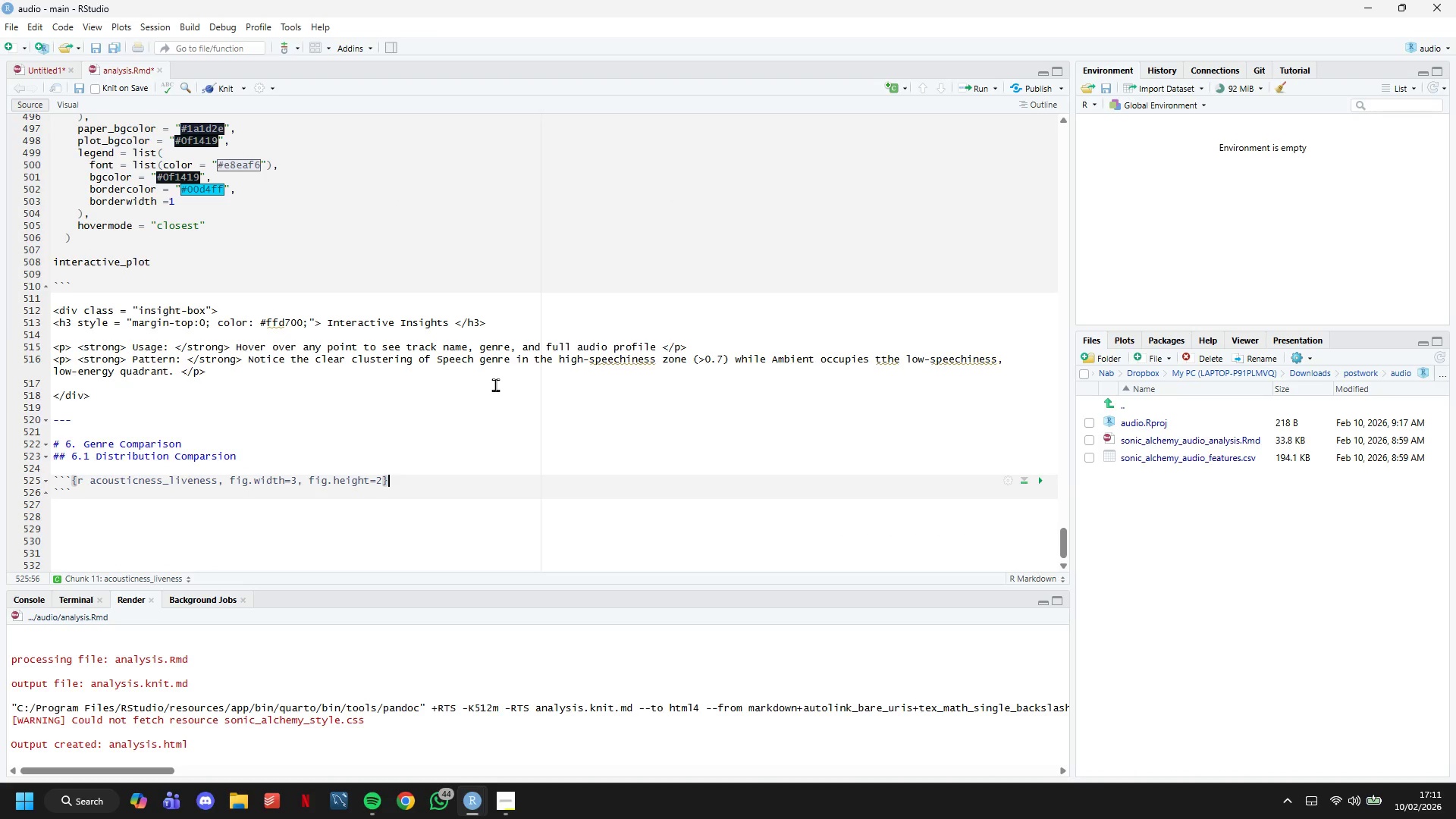 
key(Enter)
 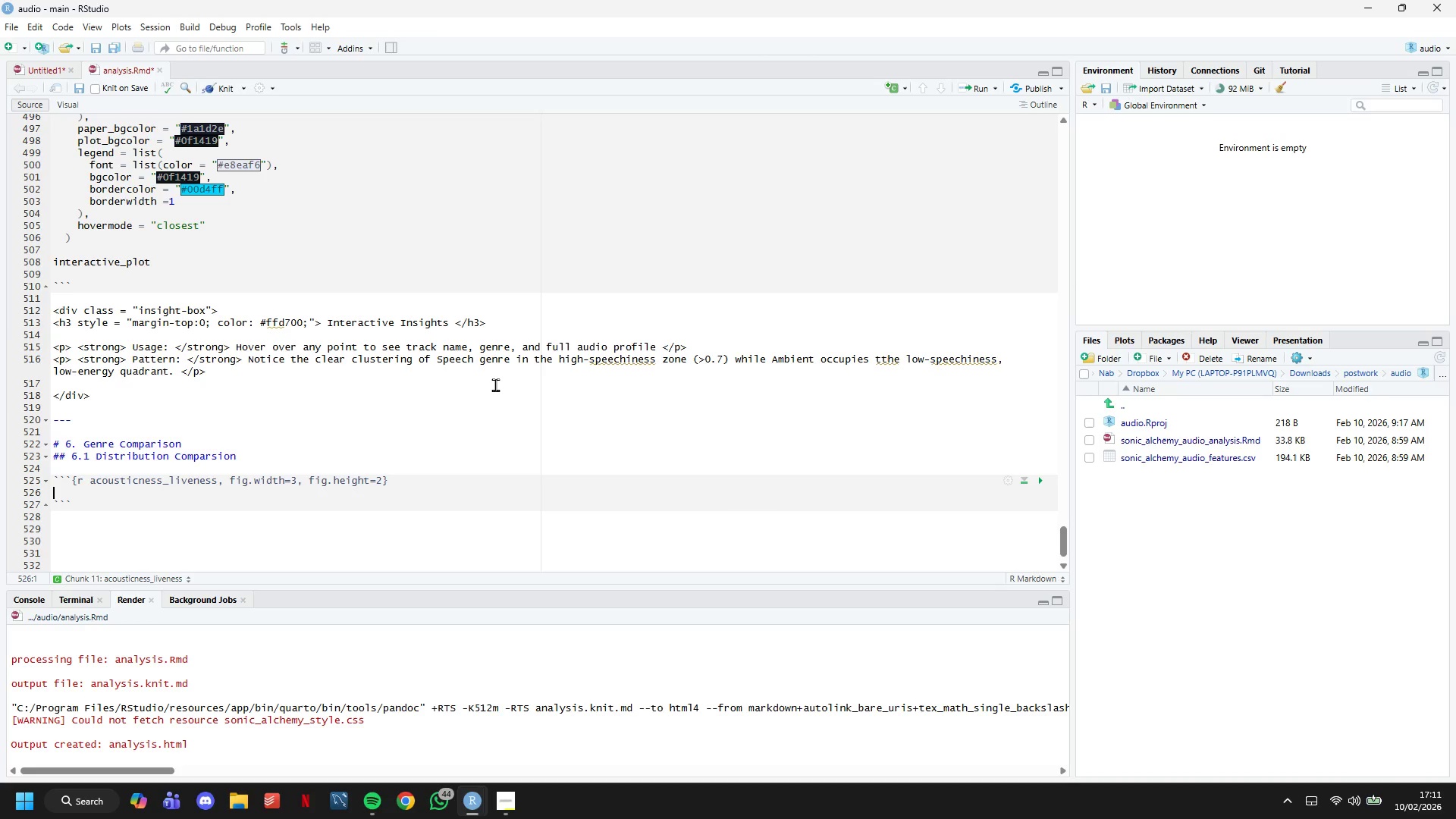 
type(# Prepare data for comaprsion)
key(Backspace)
key(Backspace)
key(Backspace)
key(Backspace)
key(Backspace)
key(Backspace)
key(Backspace)
type(parison)
 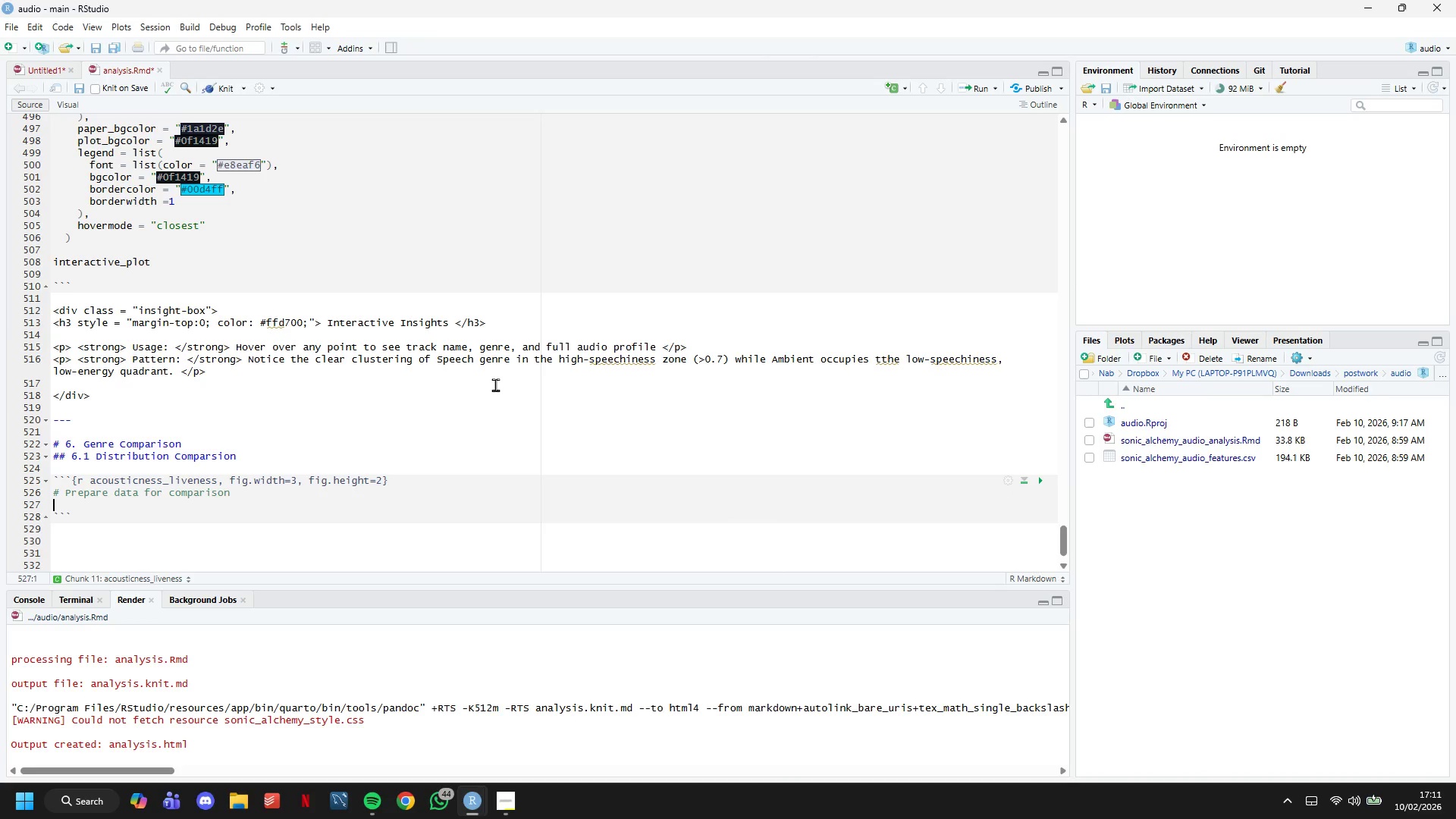 
key(Enter)
 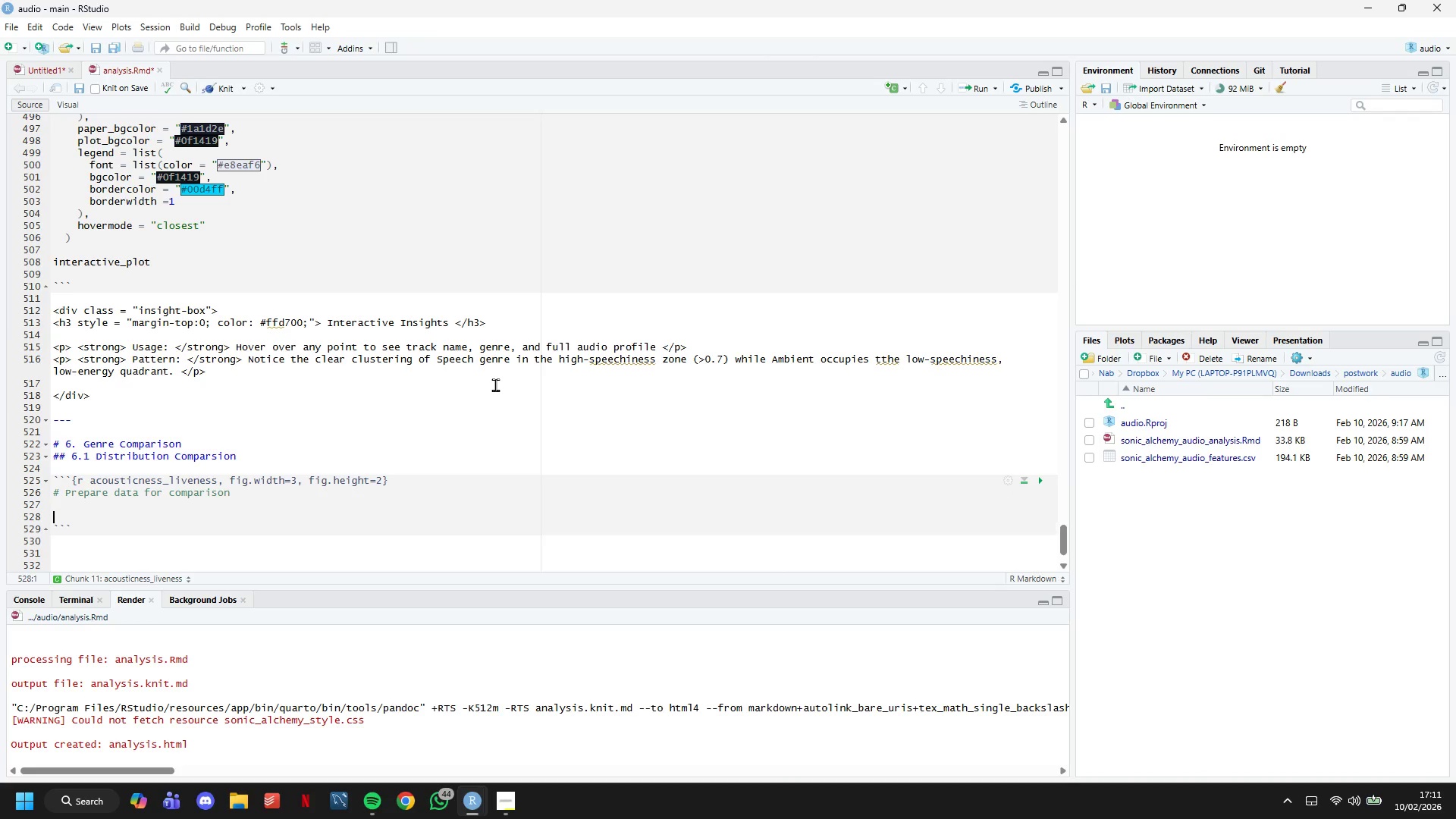 
key(Enter)
 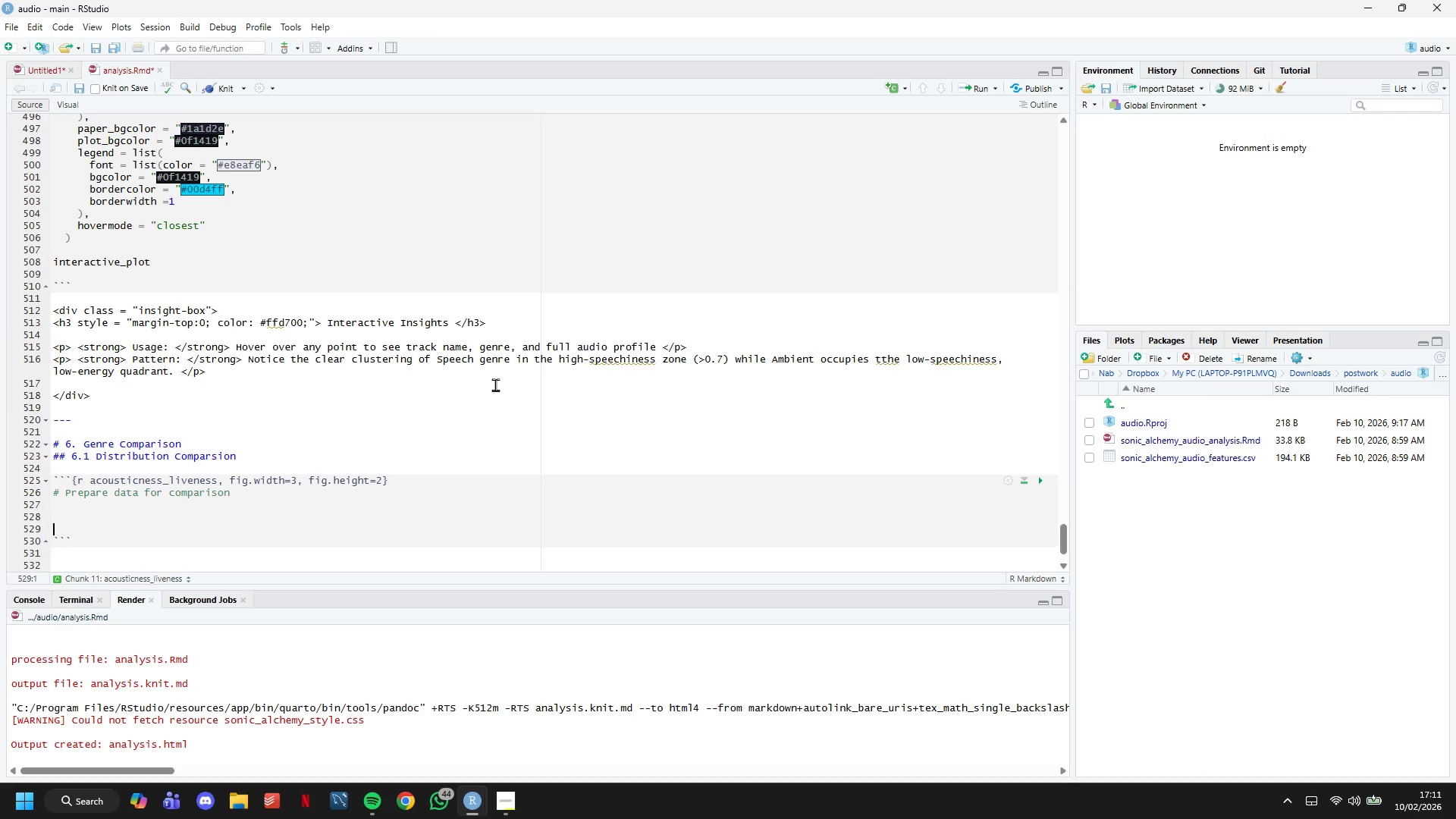 
key(Enter)
 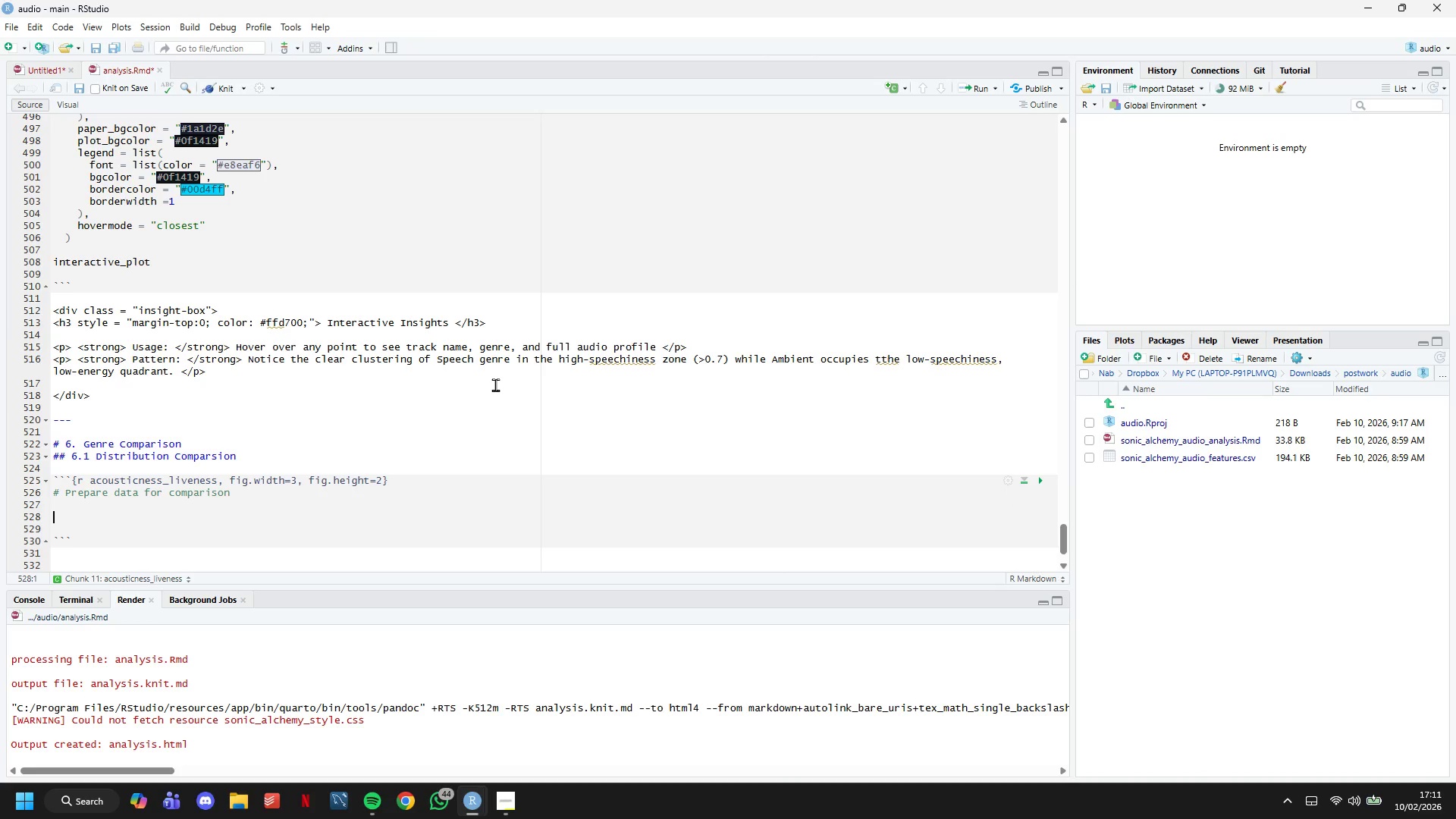 
key(ArrowUp)
 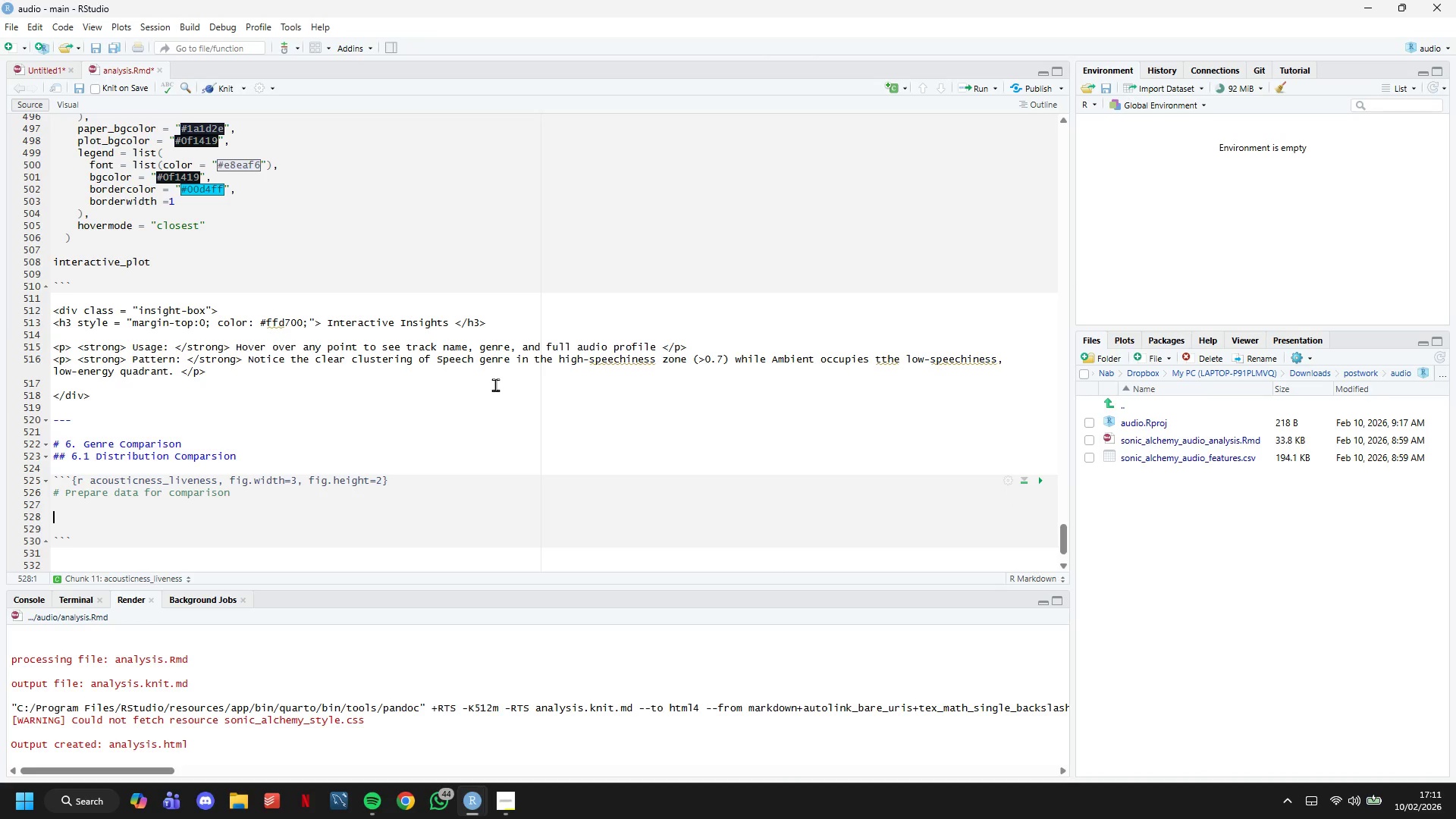 
key(ArrowUp)
 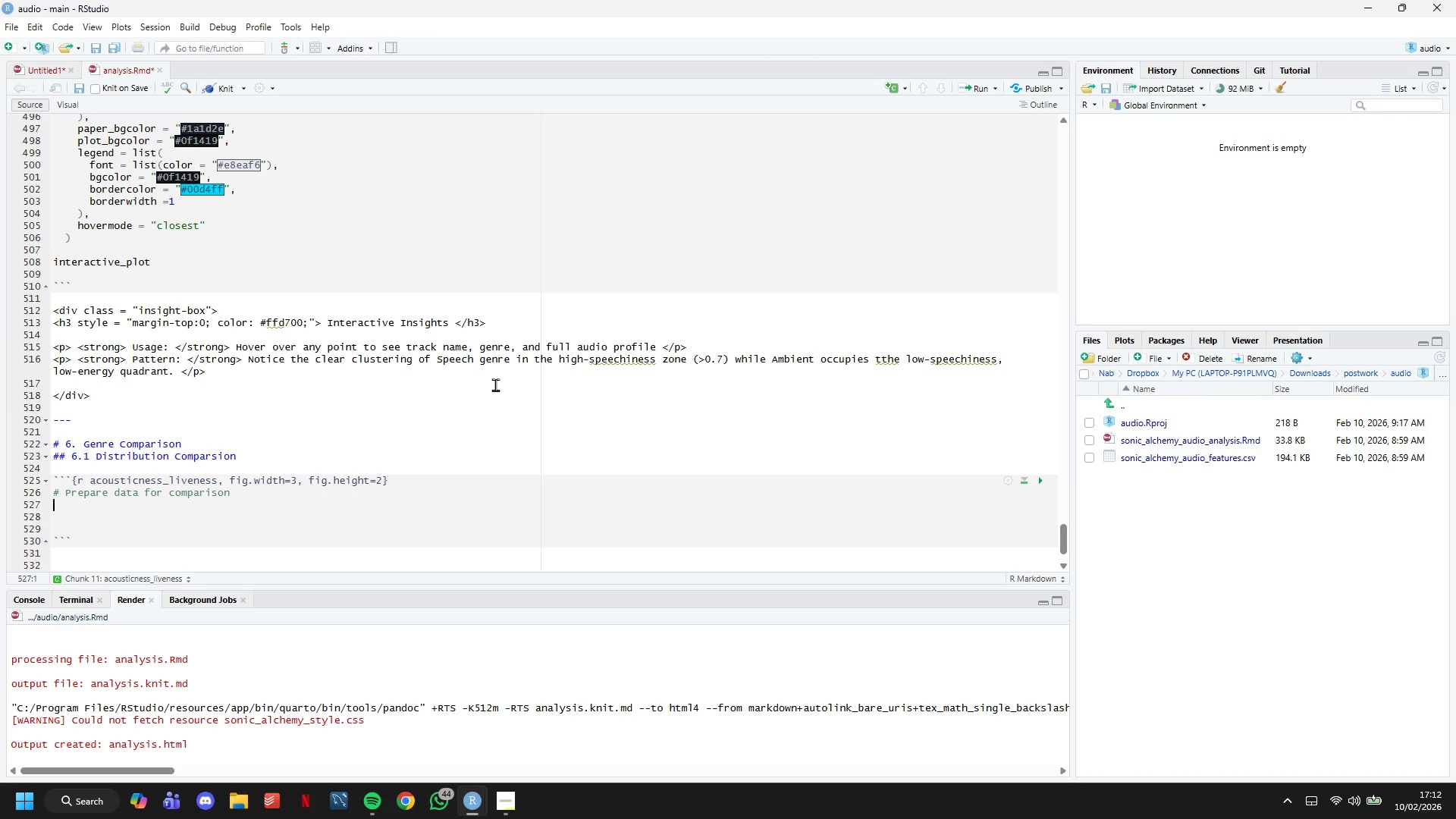 
wait(28.02)
 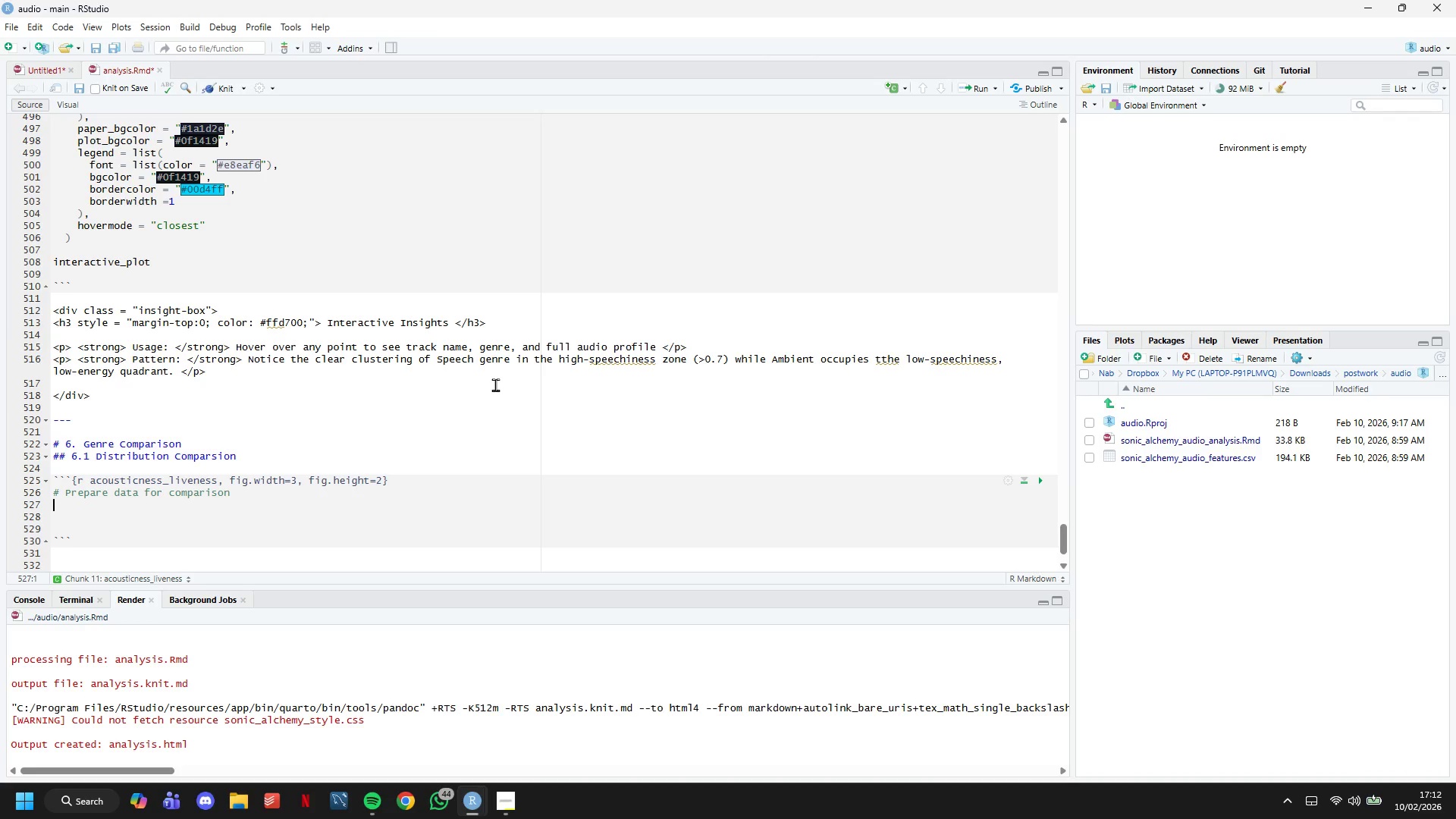 
key(D)
 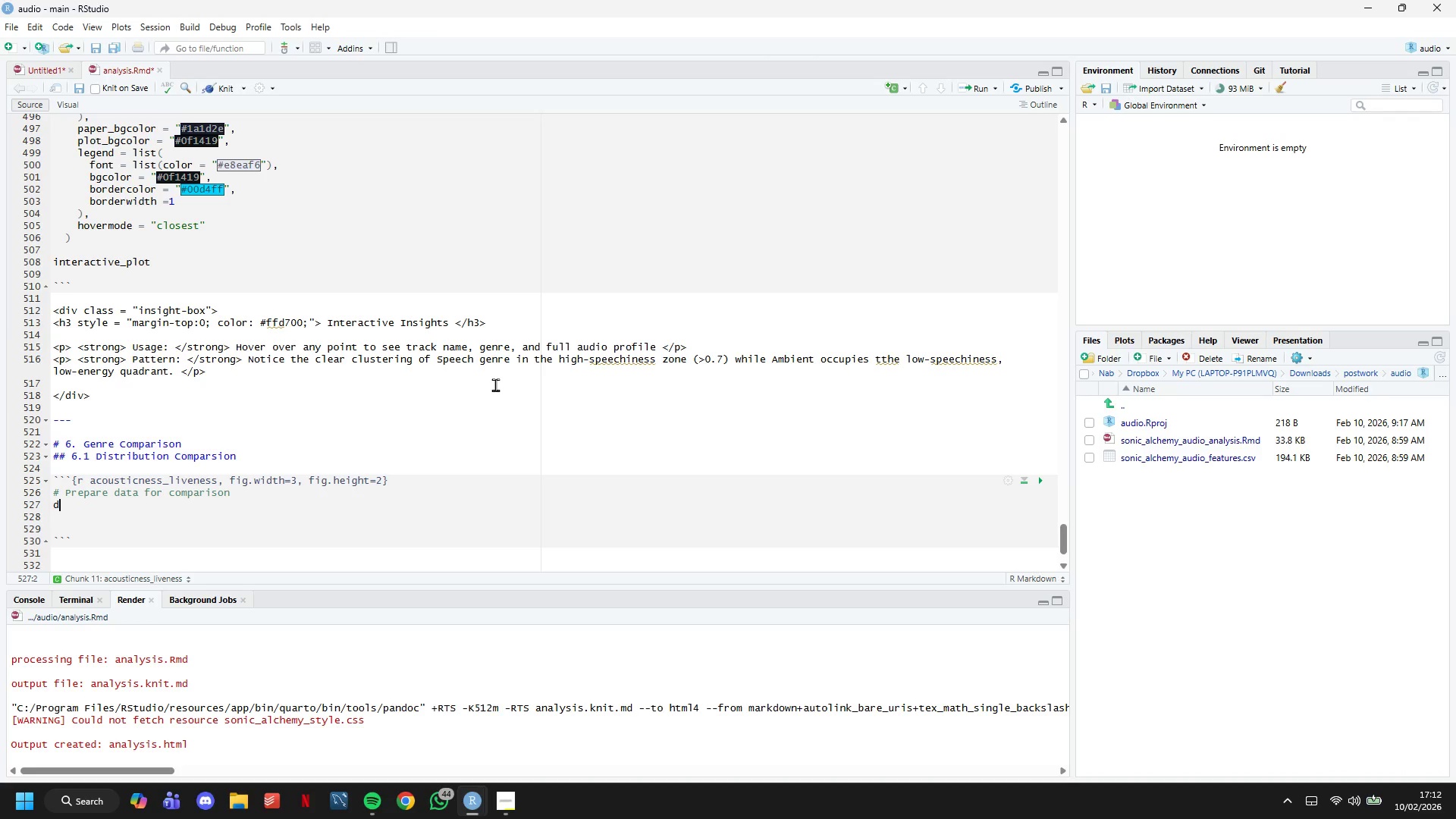 
wait(8.36)
 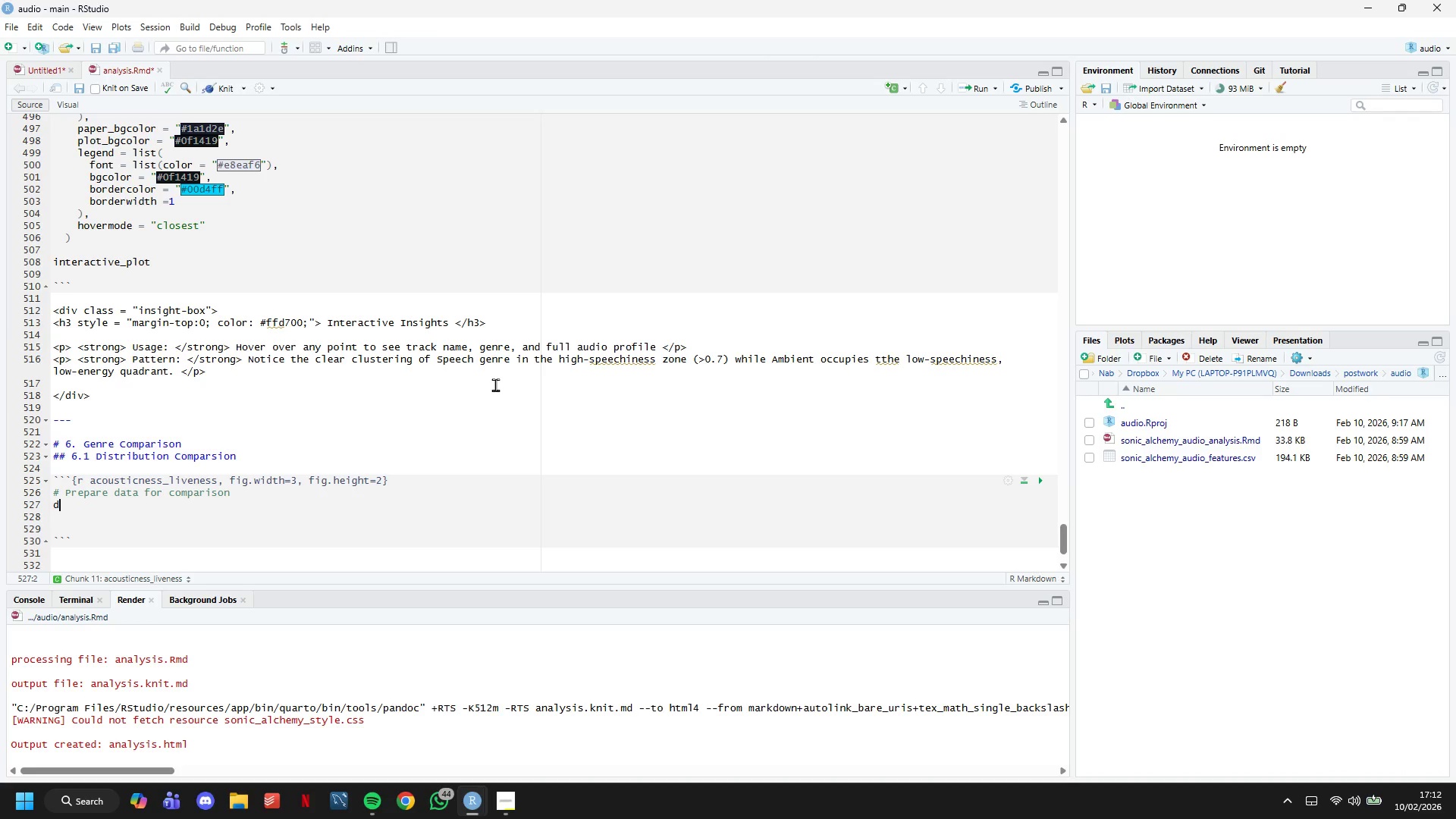 
key(Backspace)
type(comparison_data <- audio_data %>%)
 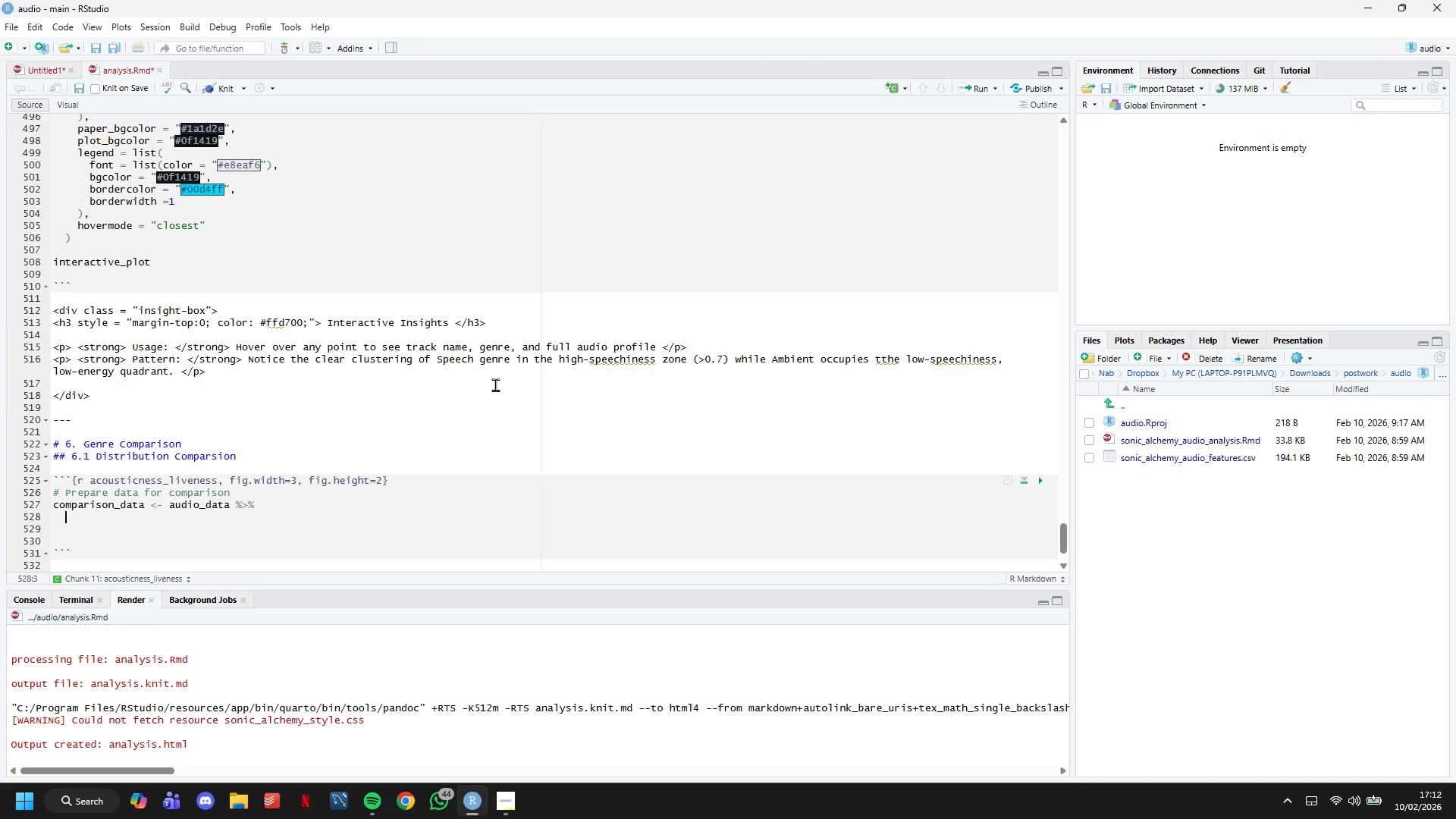 
 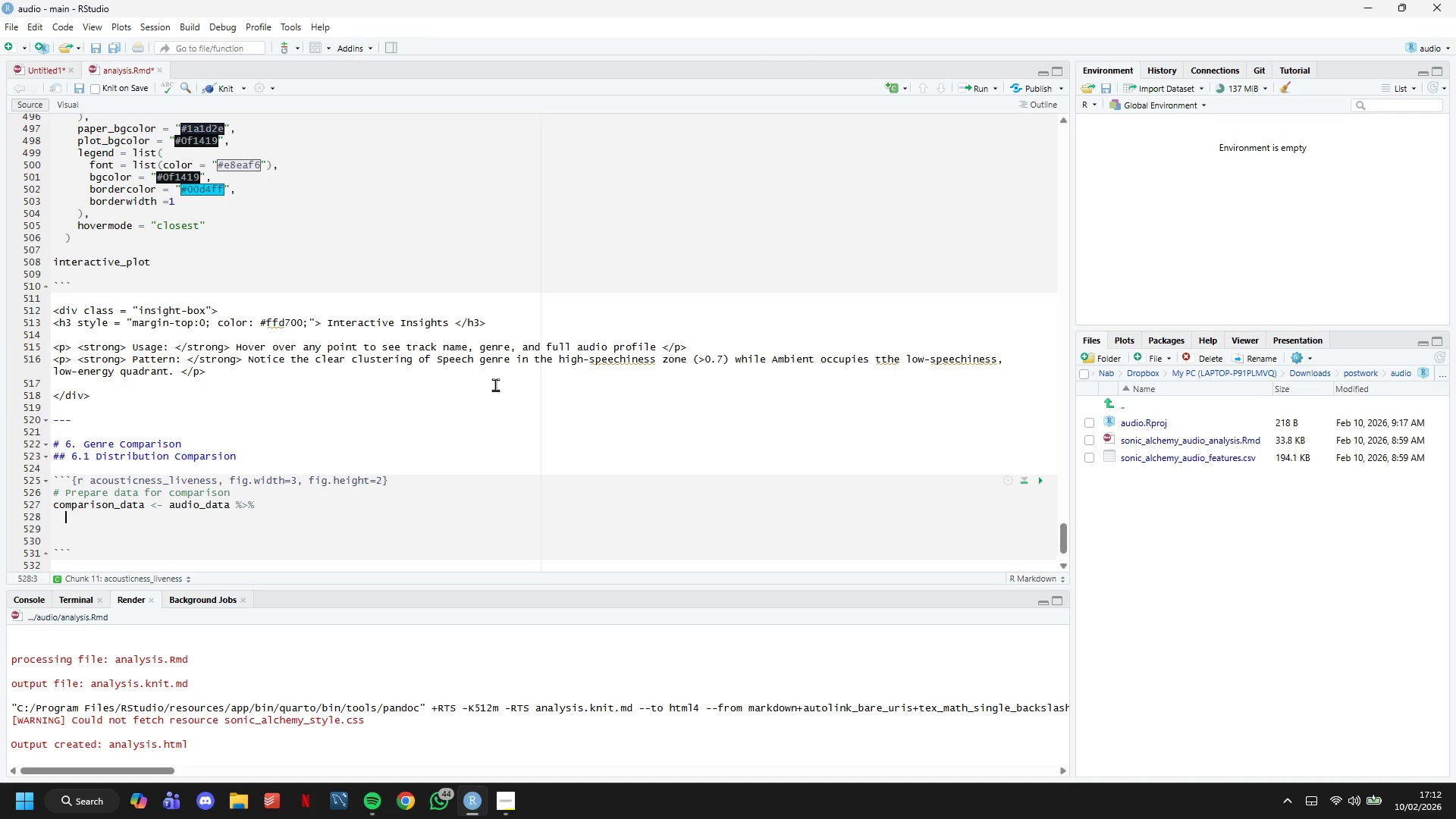 
key(Enter)
 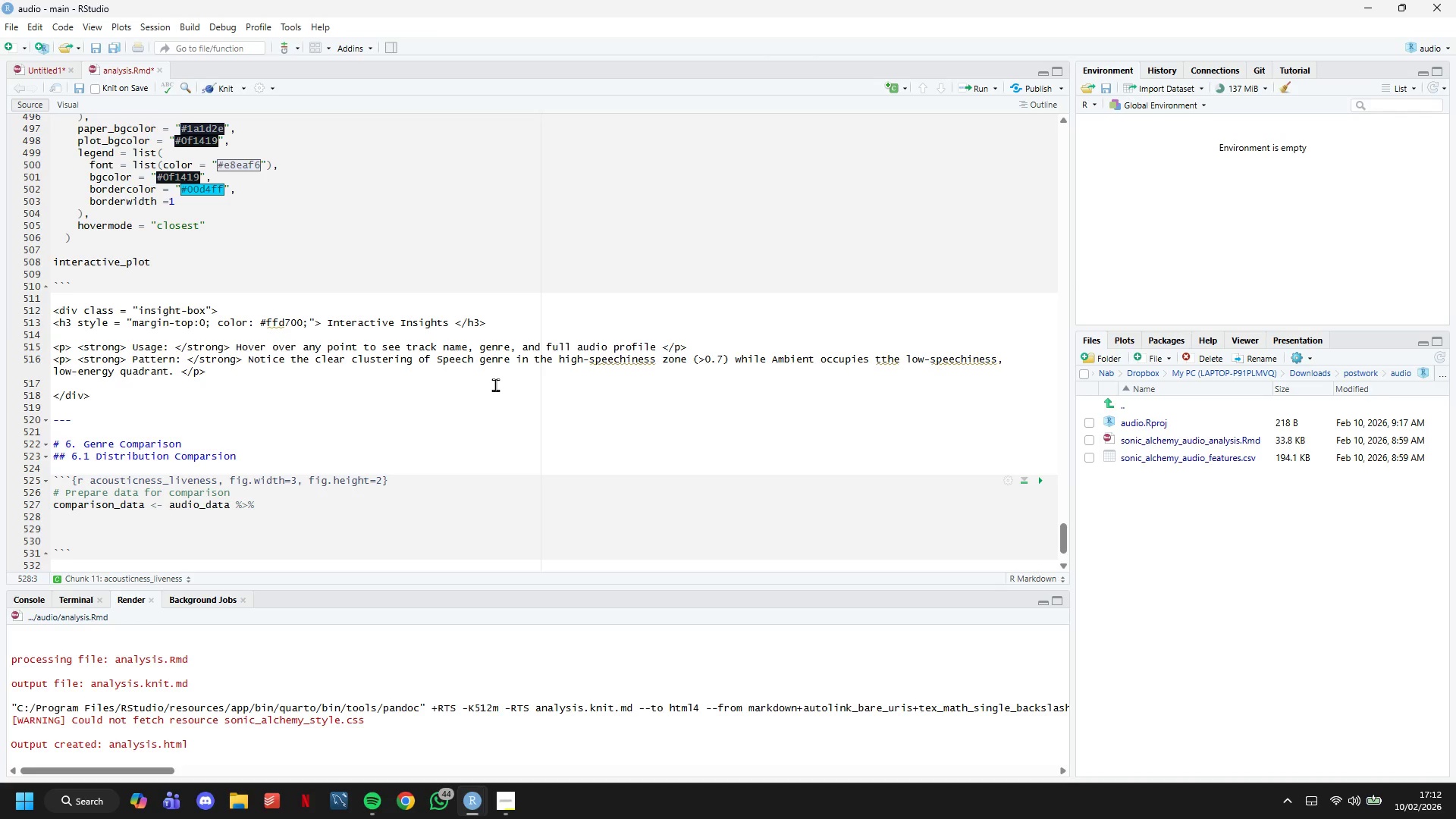 
type(select(genre, acost)
key(Backspace)
key(Backspace)
type(usticness, lib)
key(Backspace)
type(vens)
key(Backspace)
type(ess)
 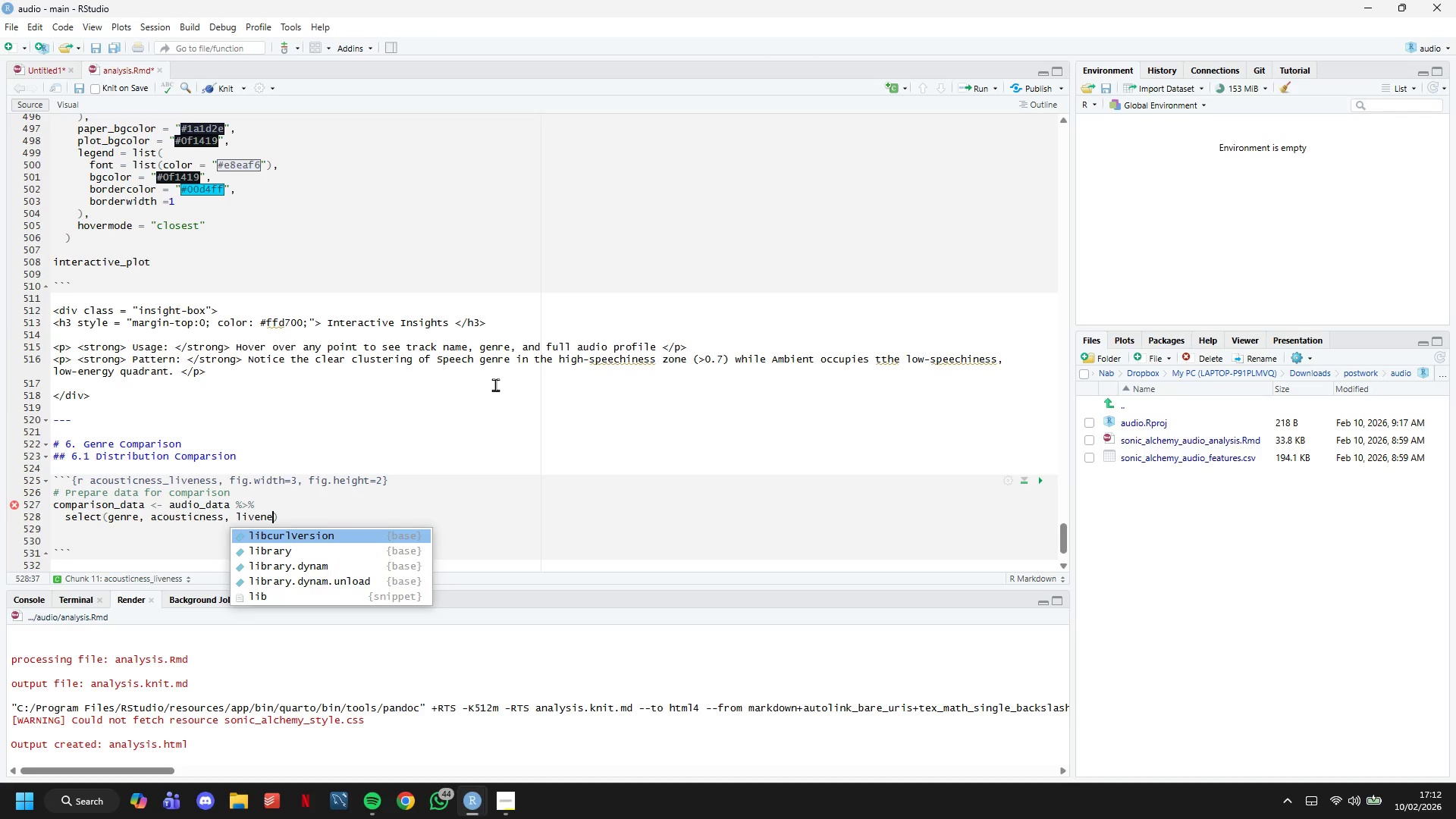 
key(ArrowRight)
 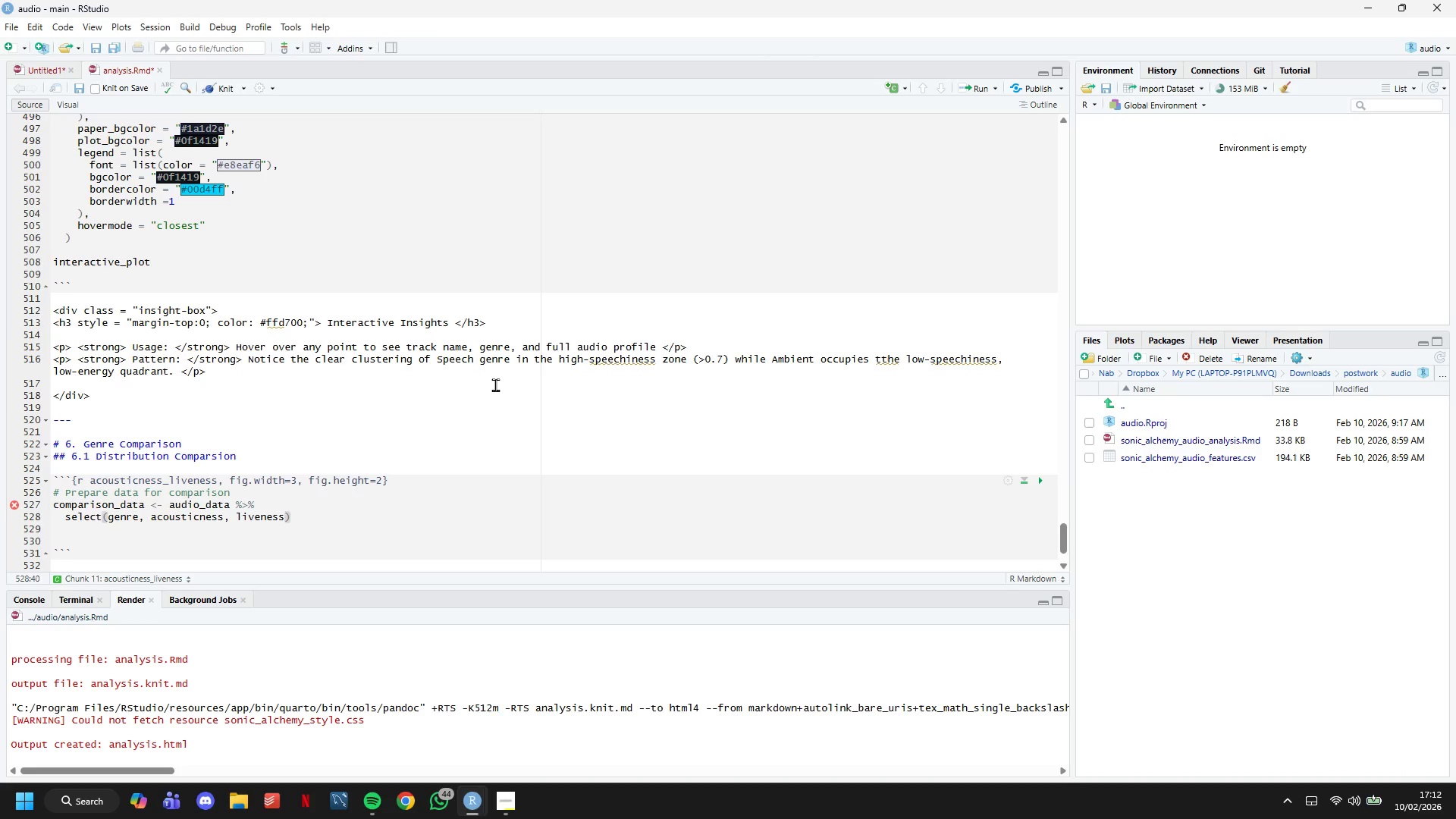 
key(Space)
 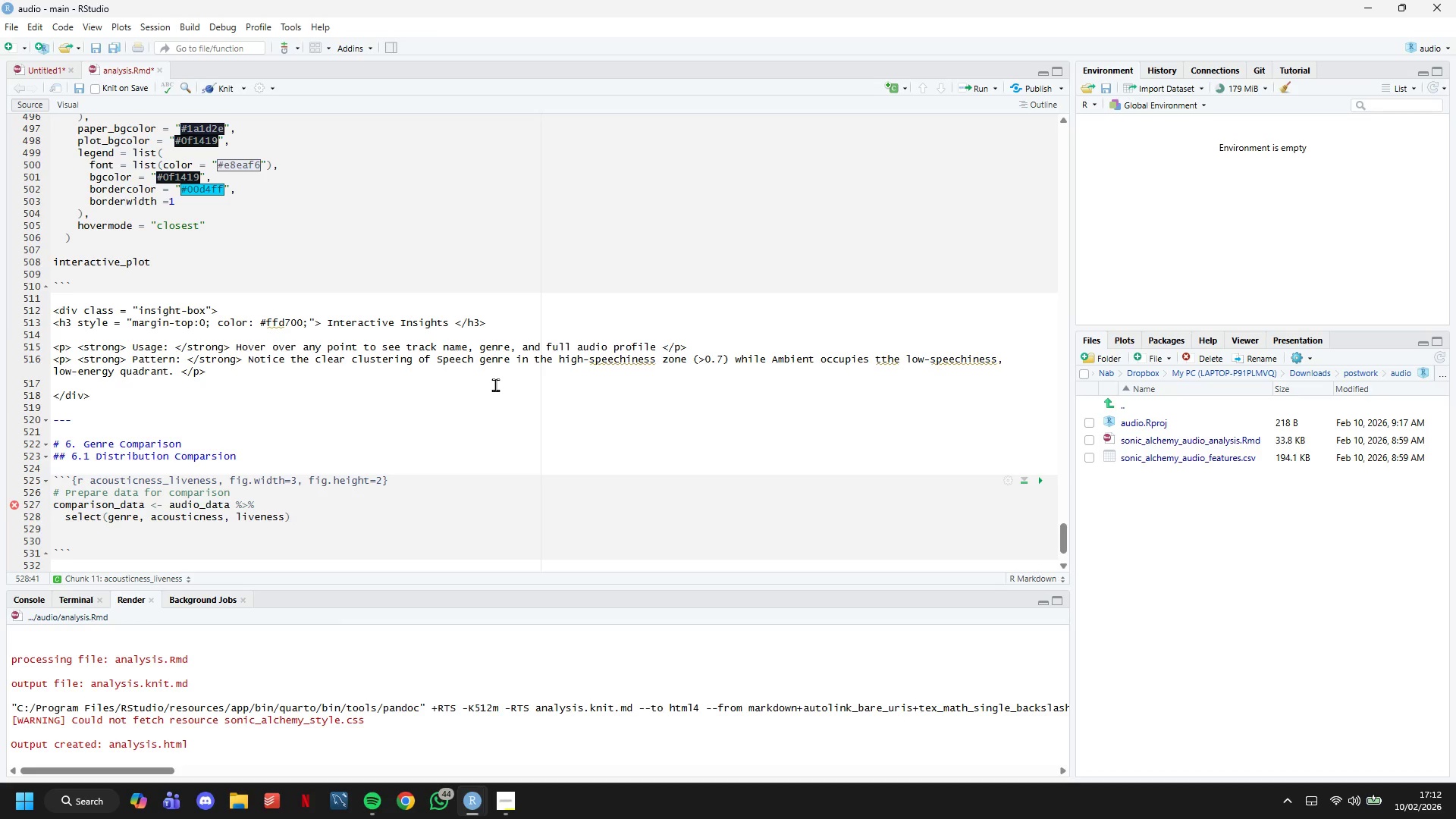 
key(Shift+5)
 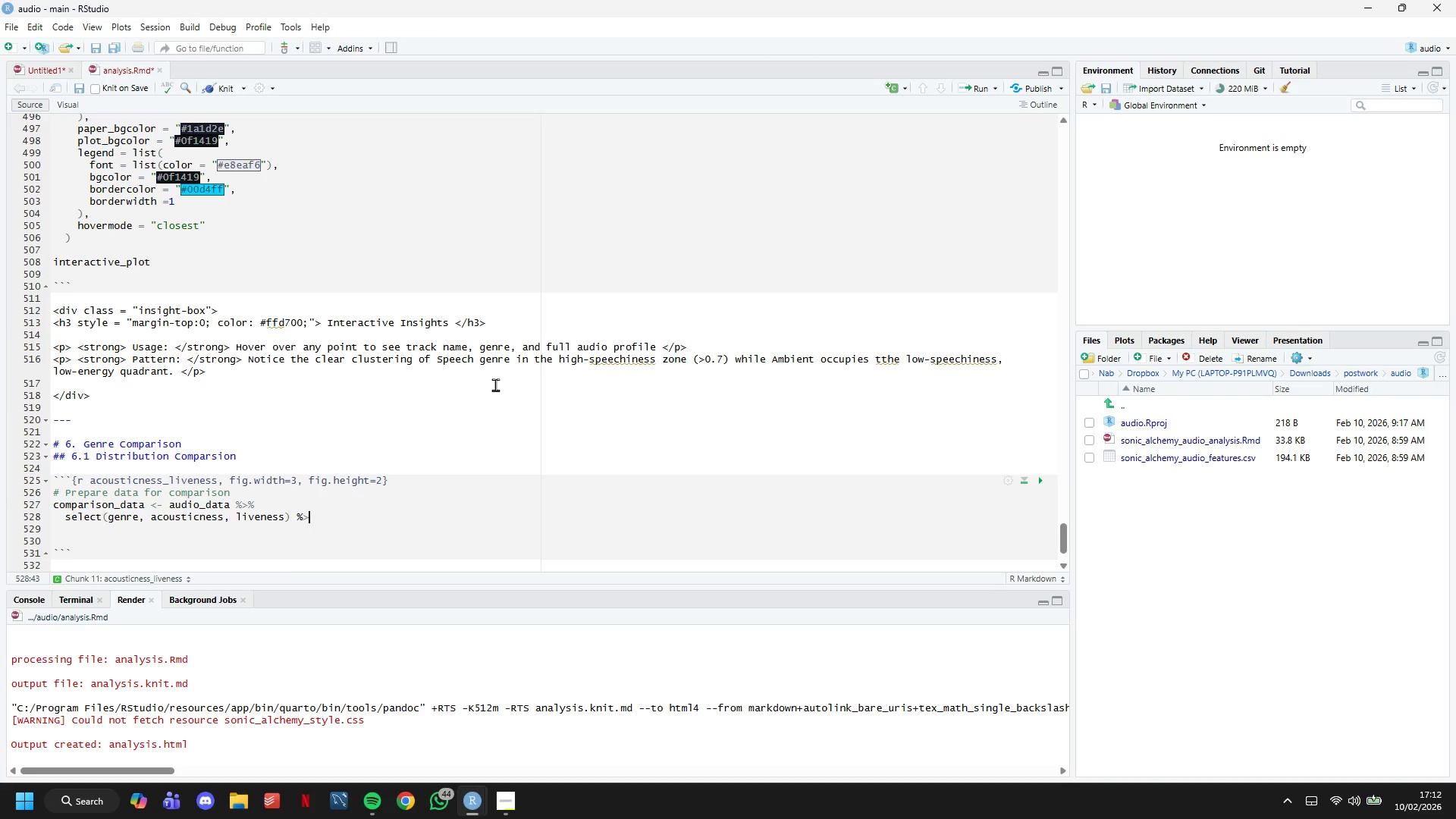 
key(Shift+Period)
 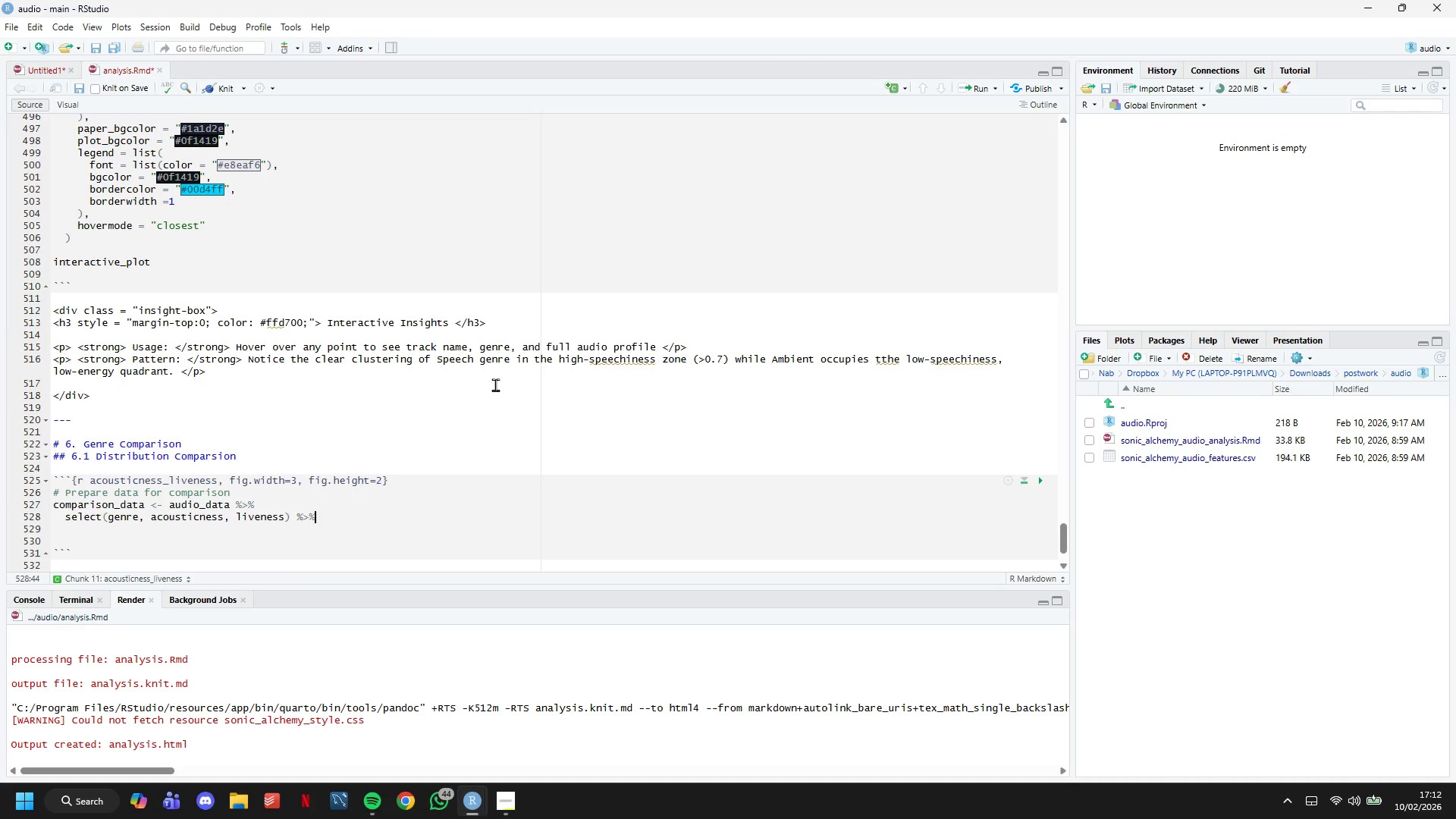 
key(Shift+5)
 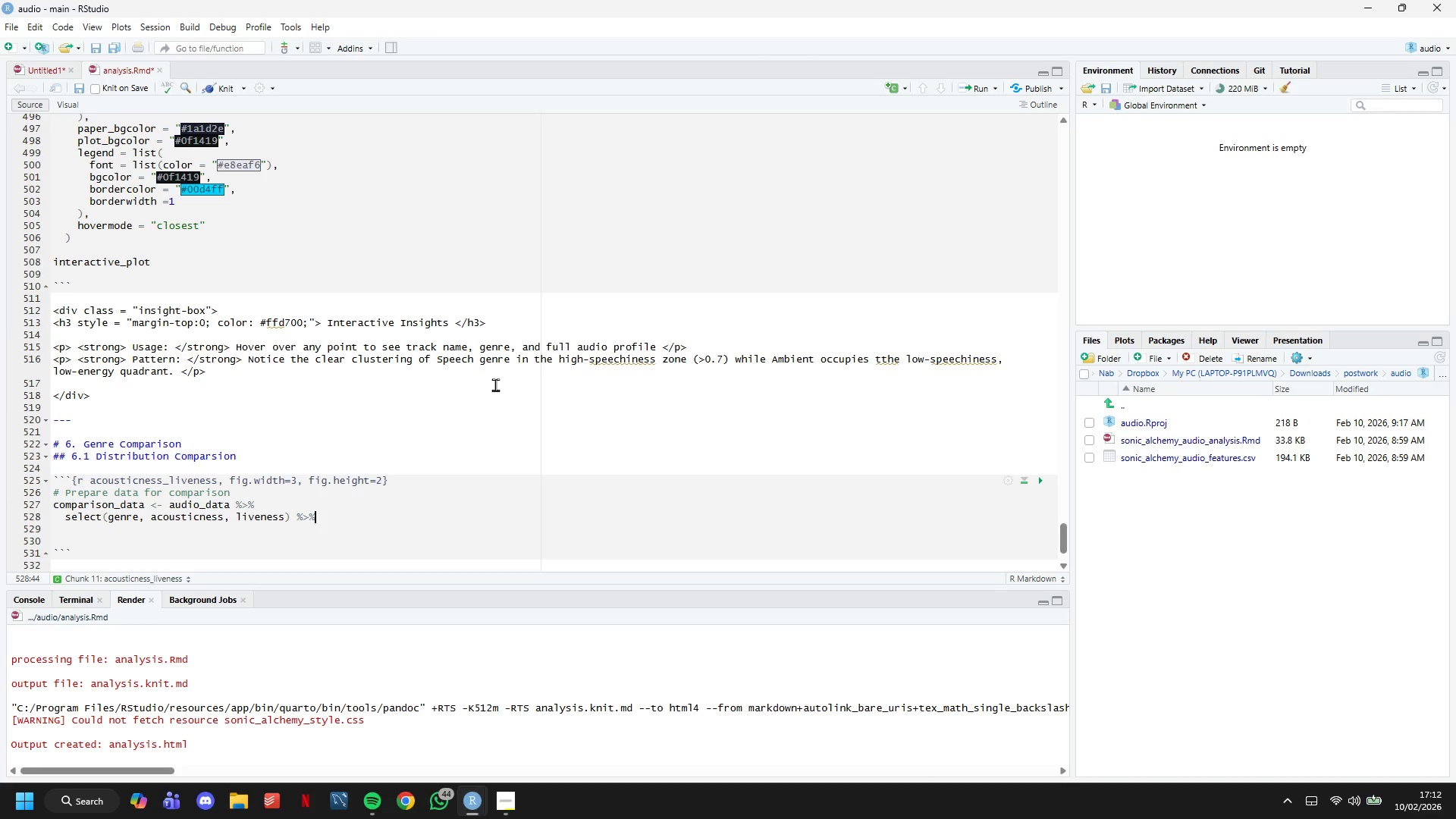 
key(Enter)
 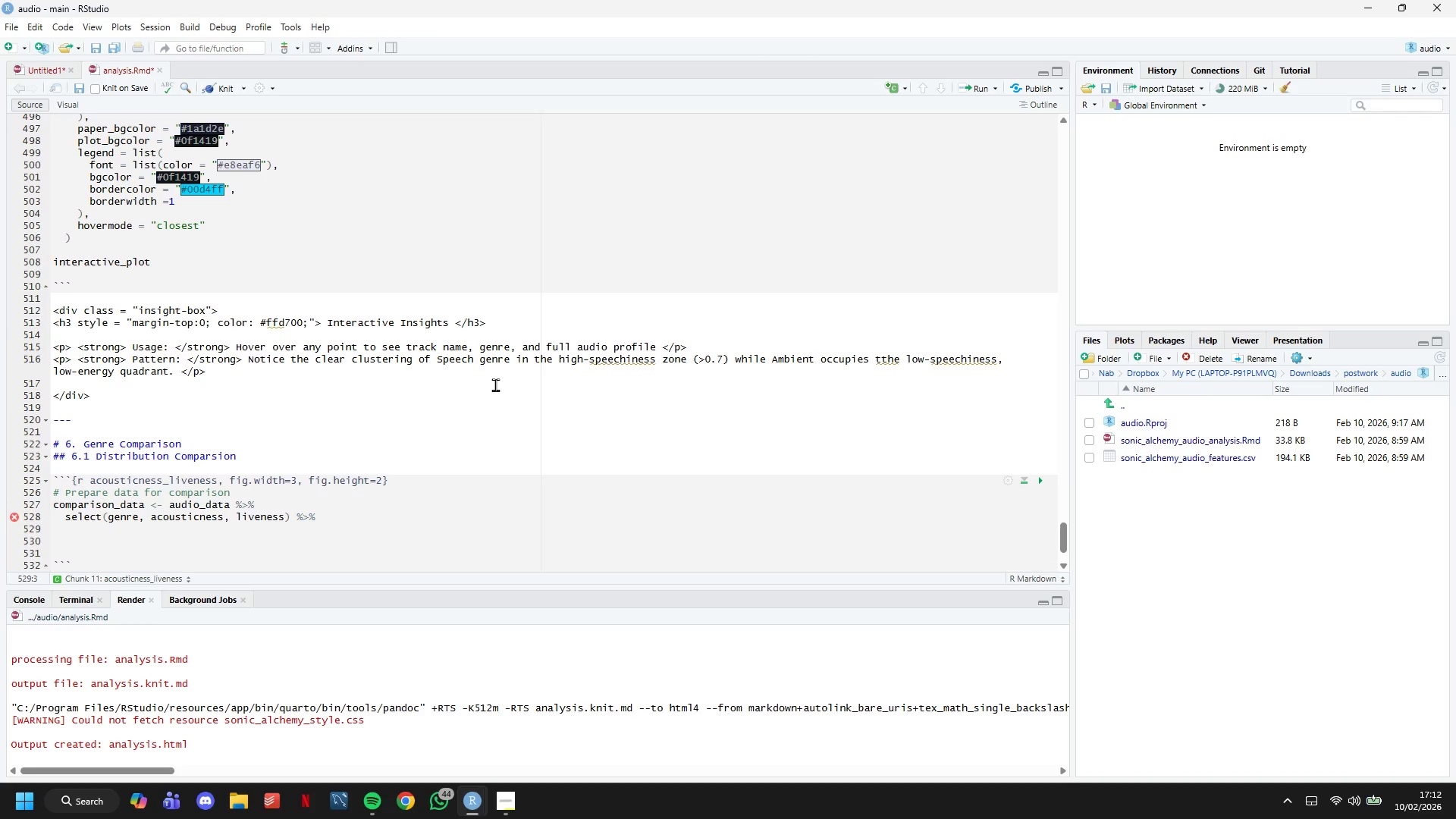 
type(pivot_longer()
 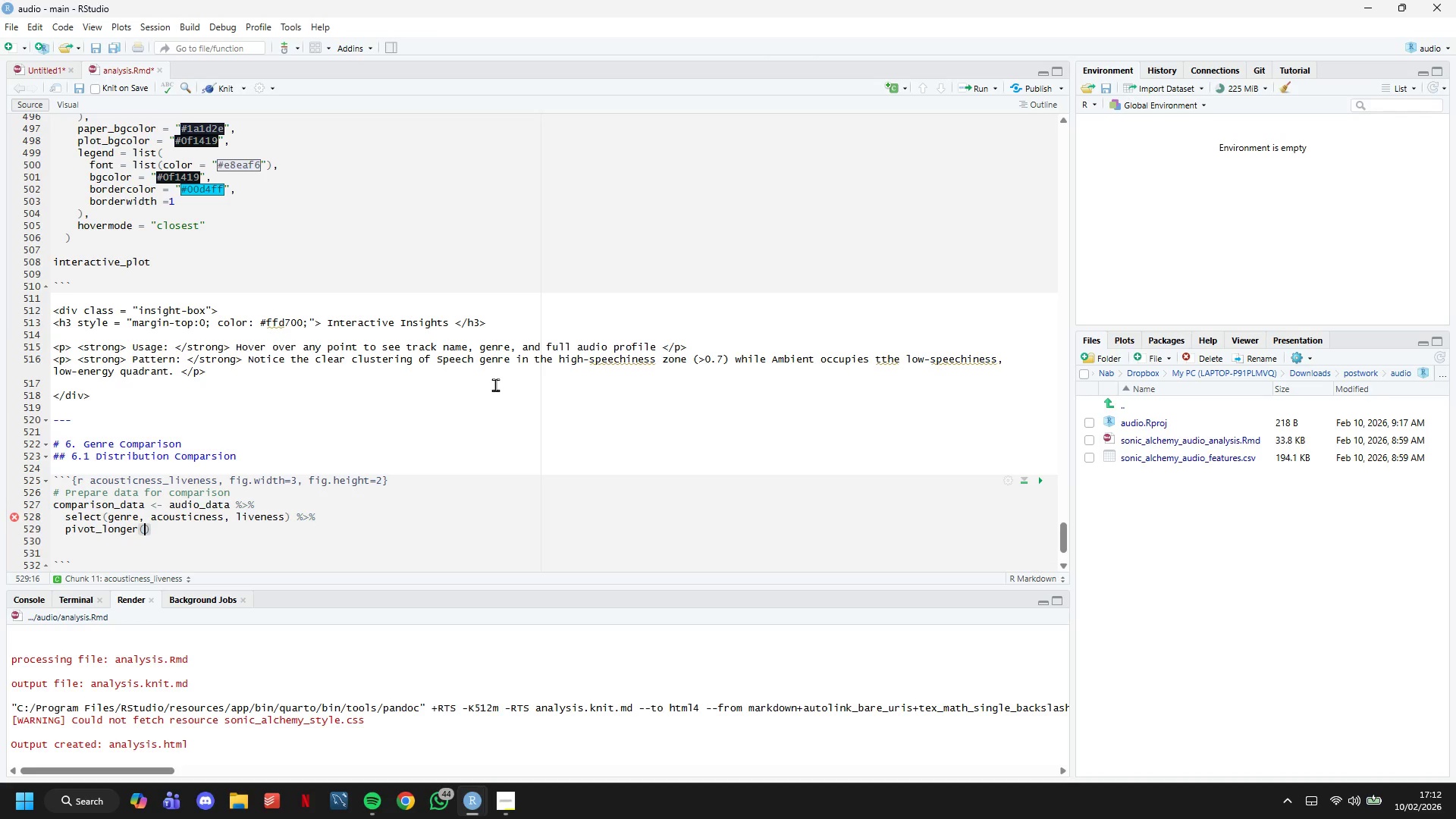 
 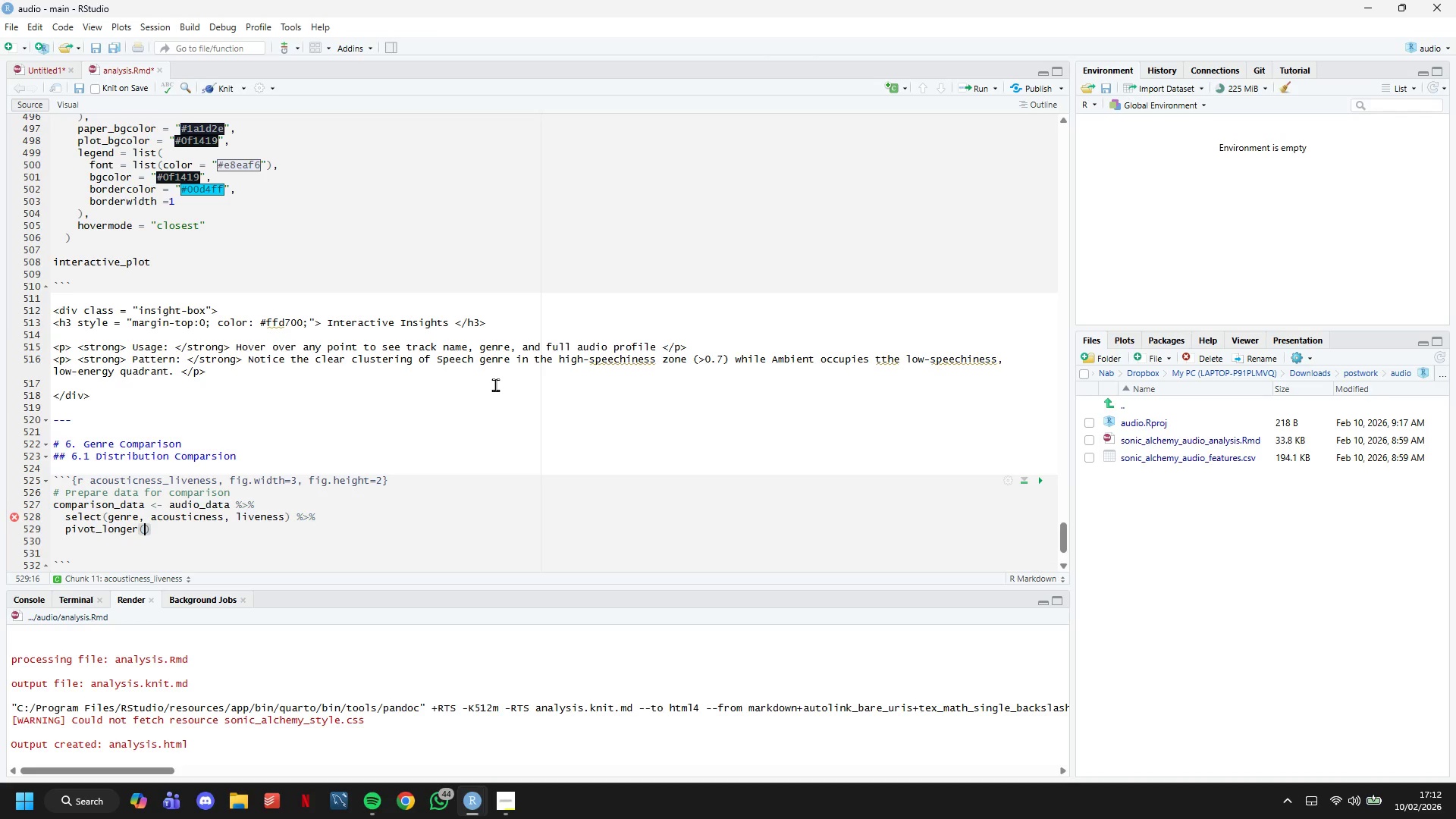 
key(Enter)
 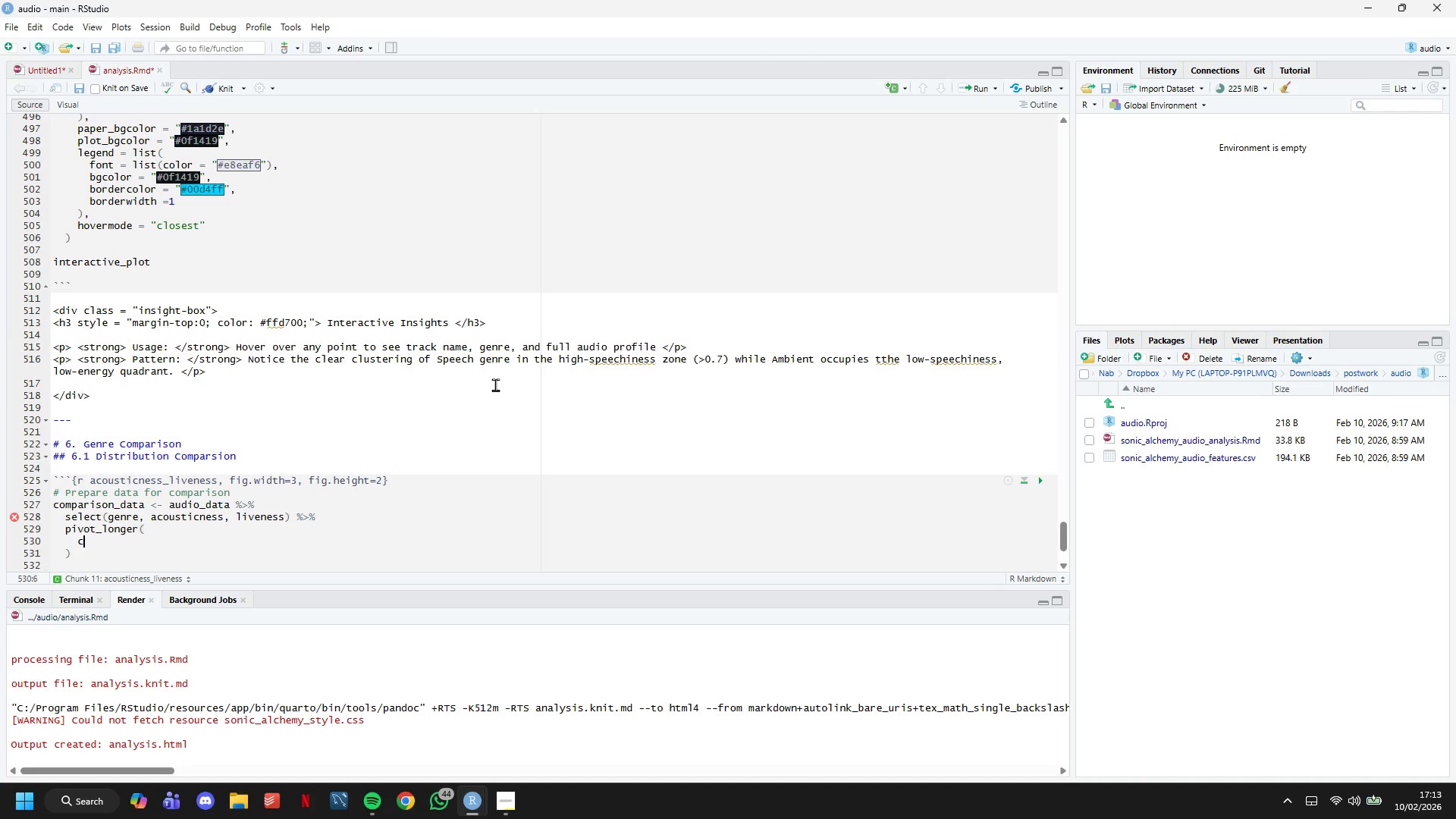 
type(cols = c(acousticness, liveness)
 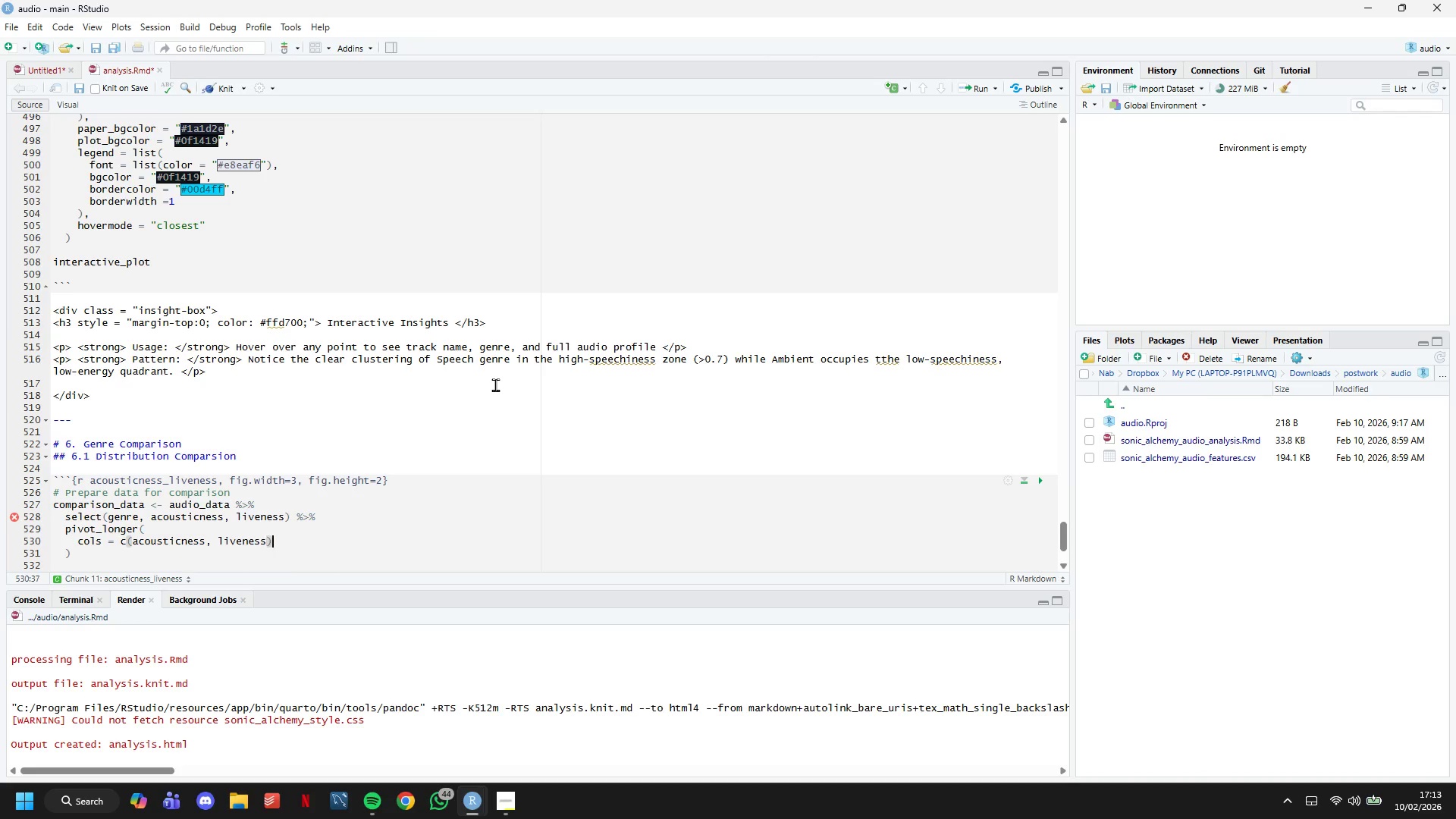 
key(ArrowRight)
 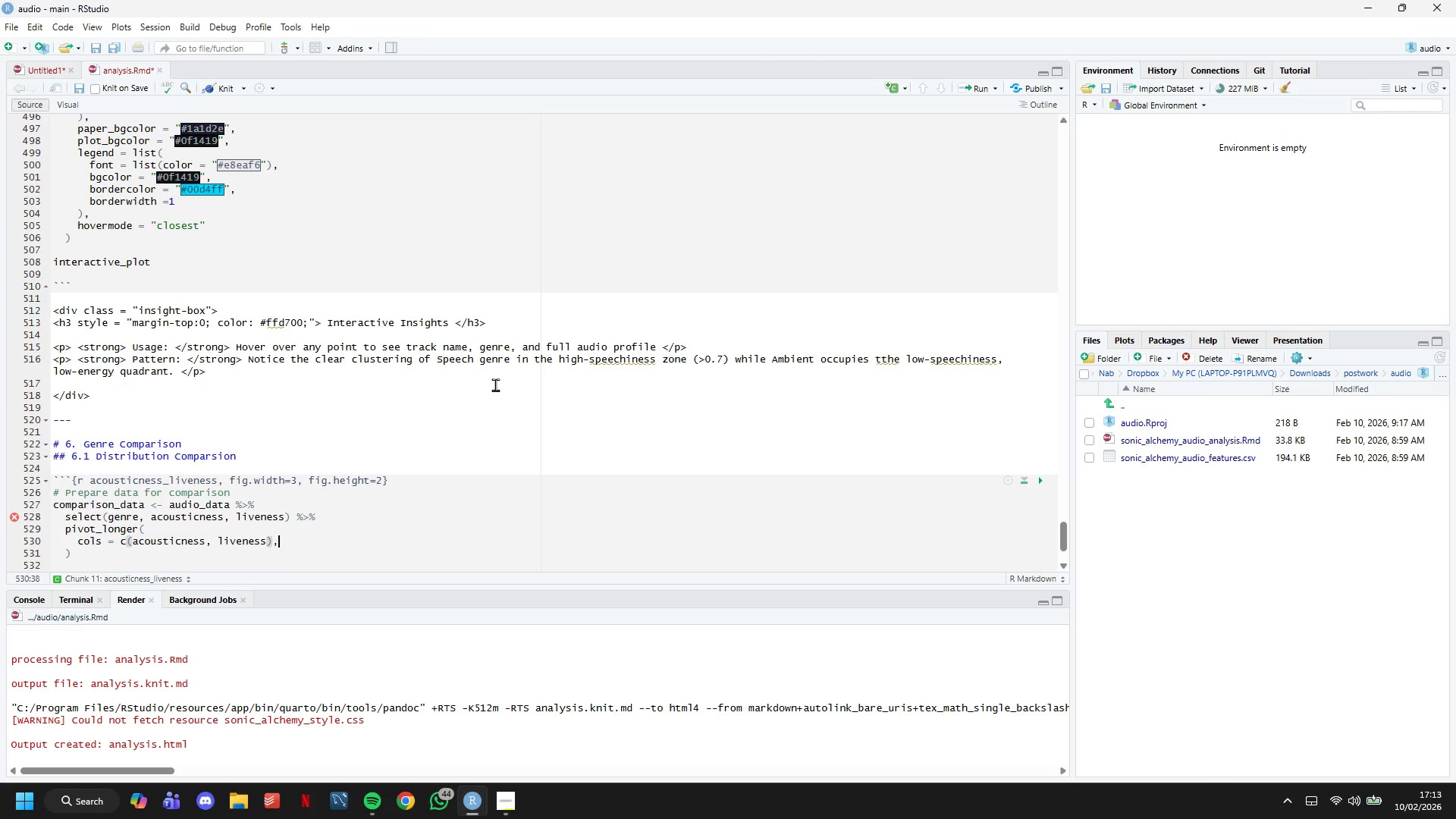 
key(Comma)
 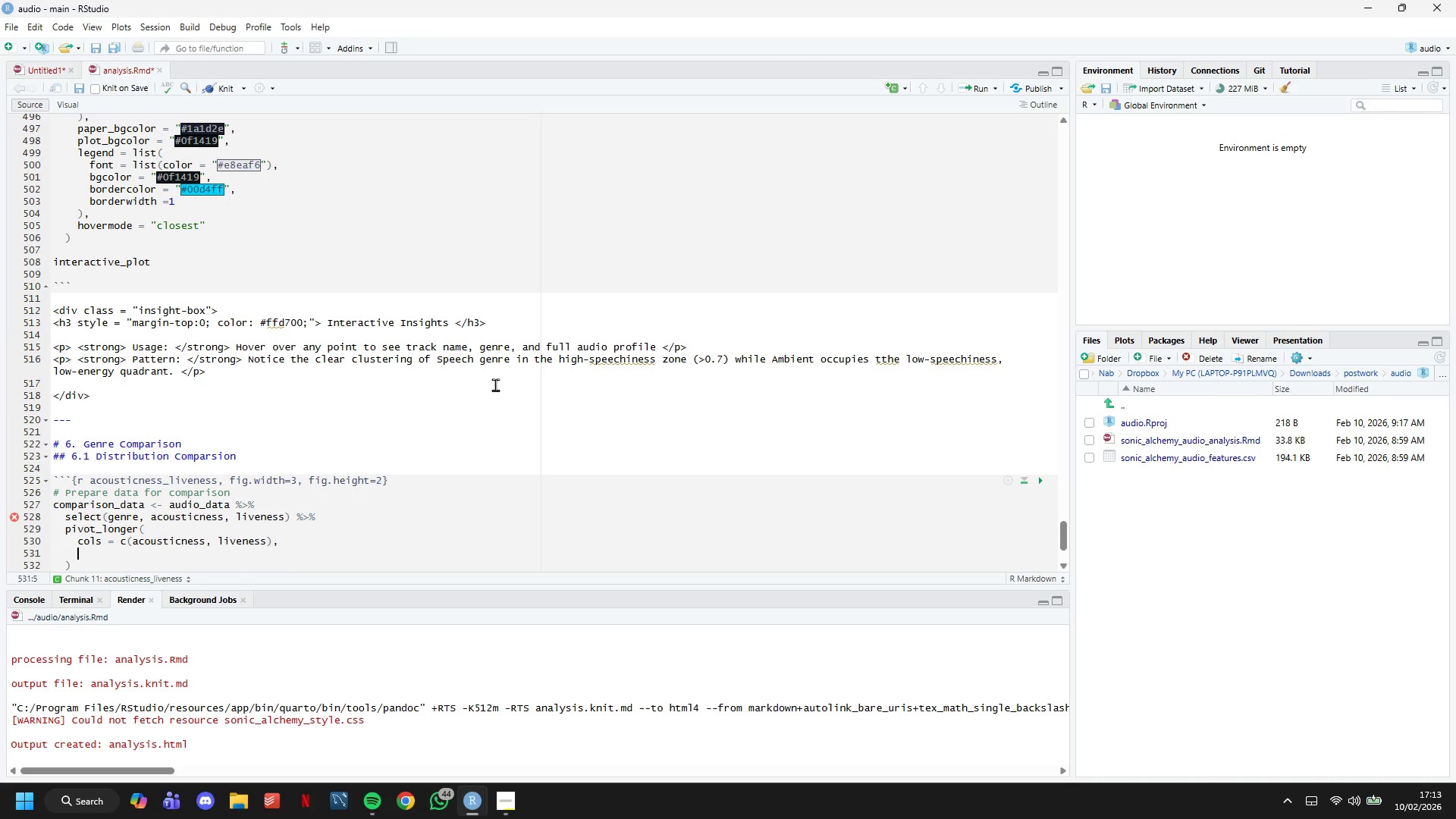 
key(Enter)
 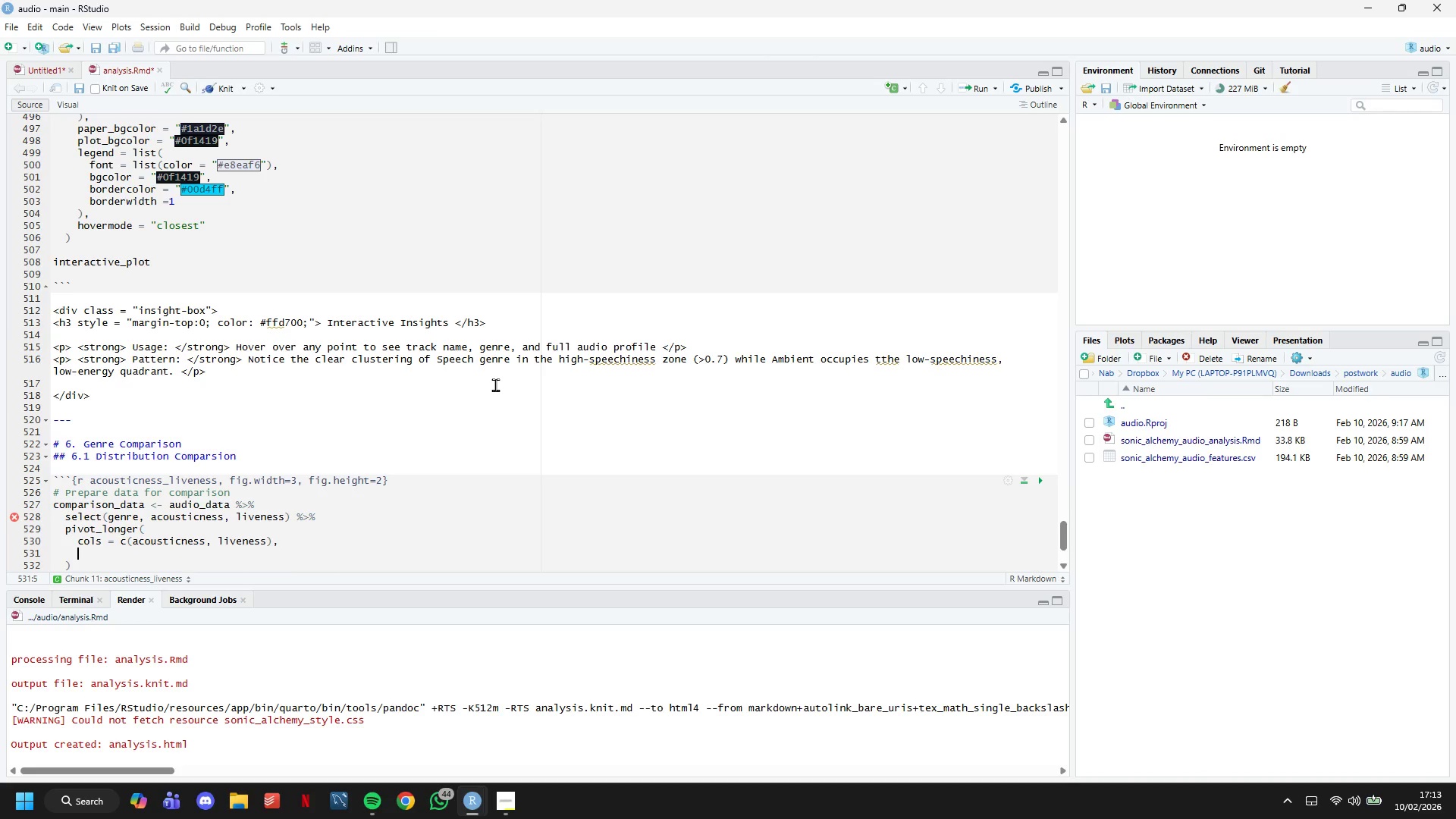 
type(names_to=)
key(Backspace)
type( = "g)
key(Backspace)
type(feature)
 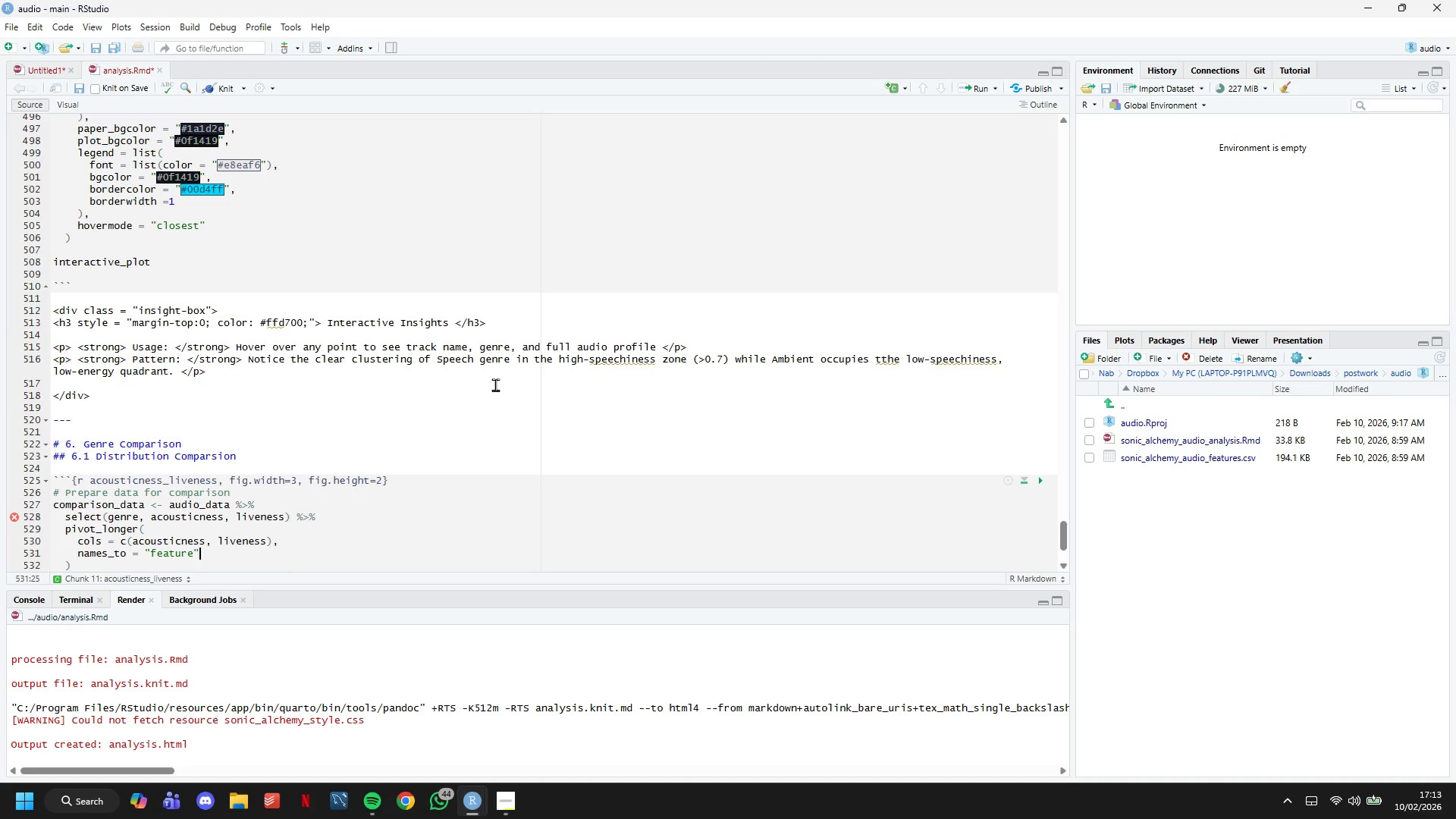 
key(ArrowRight)
 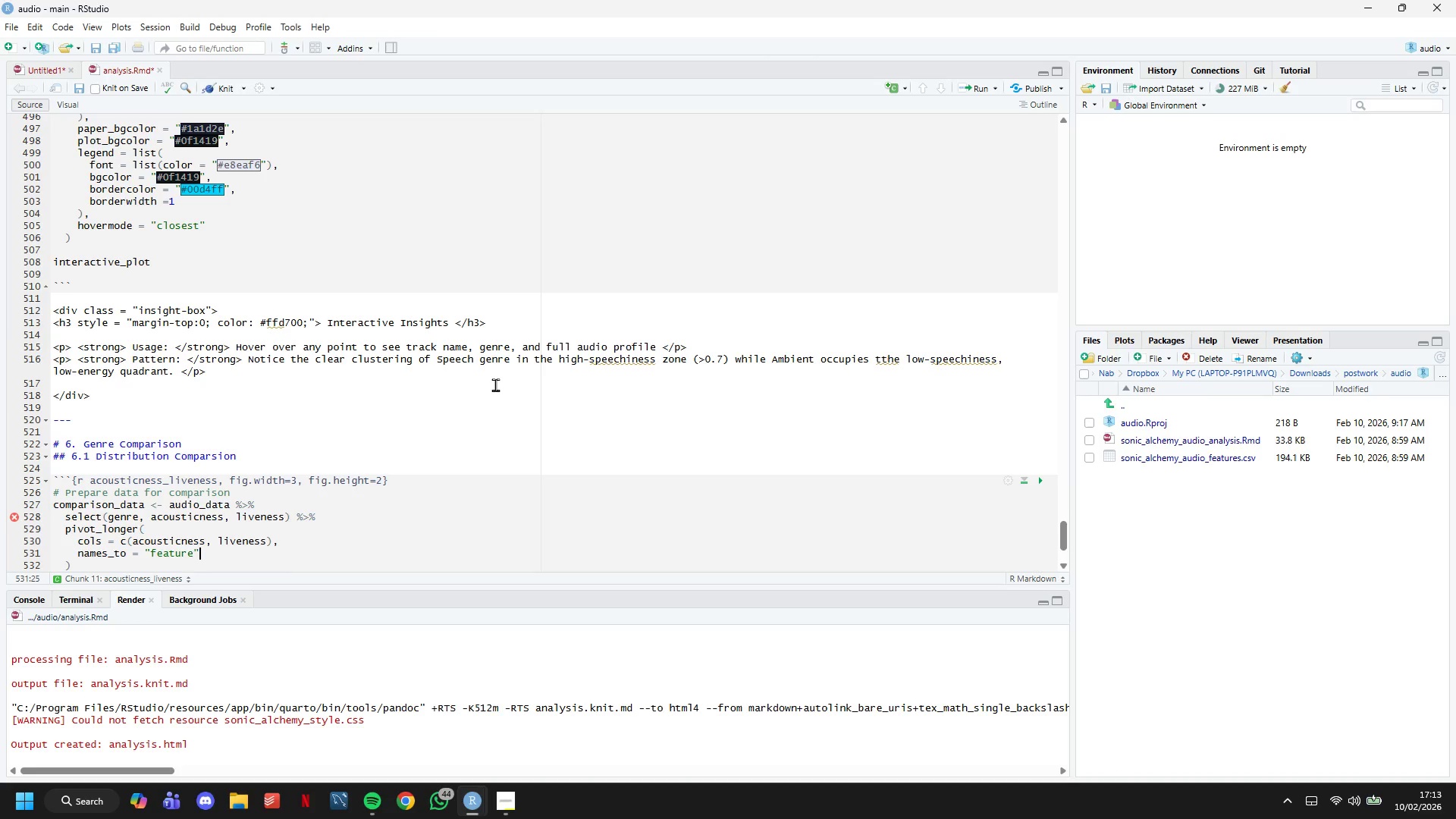 
key(Comma)
 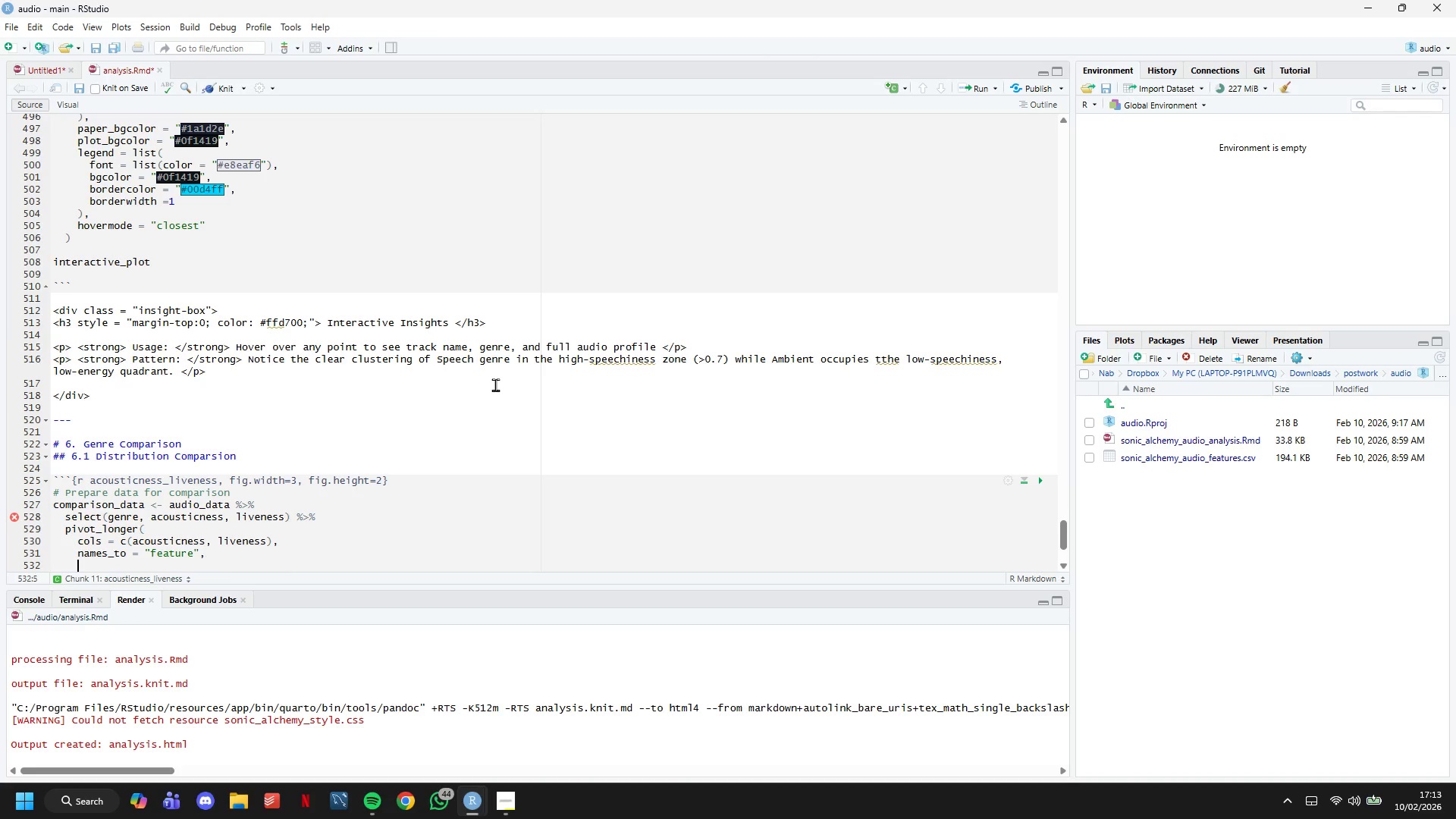 
key(Enter)
 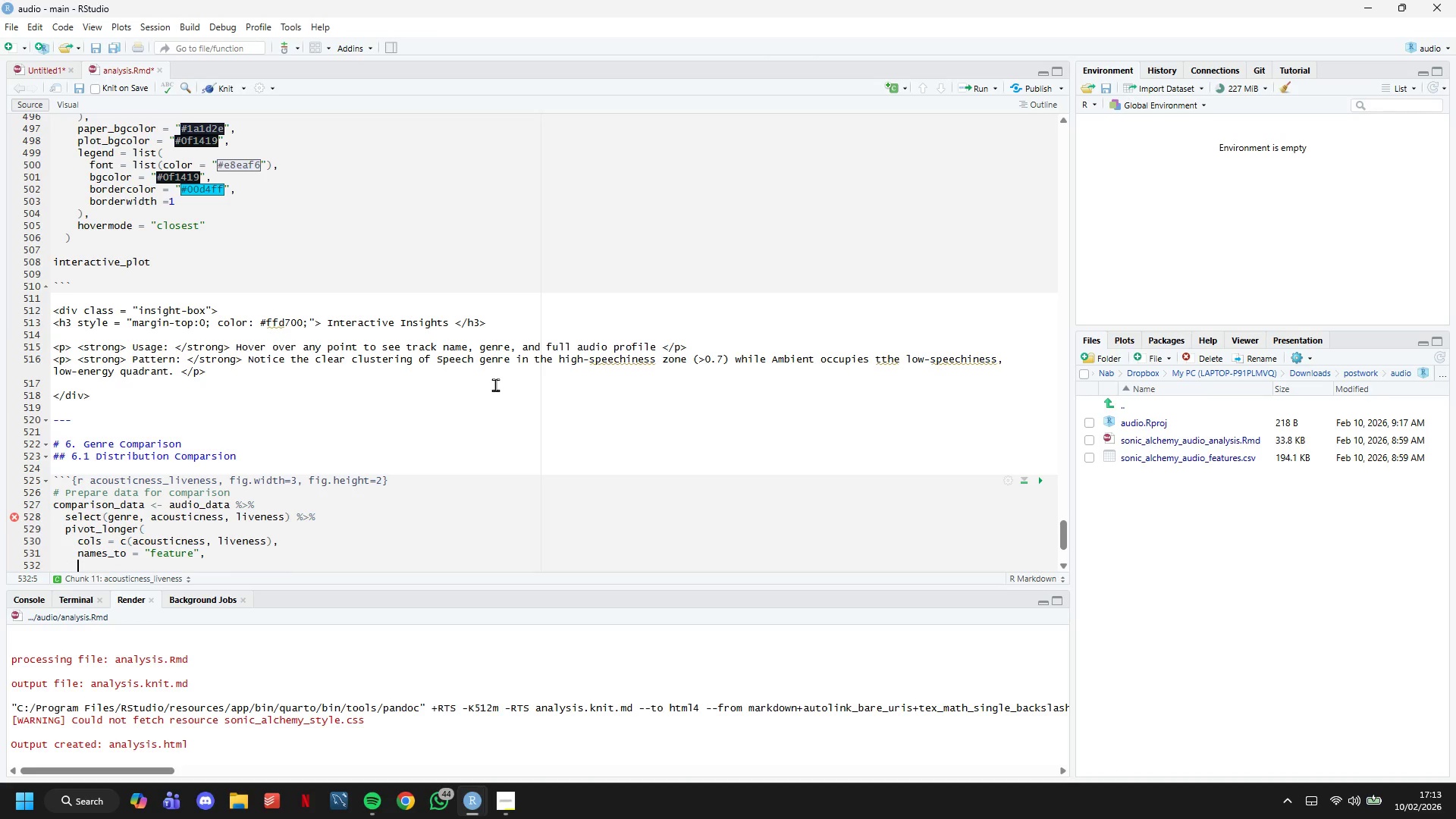 
type(values_to = "value)
 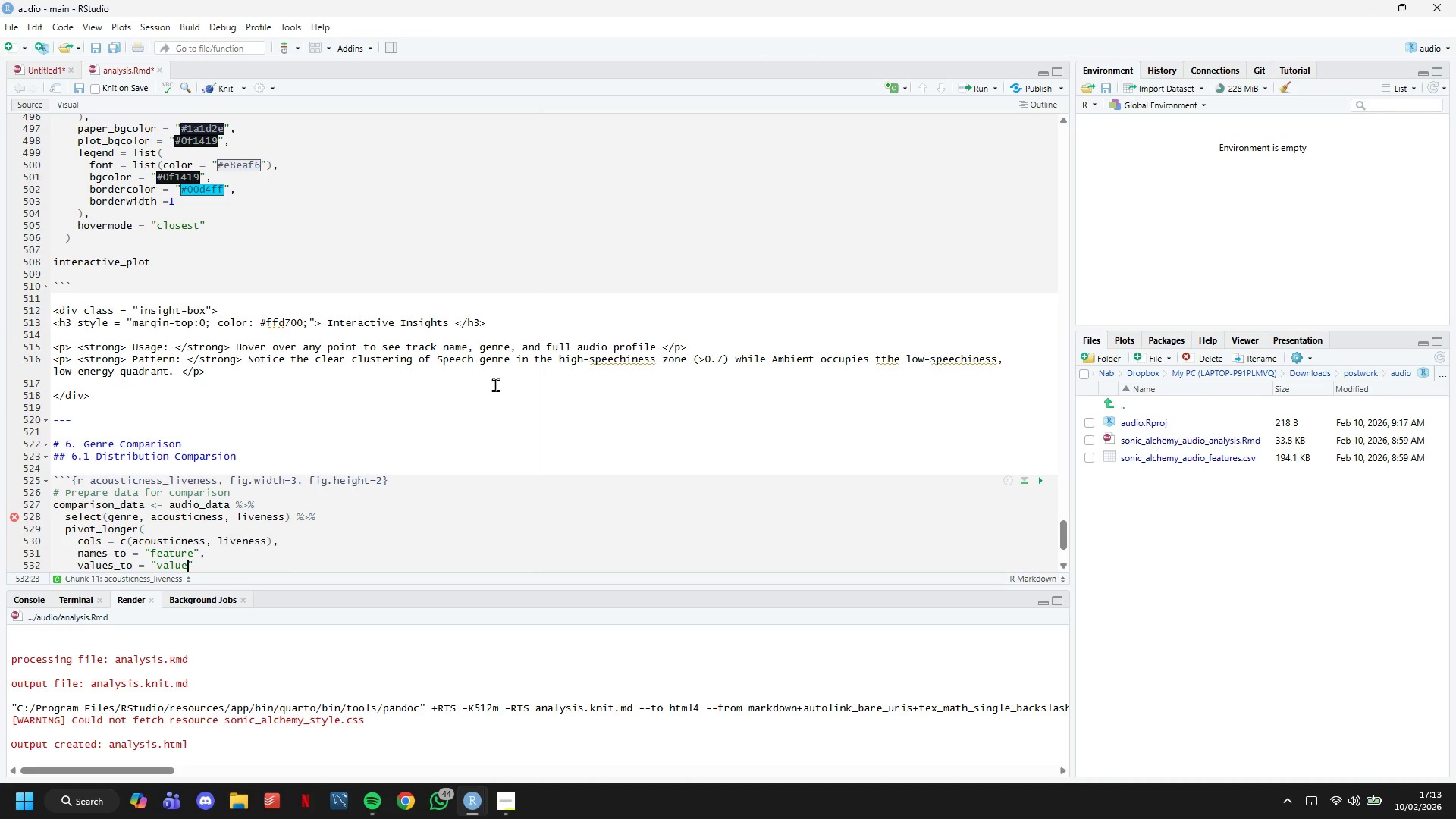 
scroll: coordinate [495, 384], scroll_direction: down, amount: 3.0
 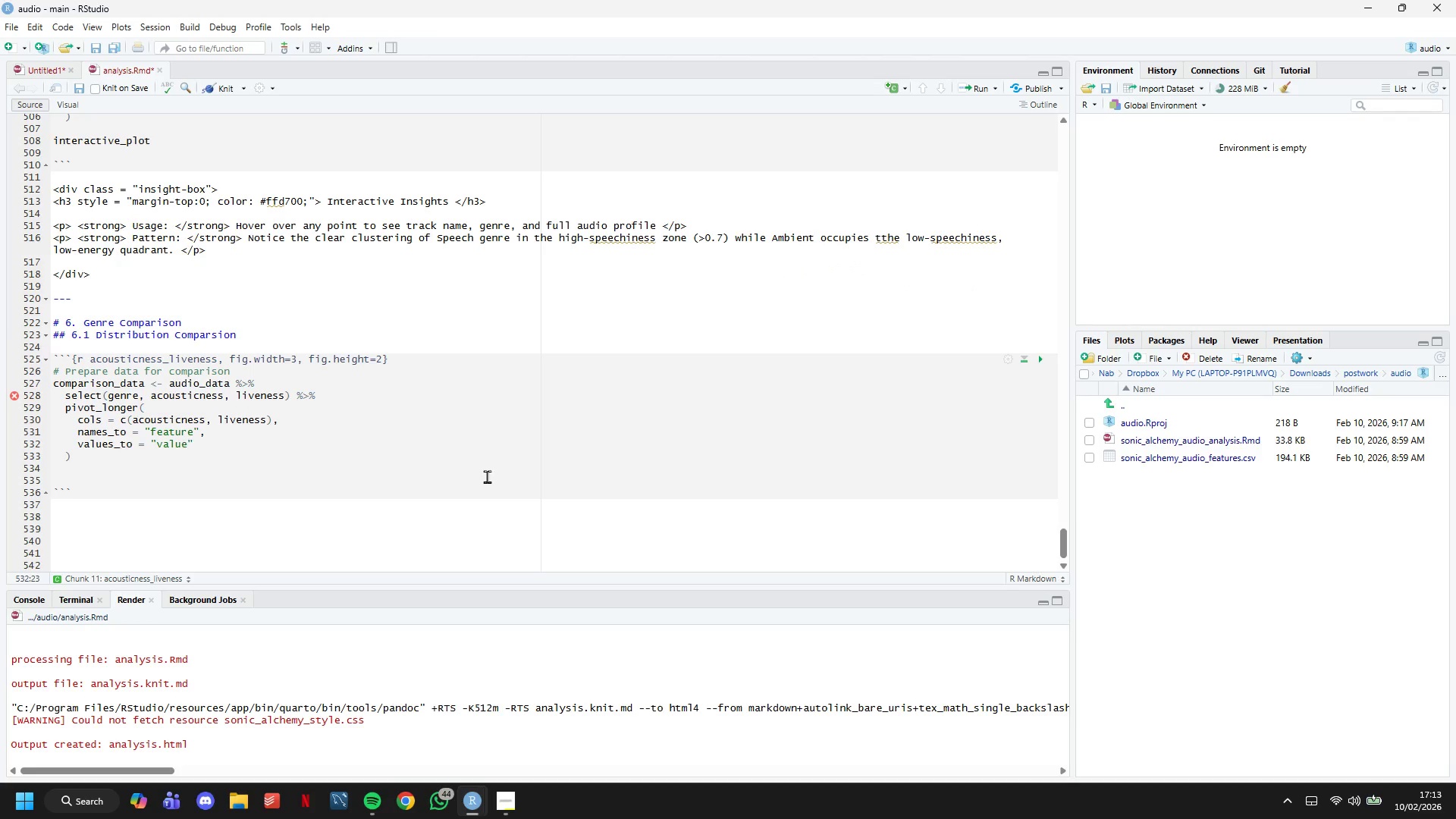 
left_click([487, 476])
 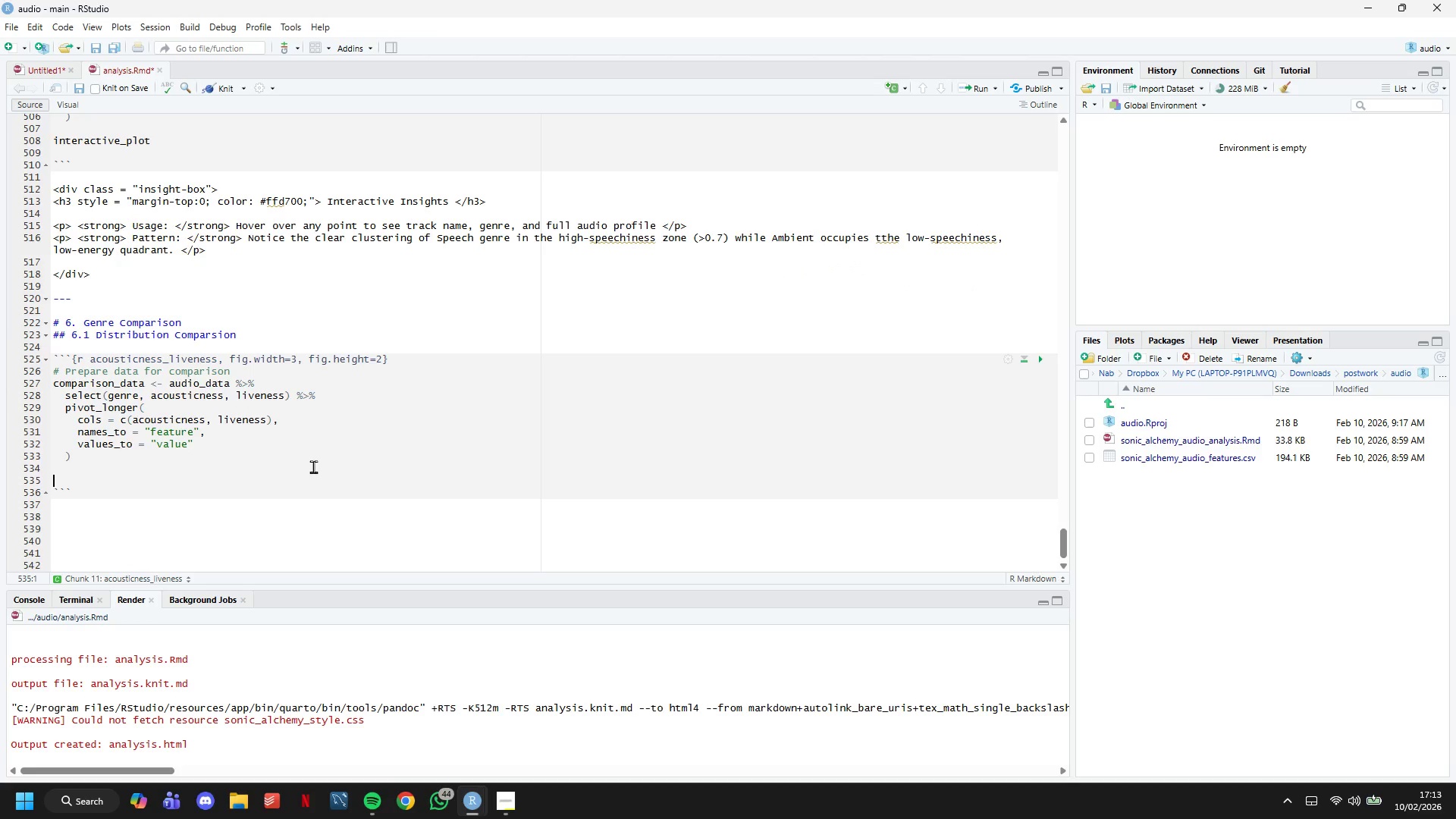 
left_click([303, 458])
 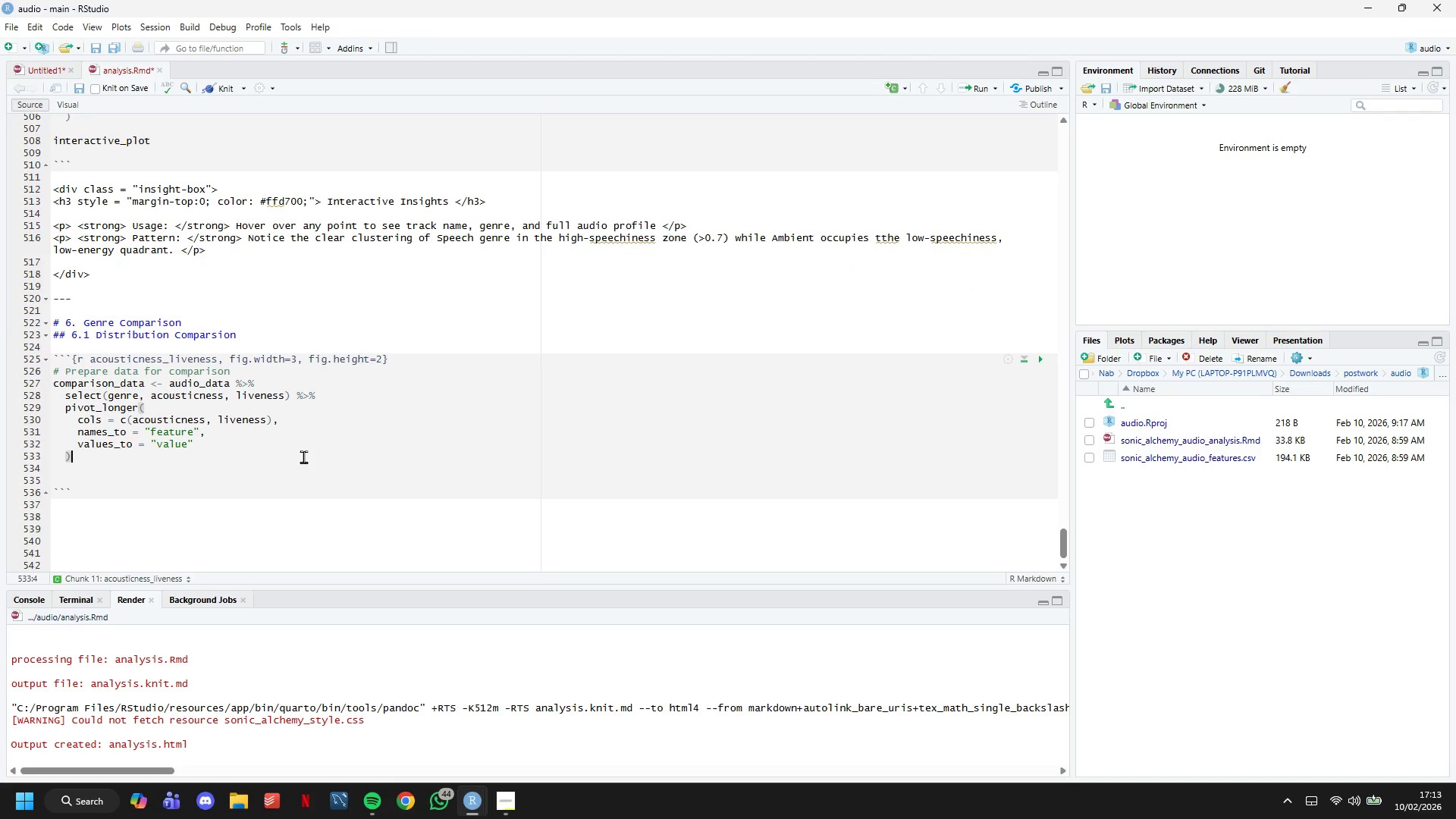 
key(Enter)
 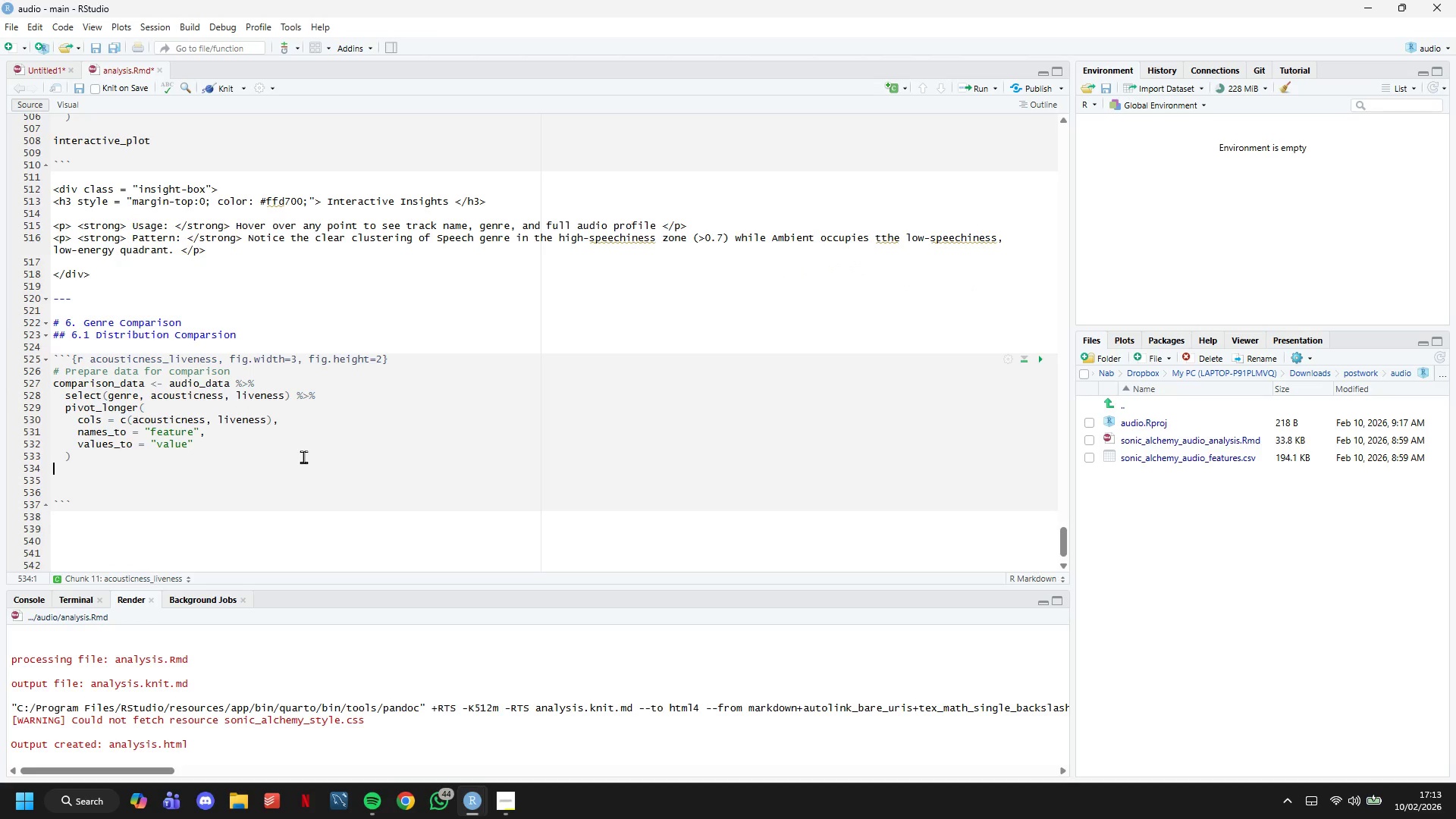 
key(Enter)
 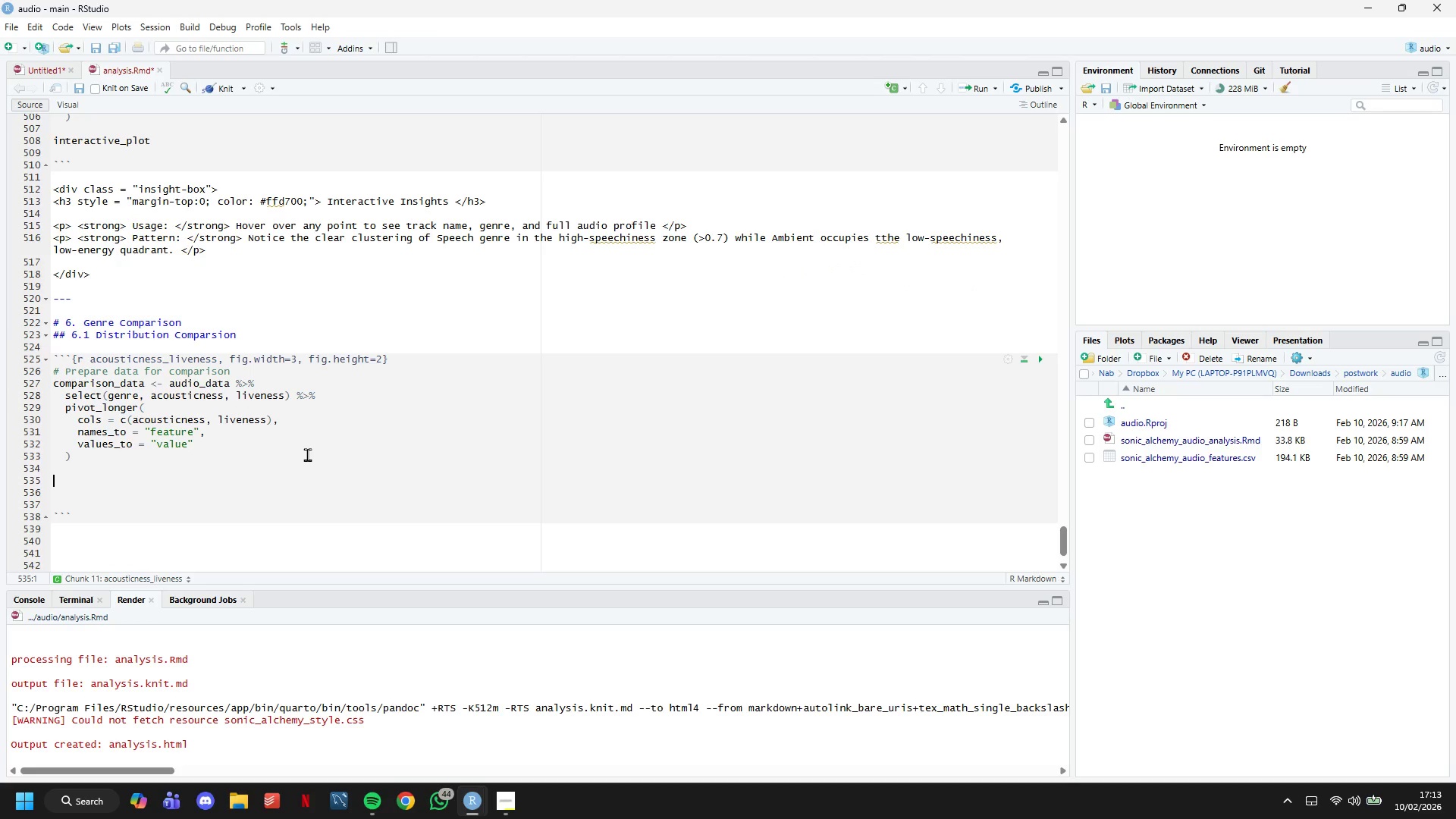 
type(# Boxplot comparison)
 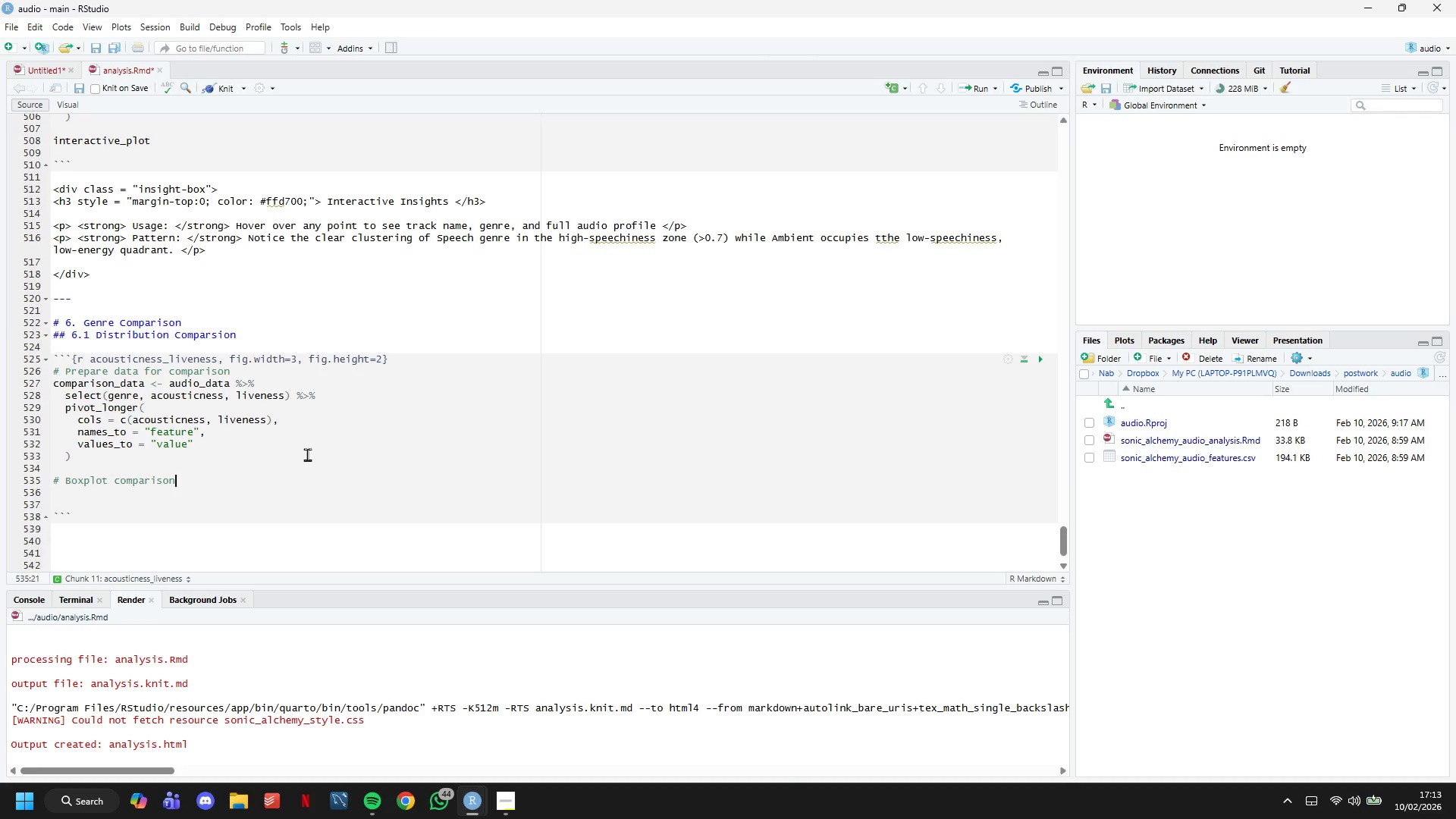 
key(Enter)
 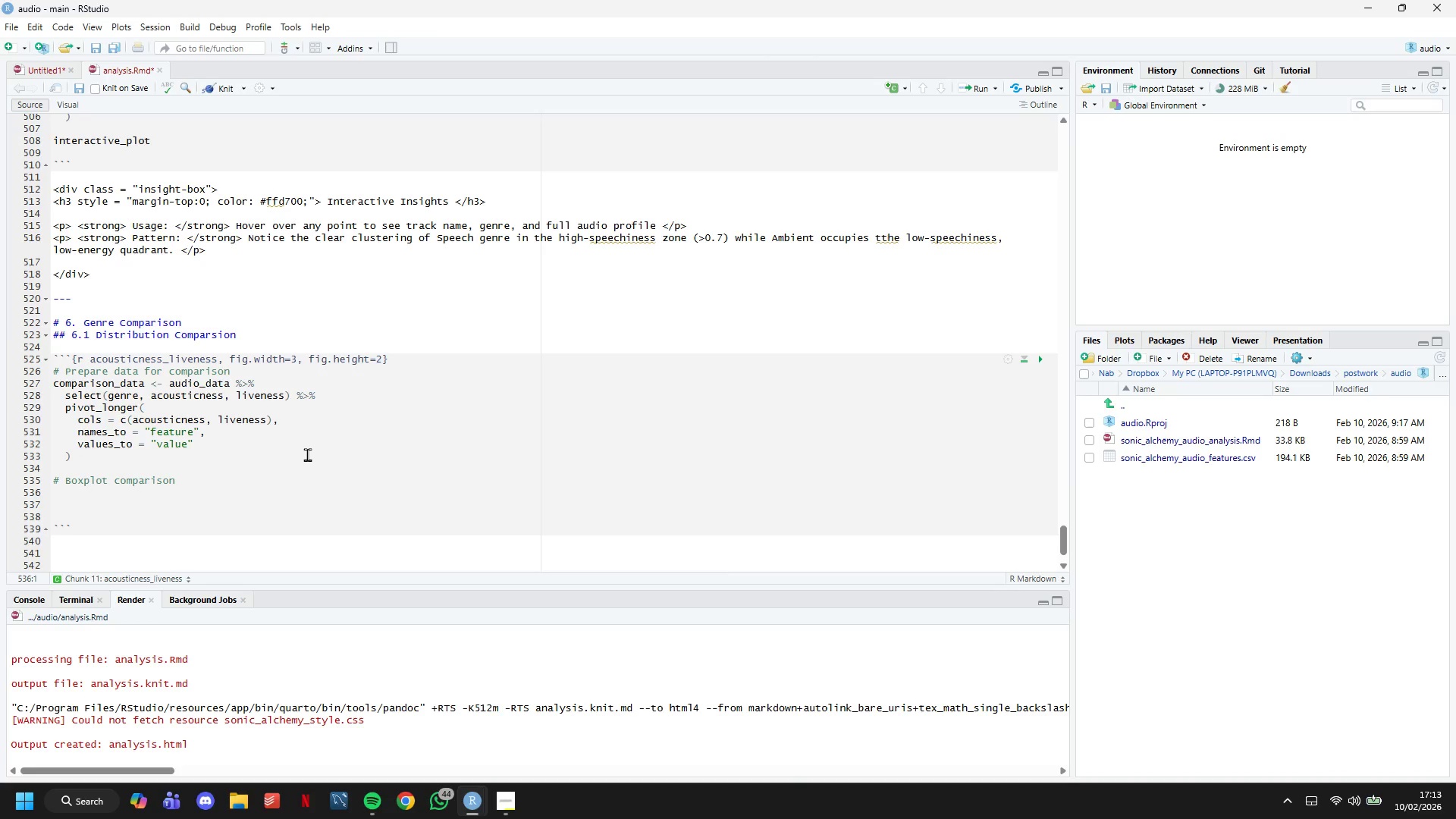 
type(boxplot_comparison <- f)
key(Backspace)
type(ggplot(comparison_data,)
 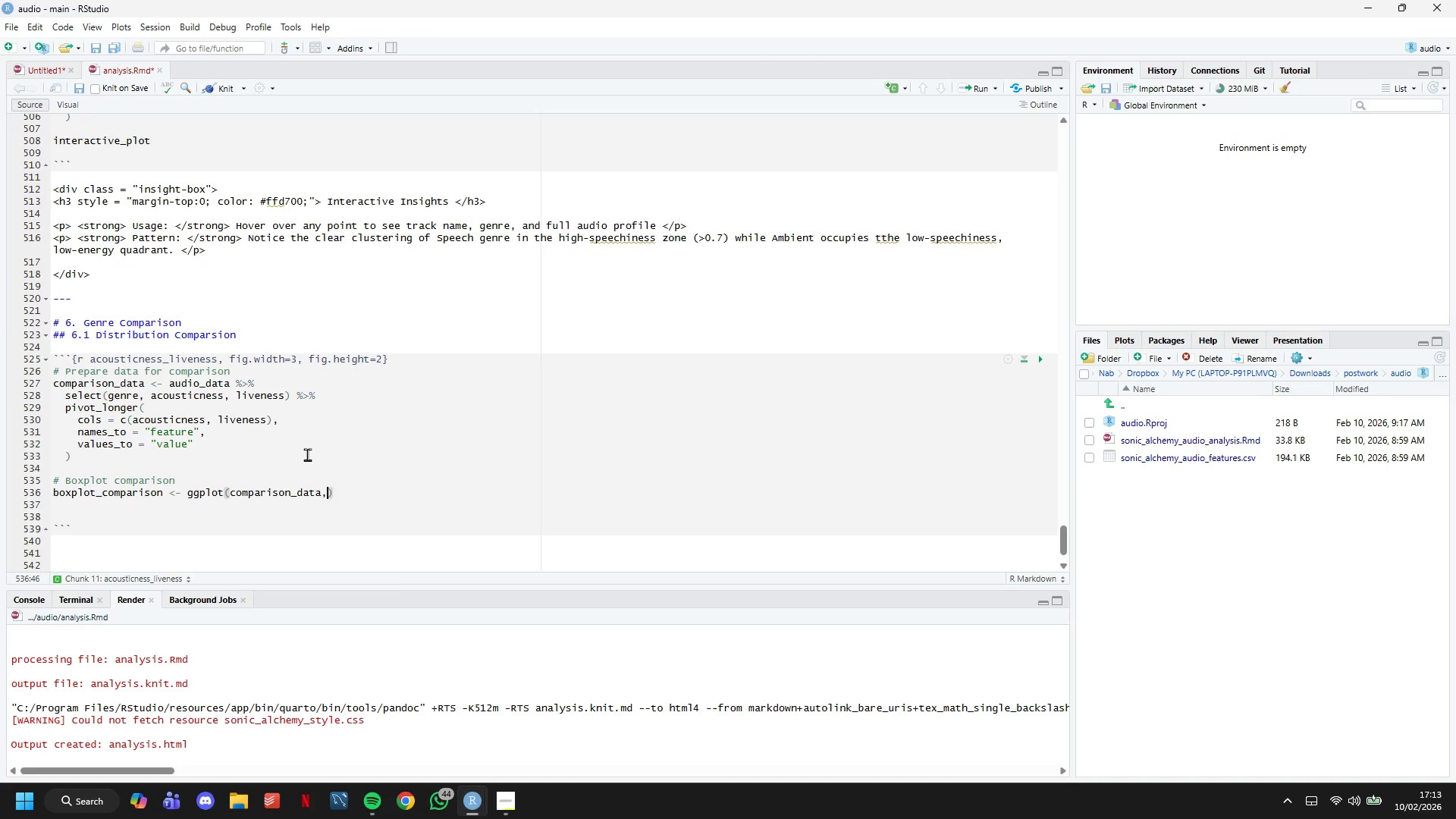 
wait(16.92)
 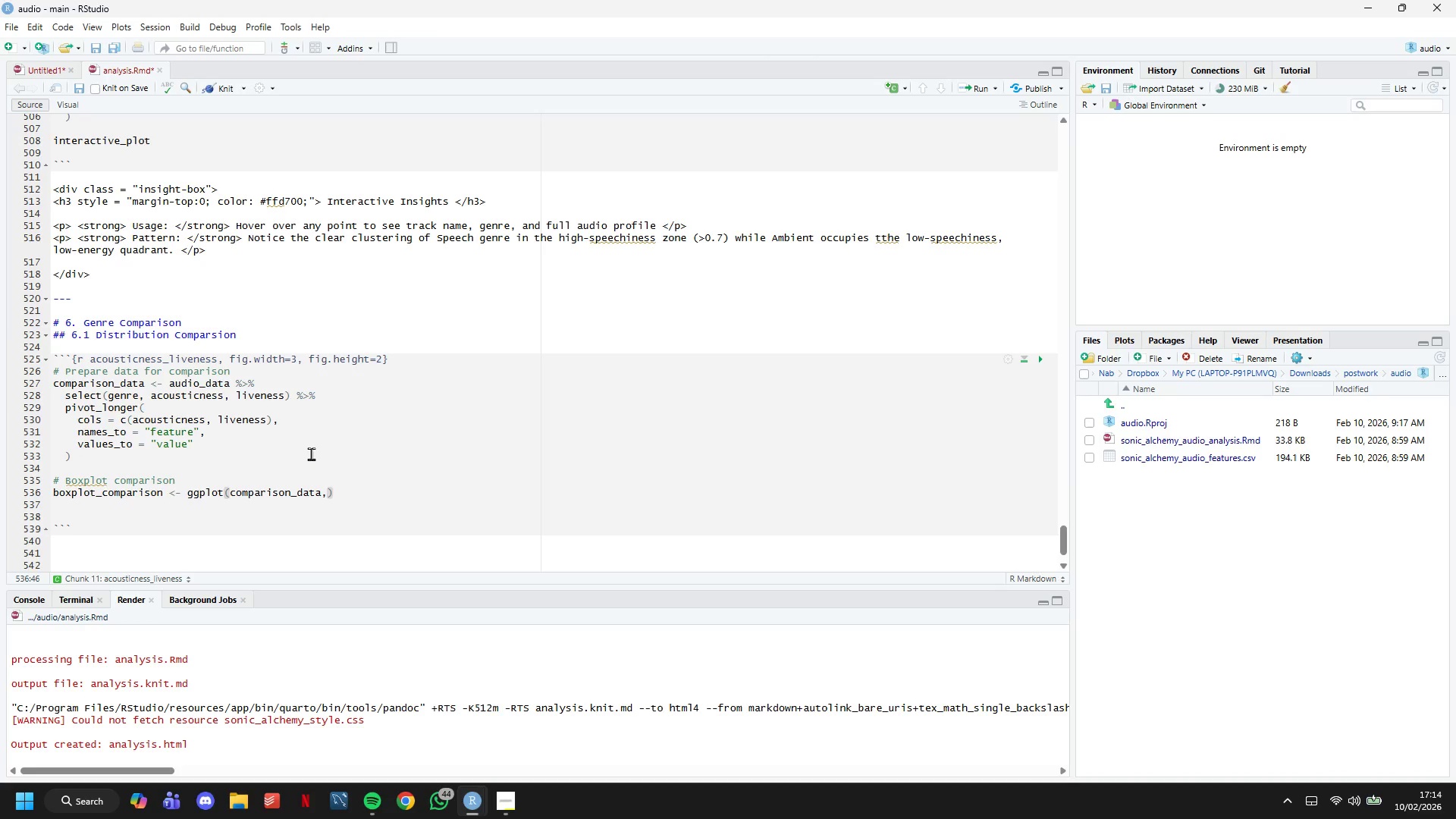 
type( aes(x=genre, y= value, fill =genre)
 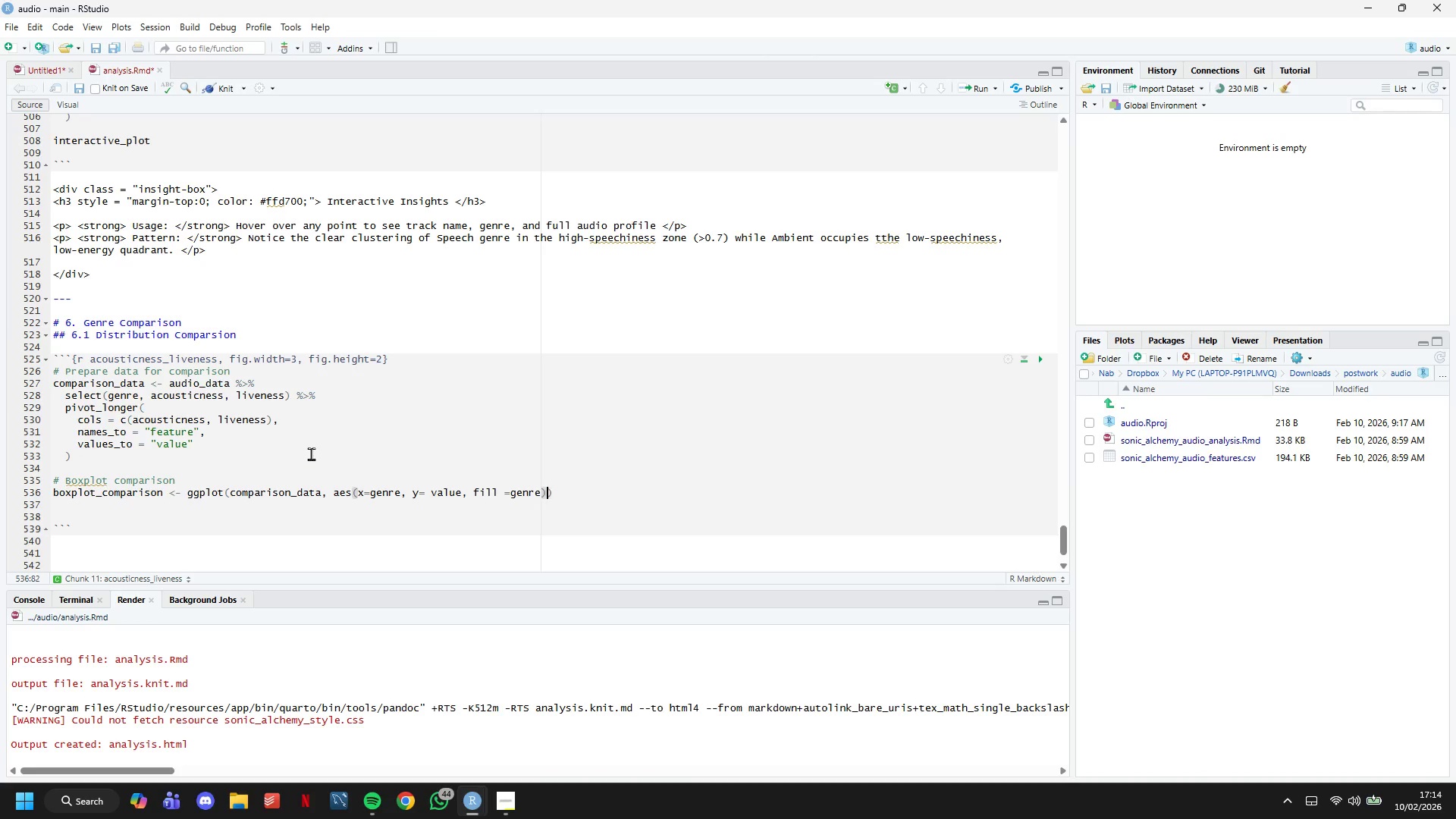 
key(ArrowRight)
 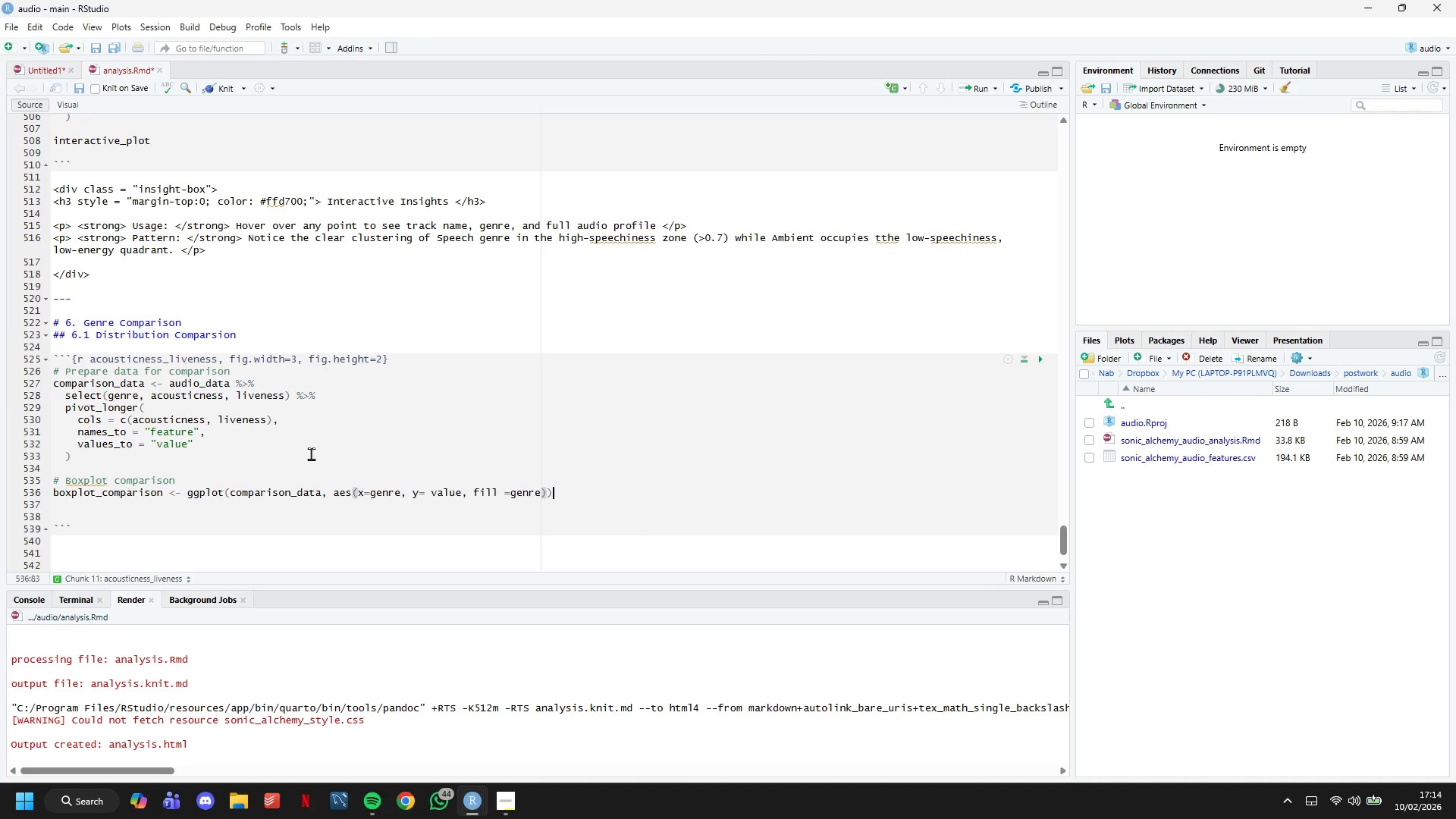 
key(ArrowRight)
 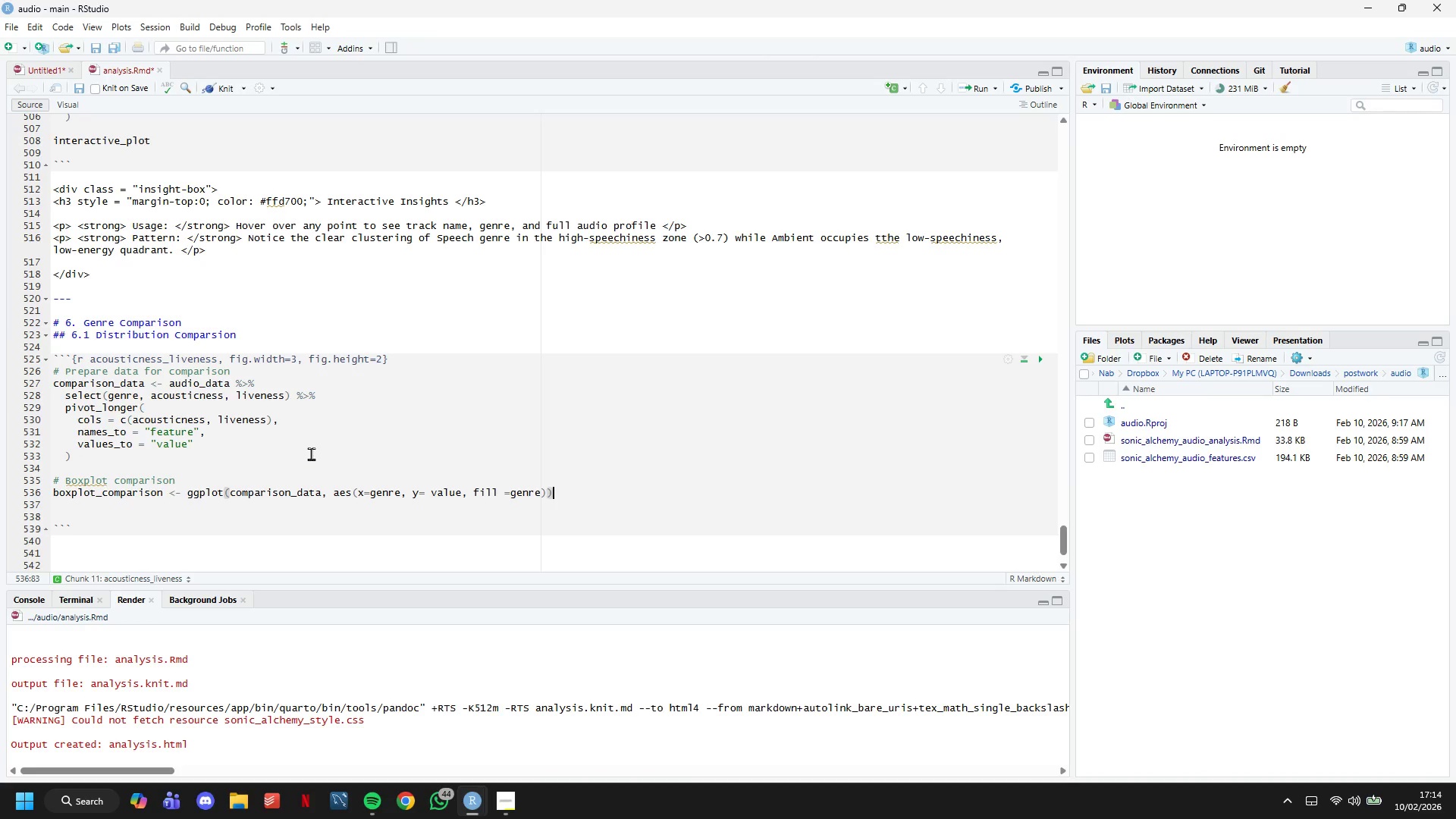 
key(Space)
 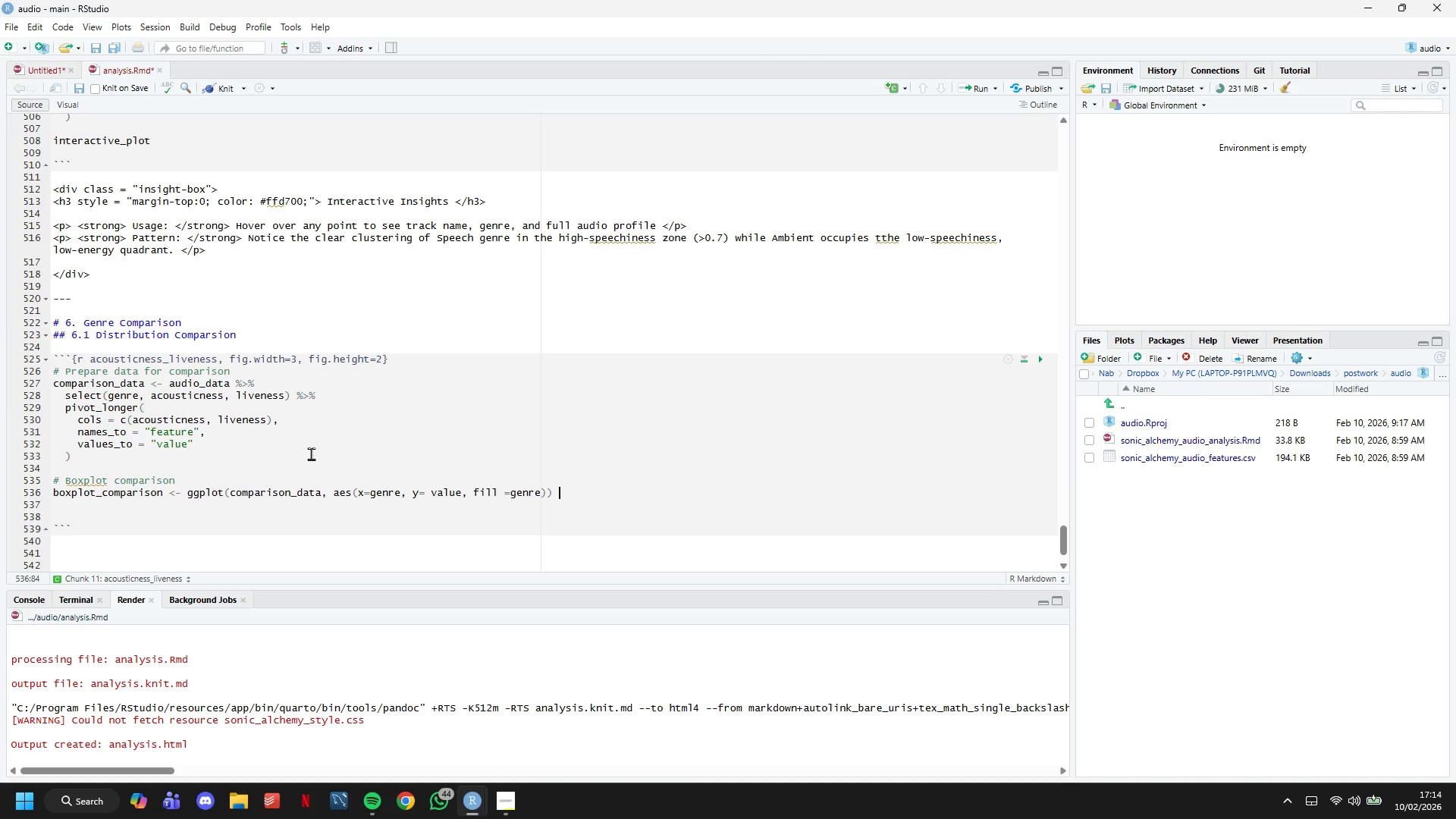 
key(Shift+Equal)
 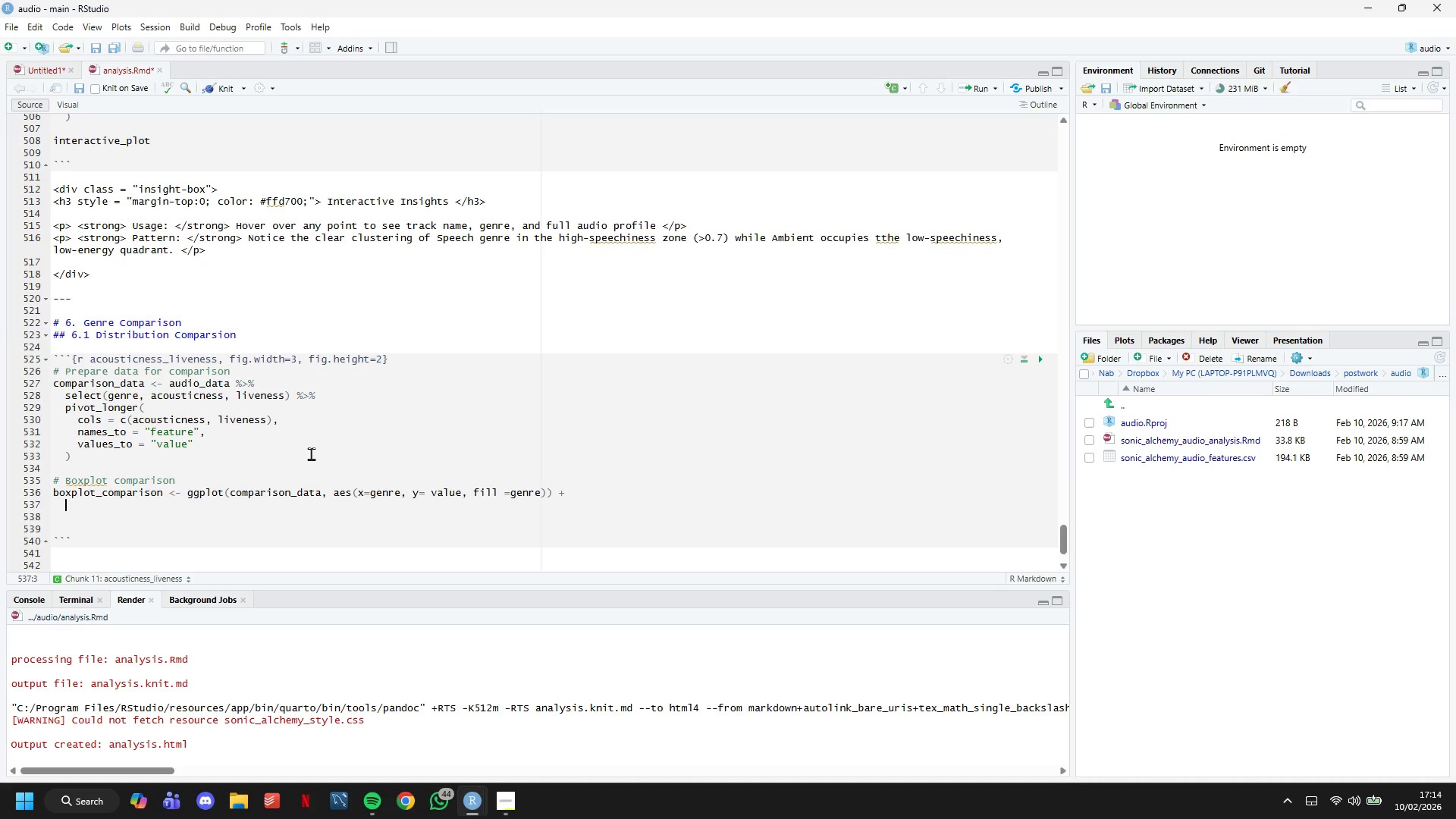 
key(Enter)
 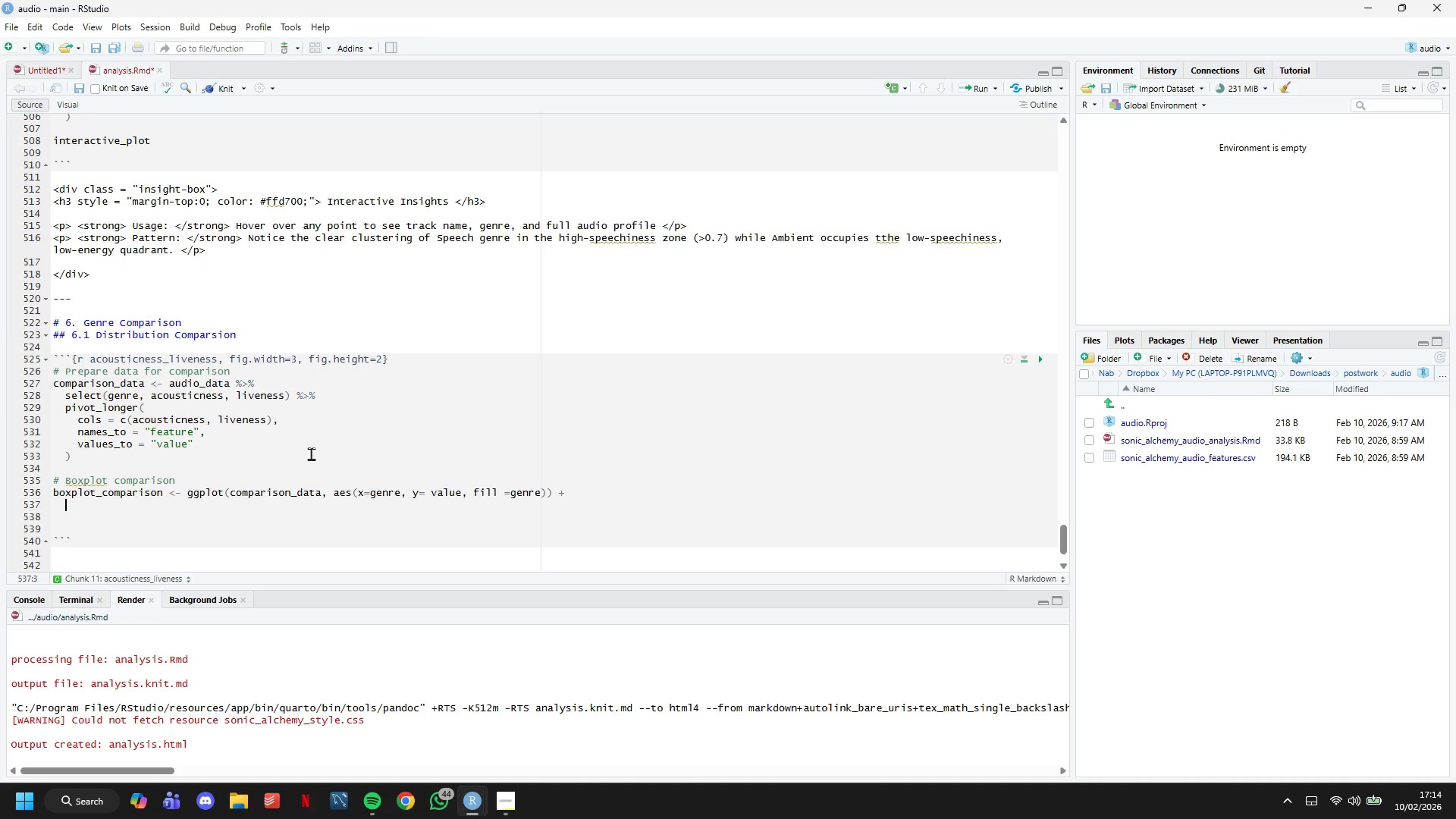 
type(geom_plot(alpha0.7, )
 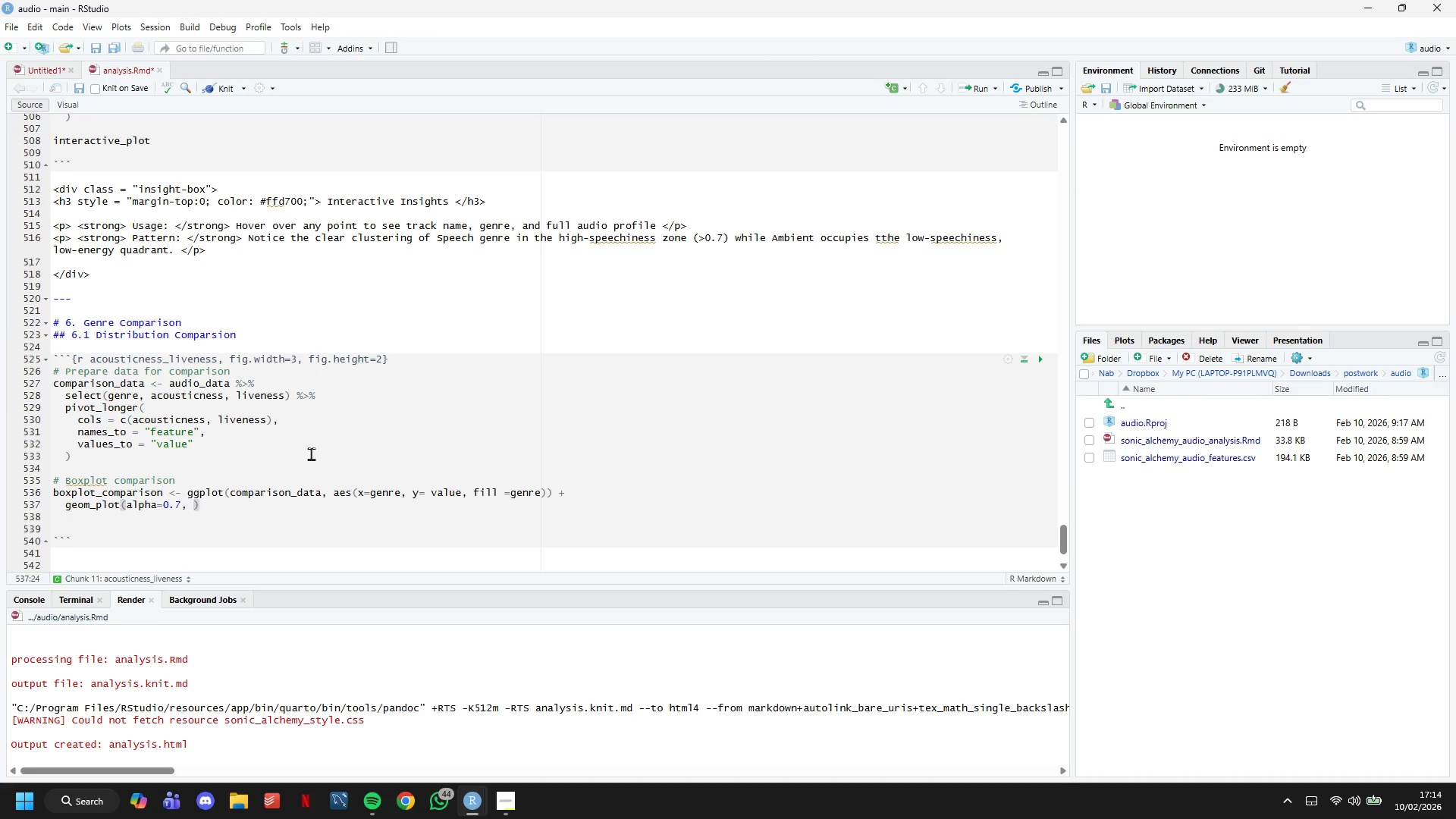 
 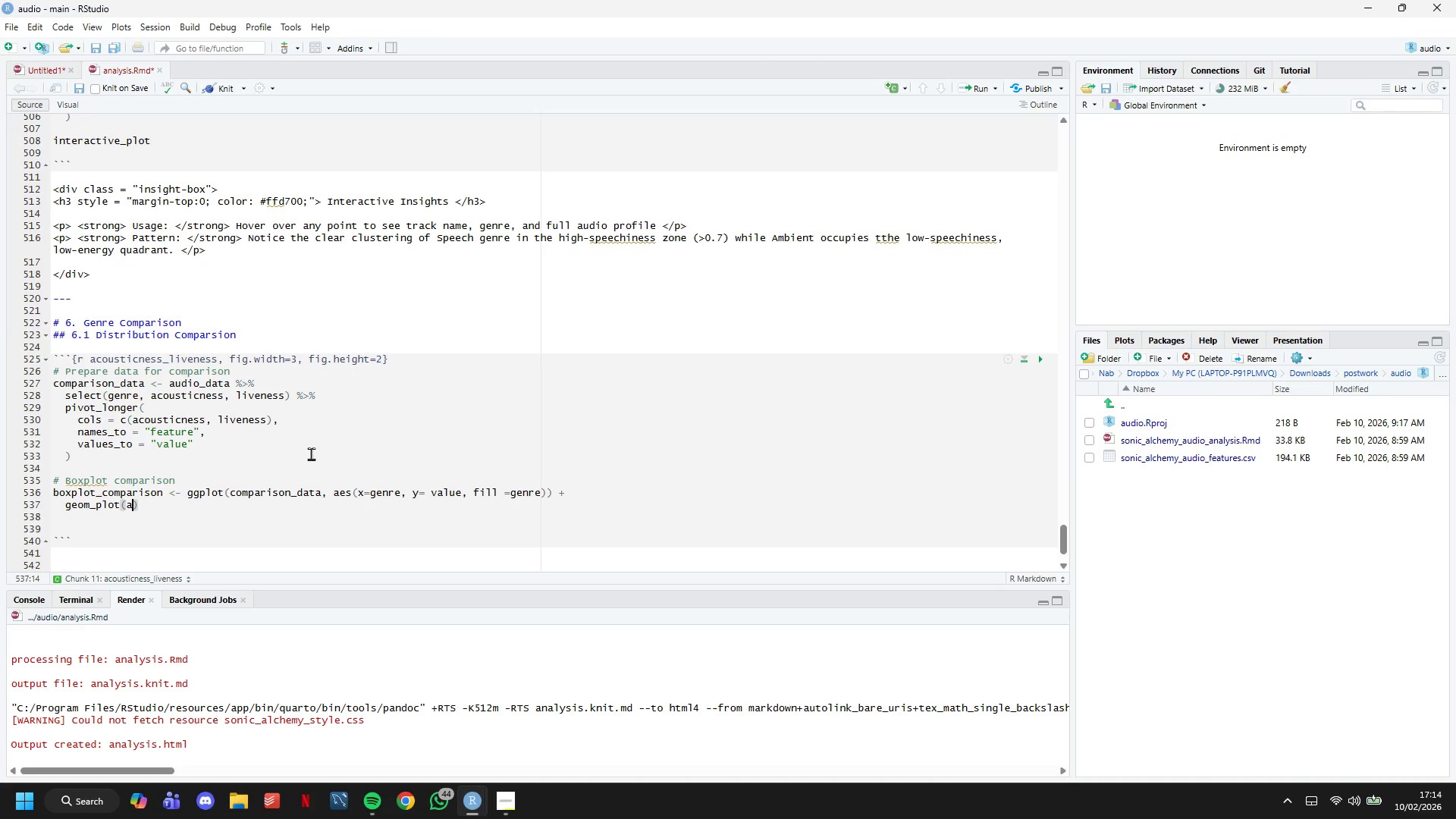 
hold_key(key=Equal, duration=10.77)
 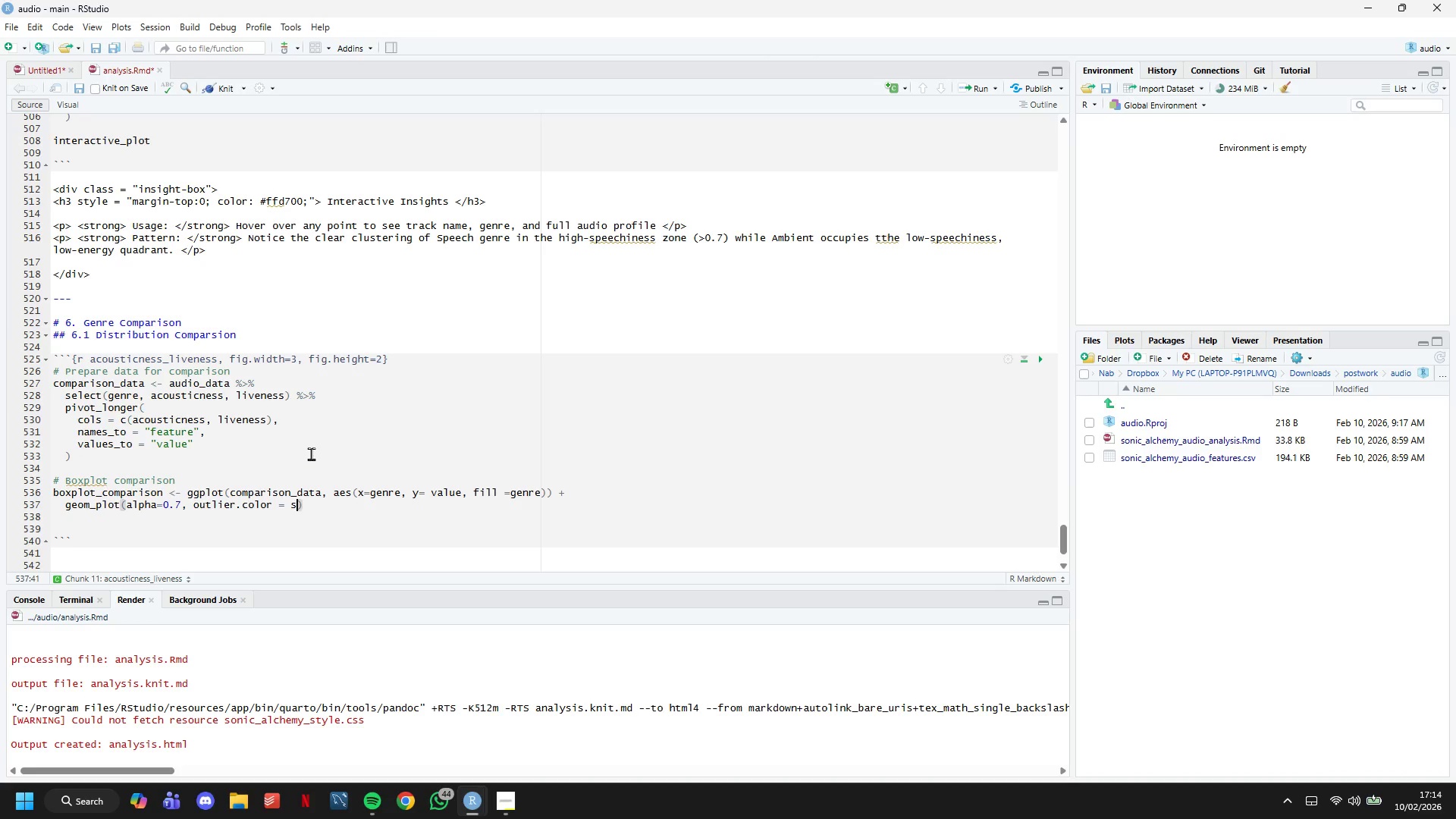 
type(outlier.color  soci)
key(Backspace)
key(Backspace)
type(nic_colors$o)
key(Backspace)
type(a)
key(Backspace)
type(soft_gold, outlier.size=2)
 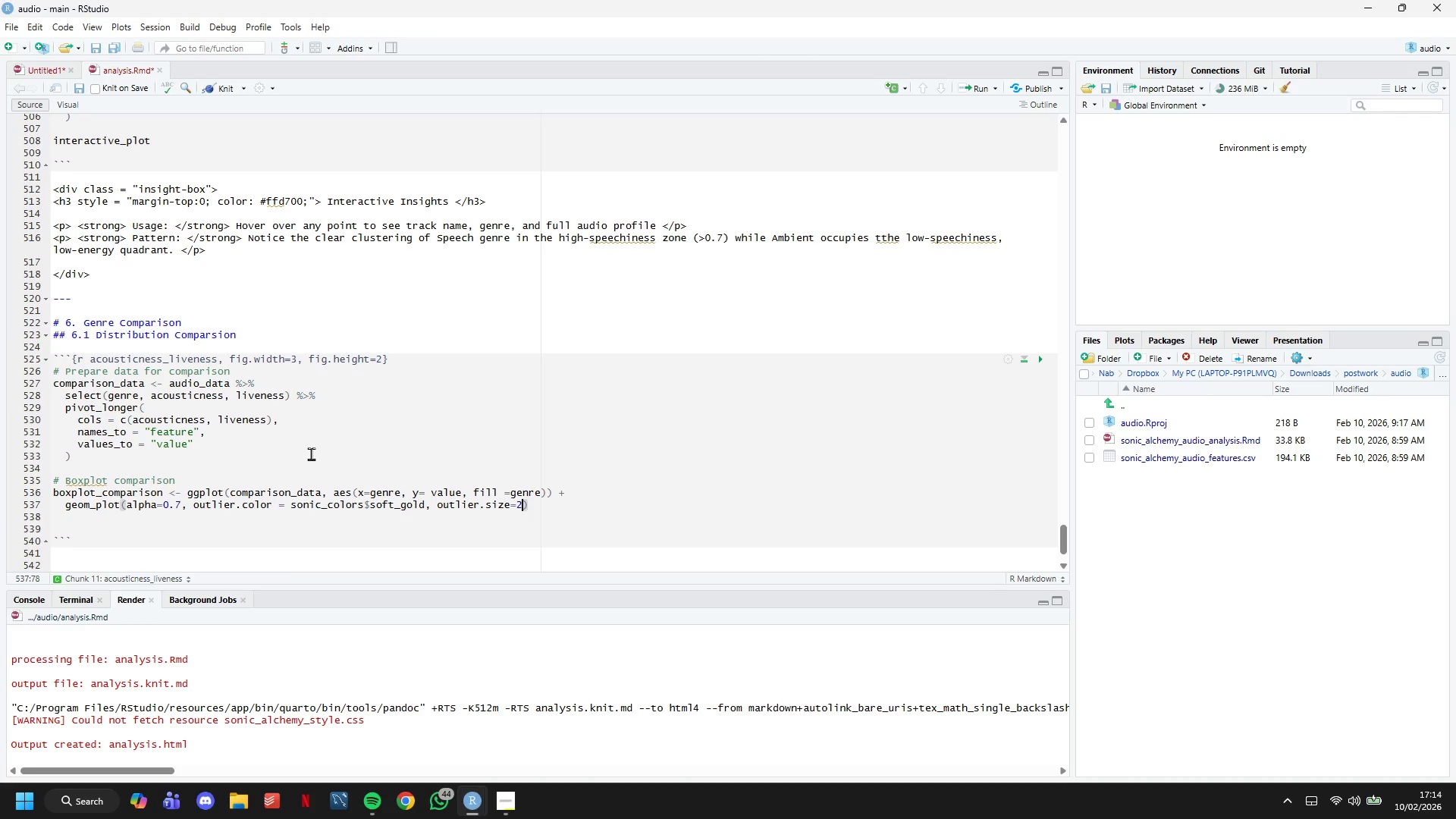 
key(ArrowRight)
 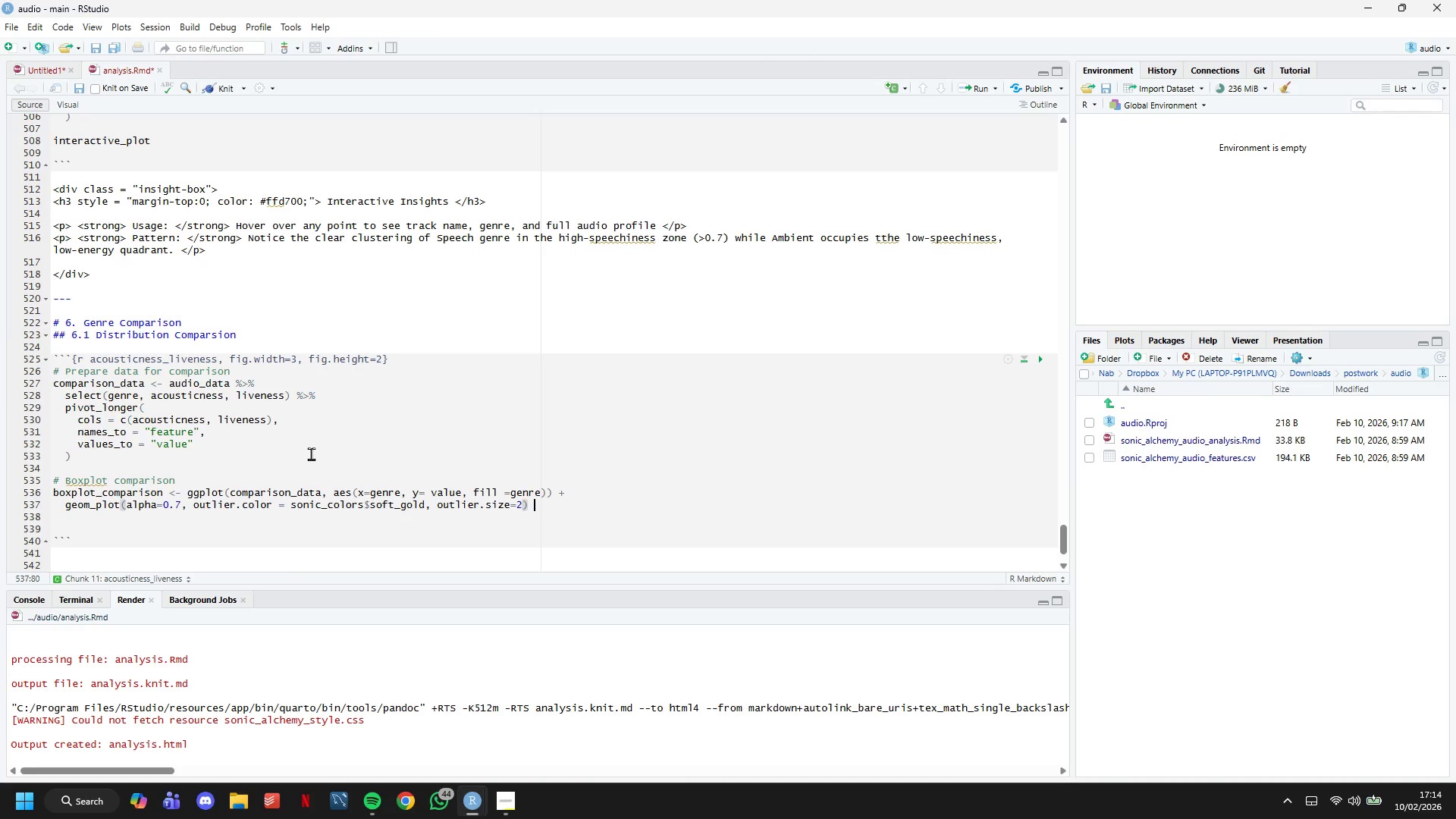 
key(Space)
 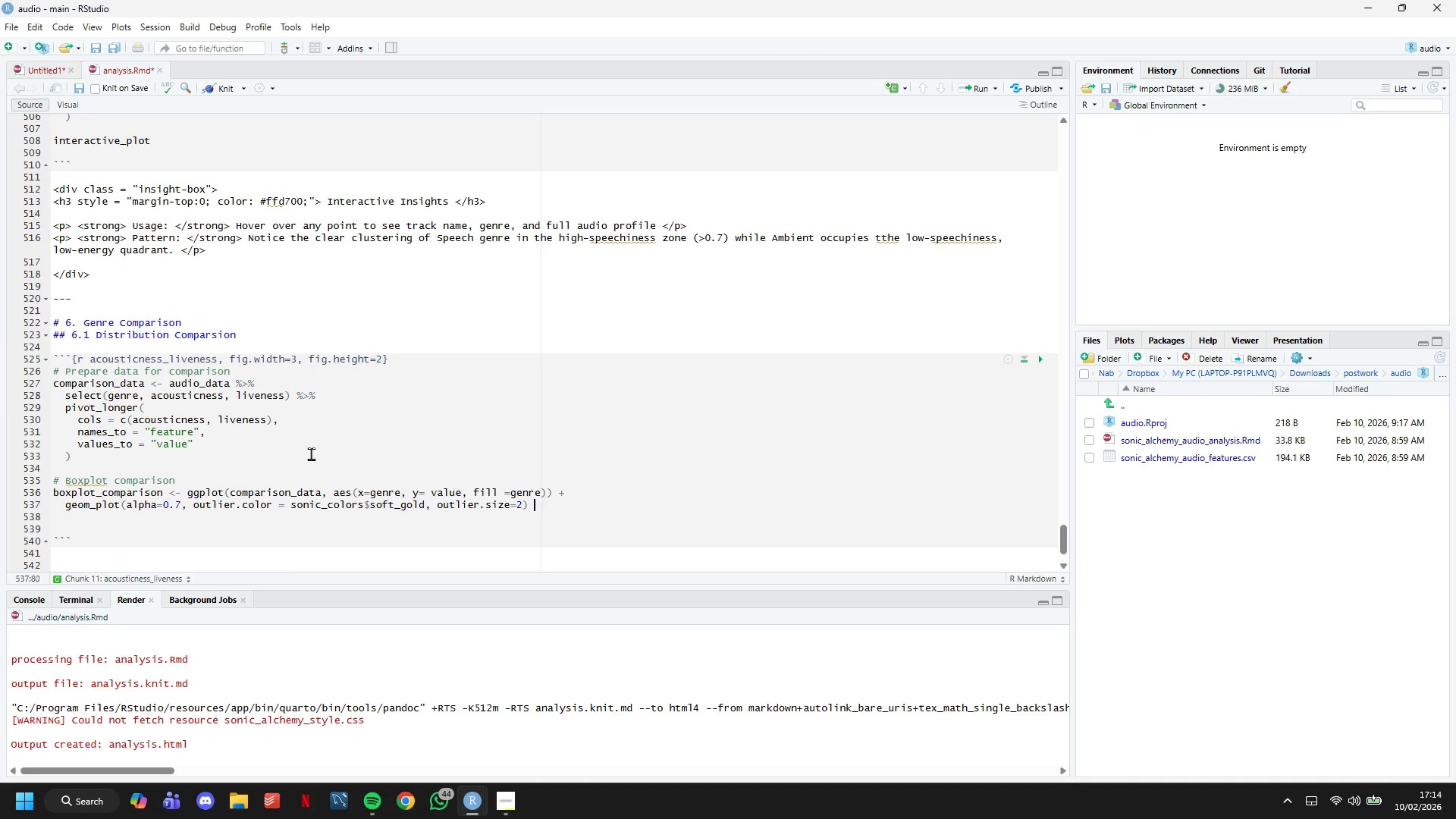 
key(Shift+ShiftLeft)
 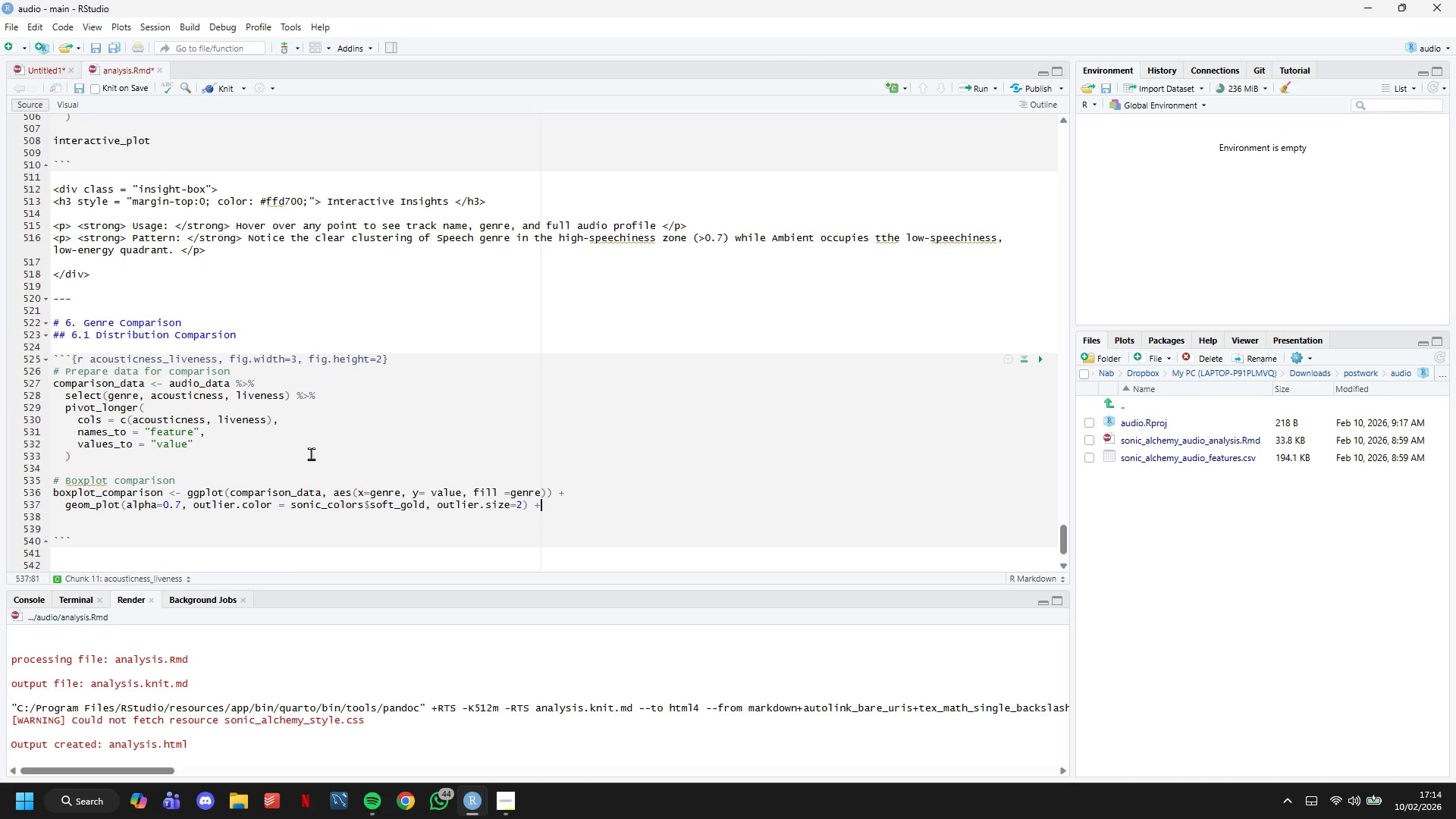 
key(Shift+Equal)
 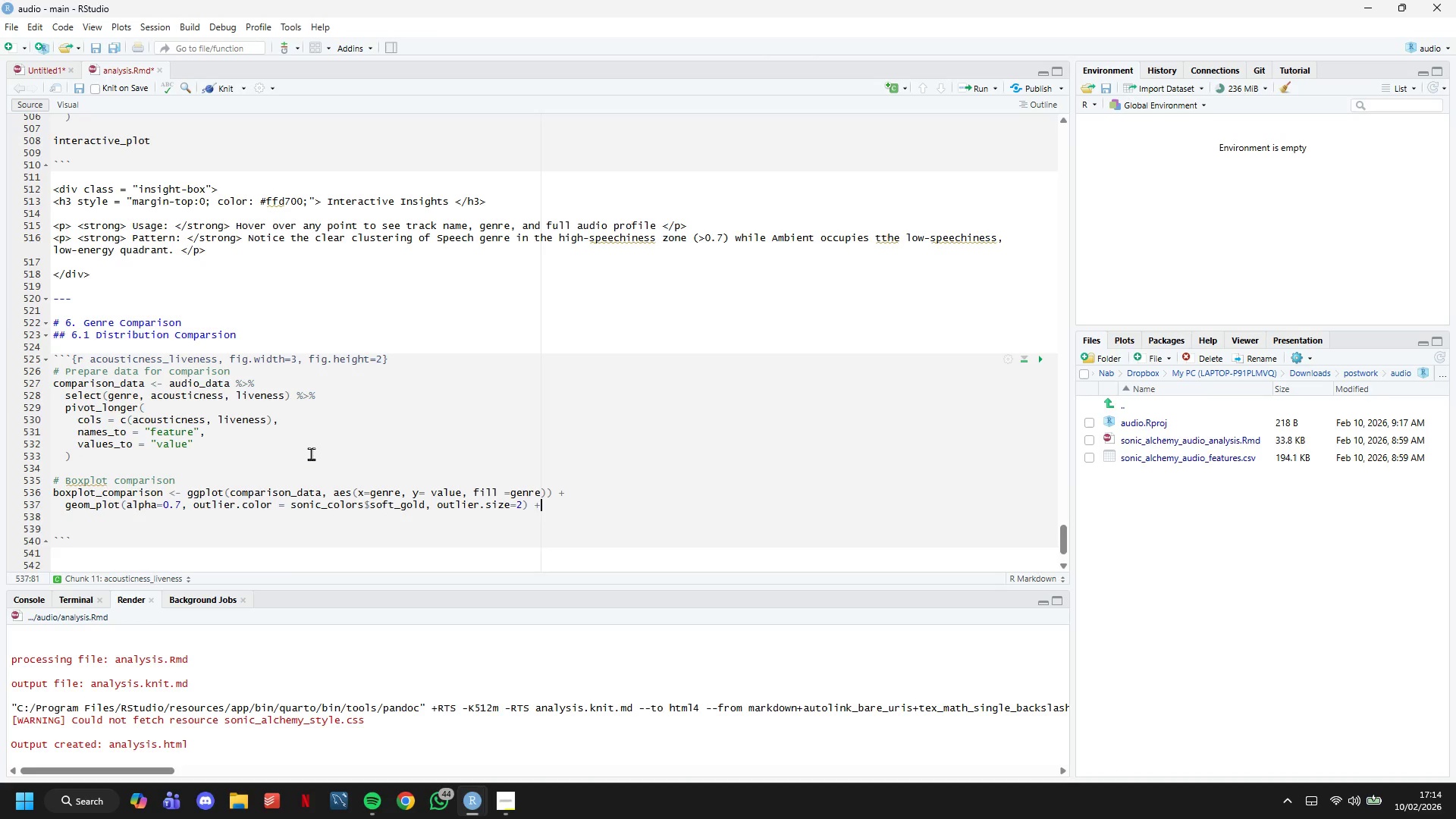 
key(Enter)
 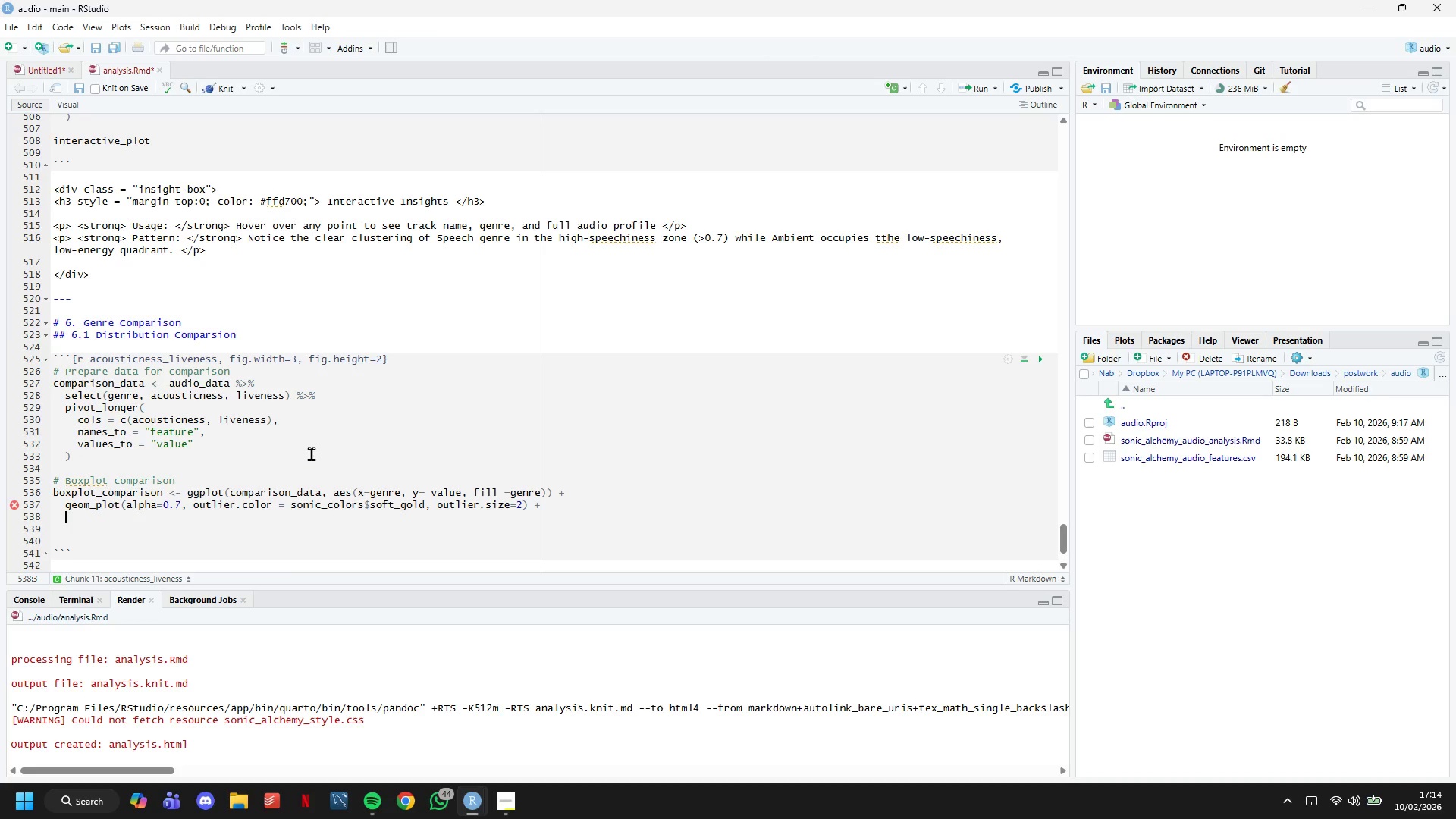 
type(geom_jitter(width = 0.2, alpha = 0.2, size =1, color = sonic_colors$light_gray)
 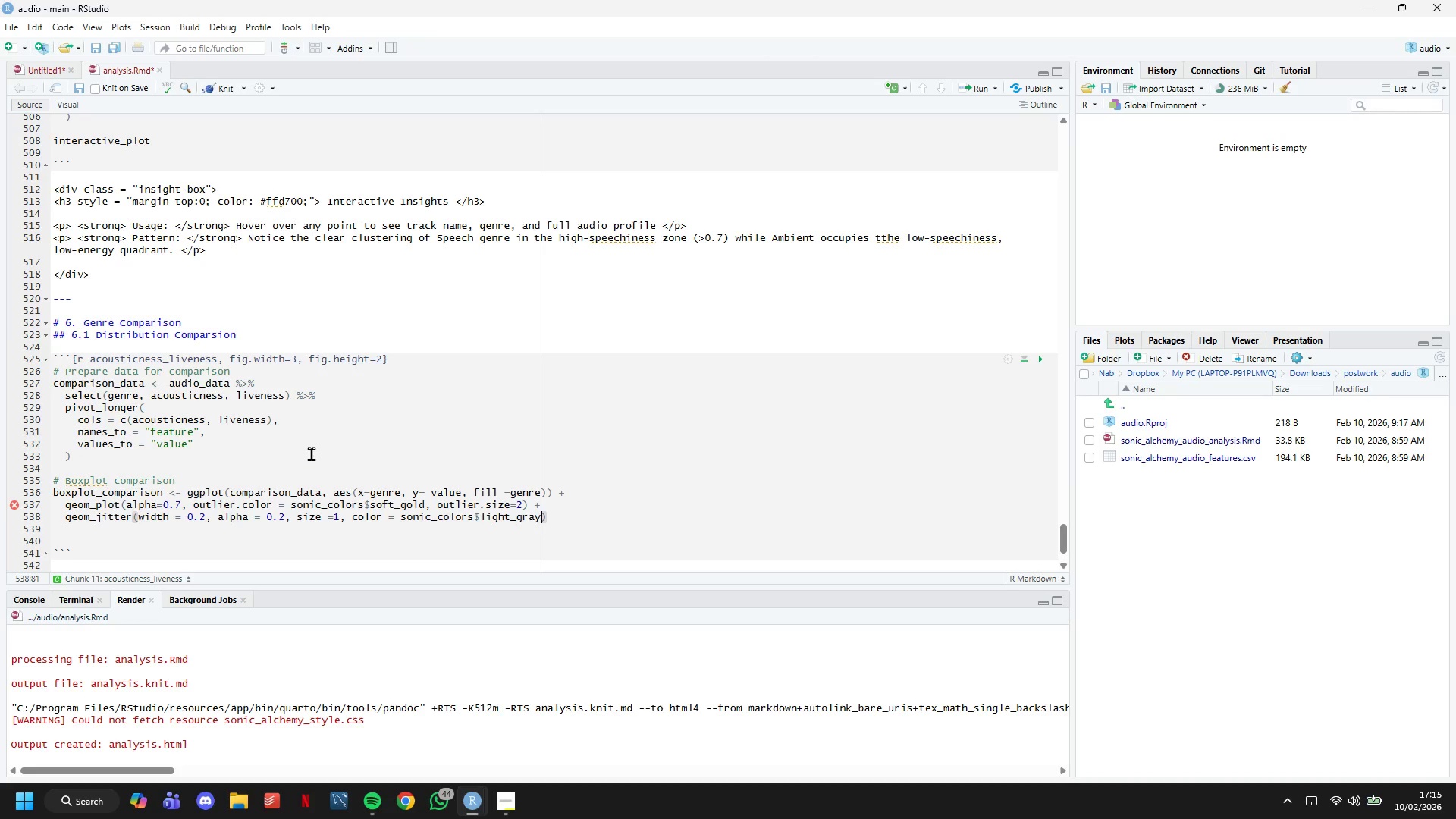 
key(ArrowRight)
 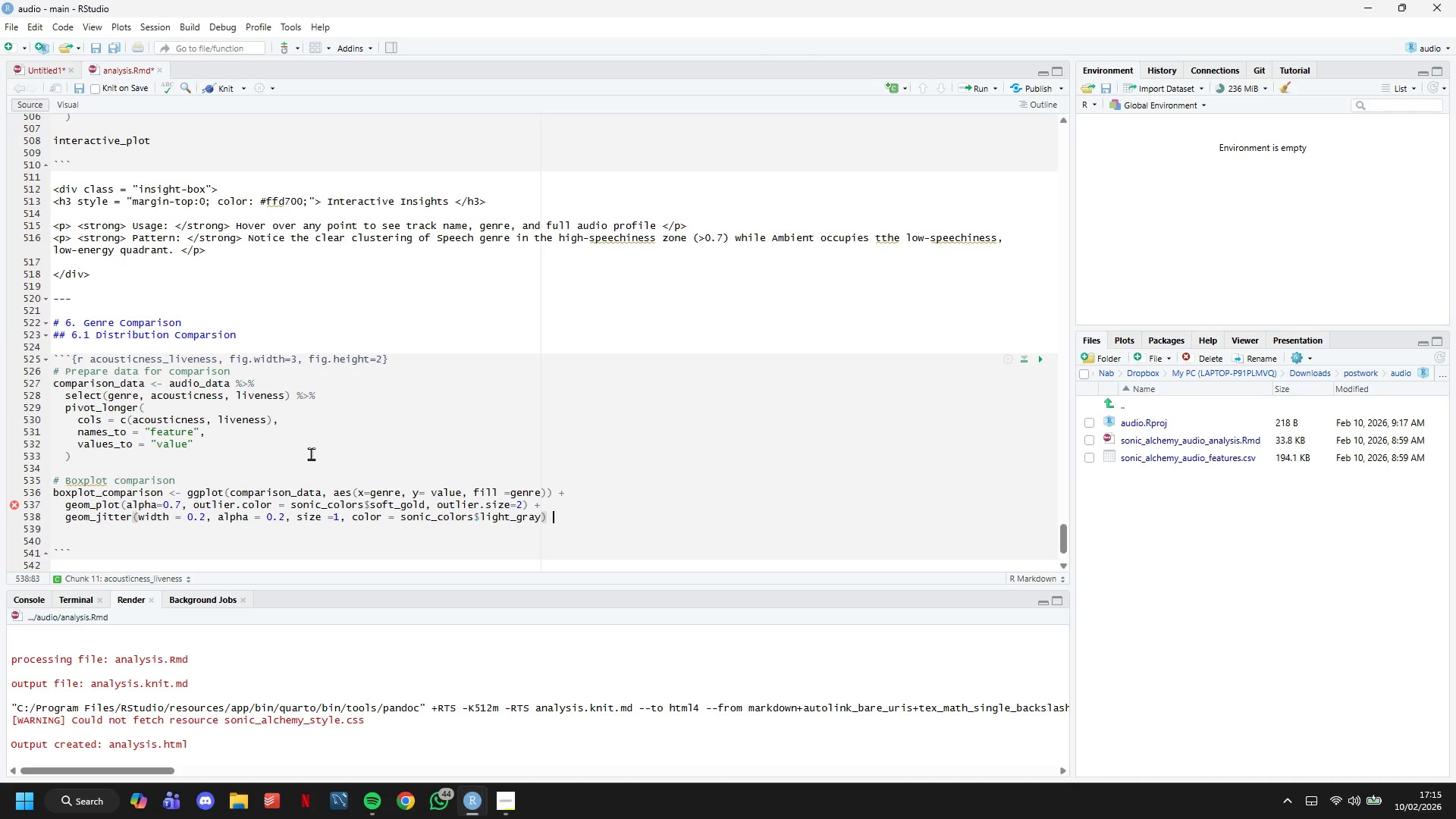 
key(Space)
 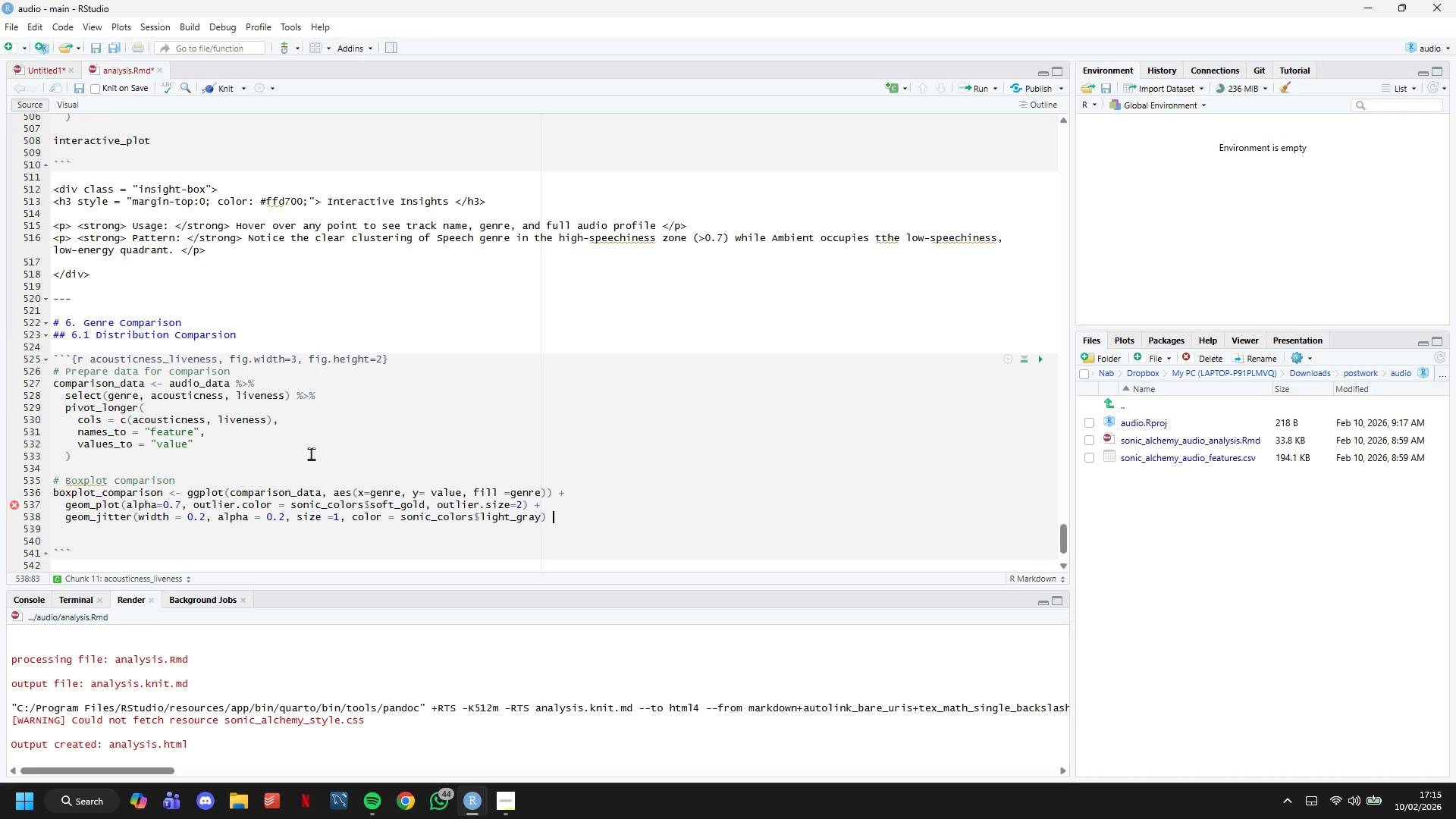 
key(Shift+Equal)
 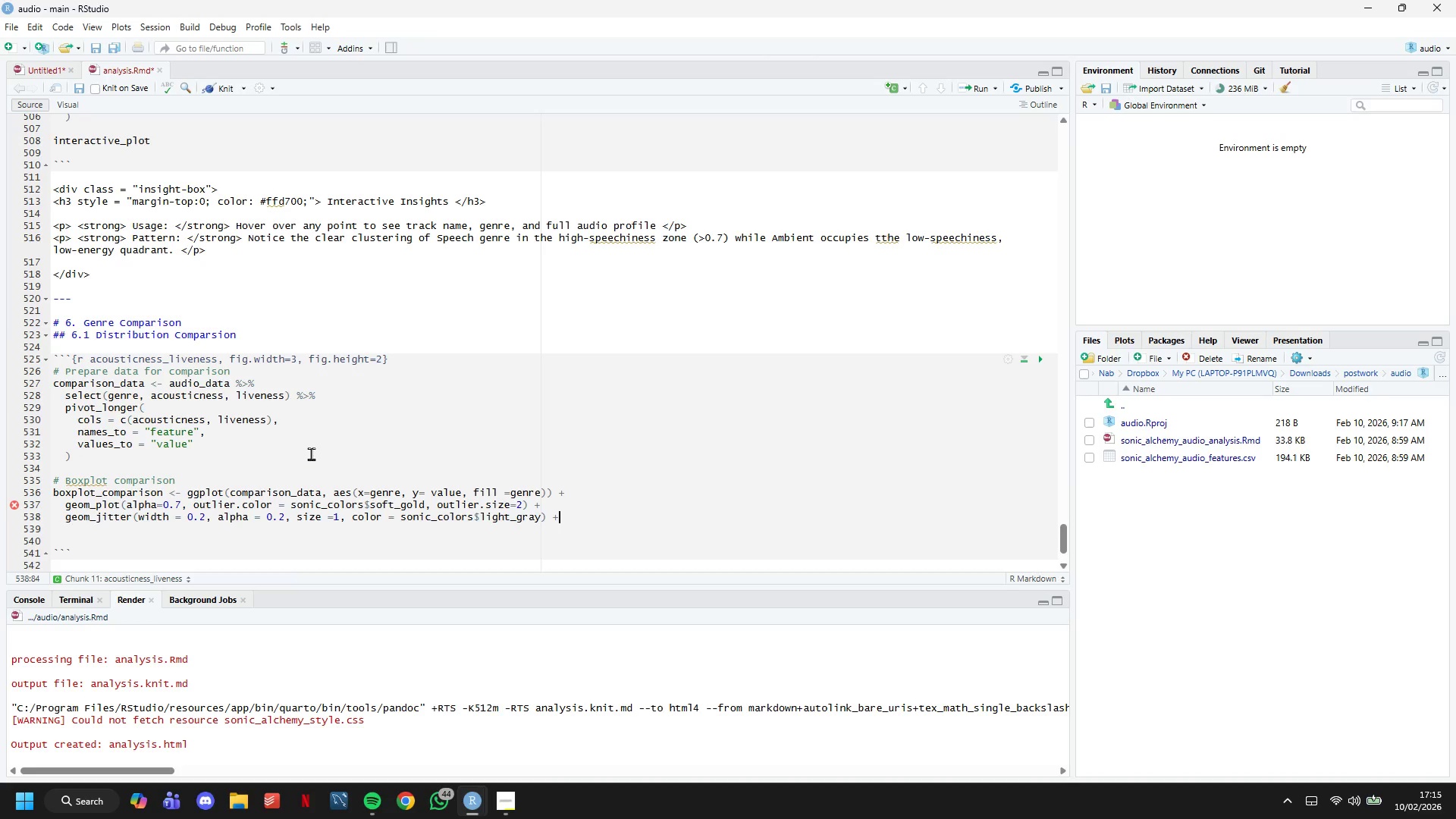 
key(Enter)
 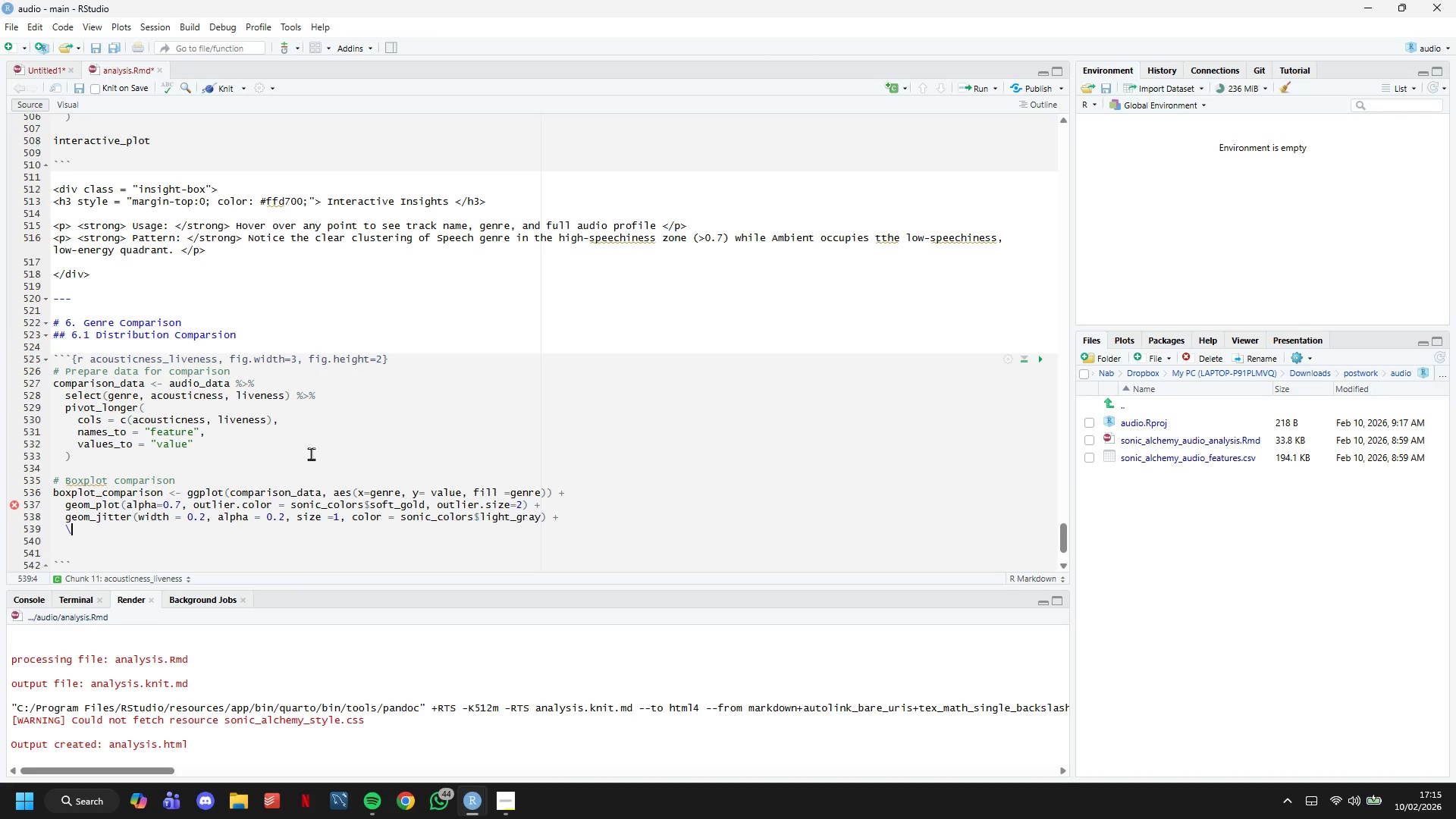 
type(\)
key(Backspace)
type(scale_fill_manual(values = eg)
key(Backspace)
key(Backspace)
type(genre_palette)
 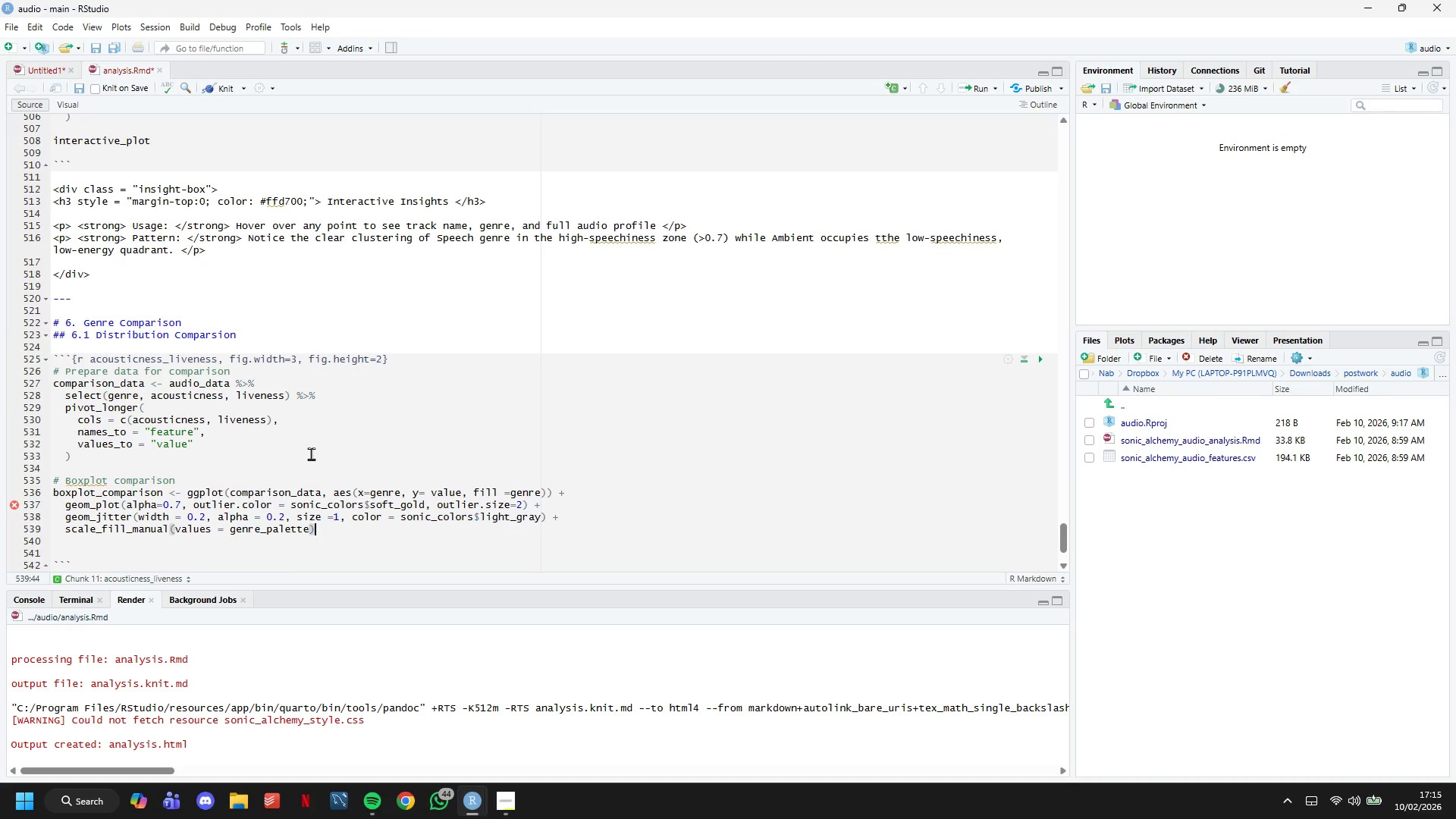 
 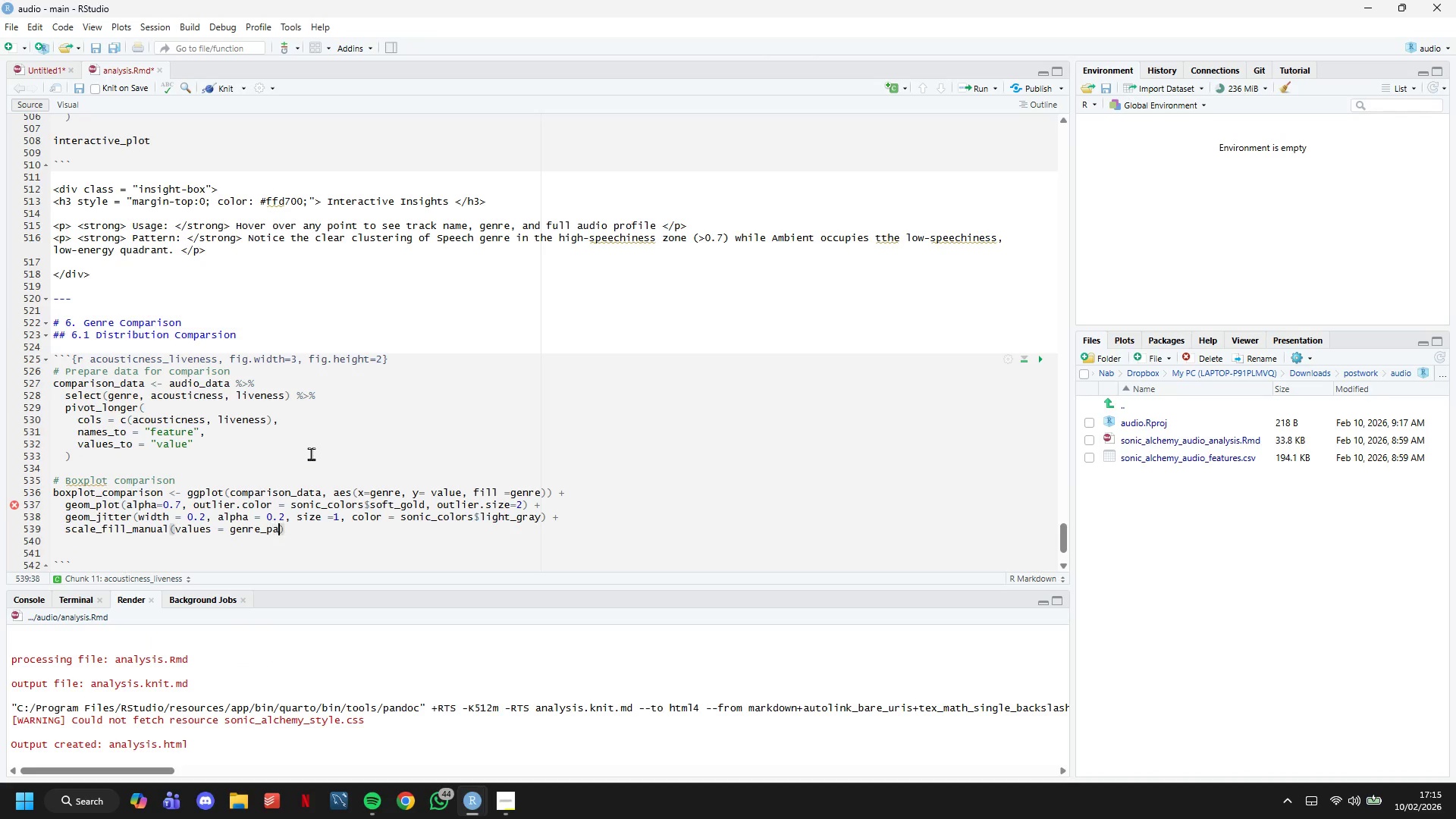 
key(ArrowRight)
 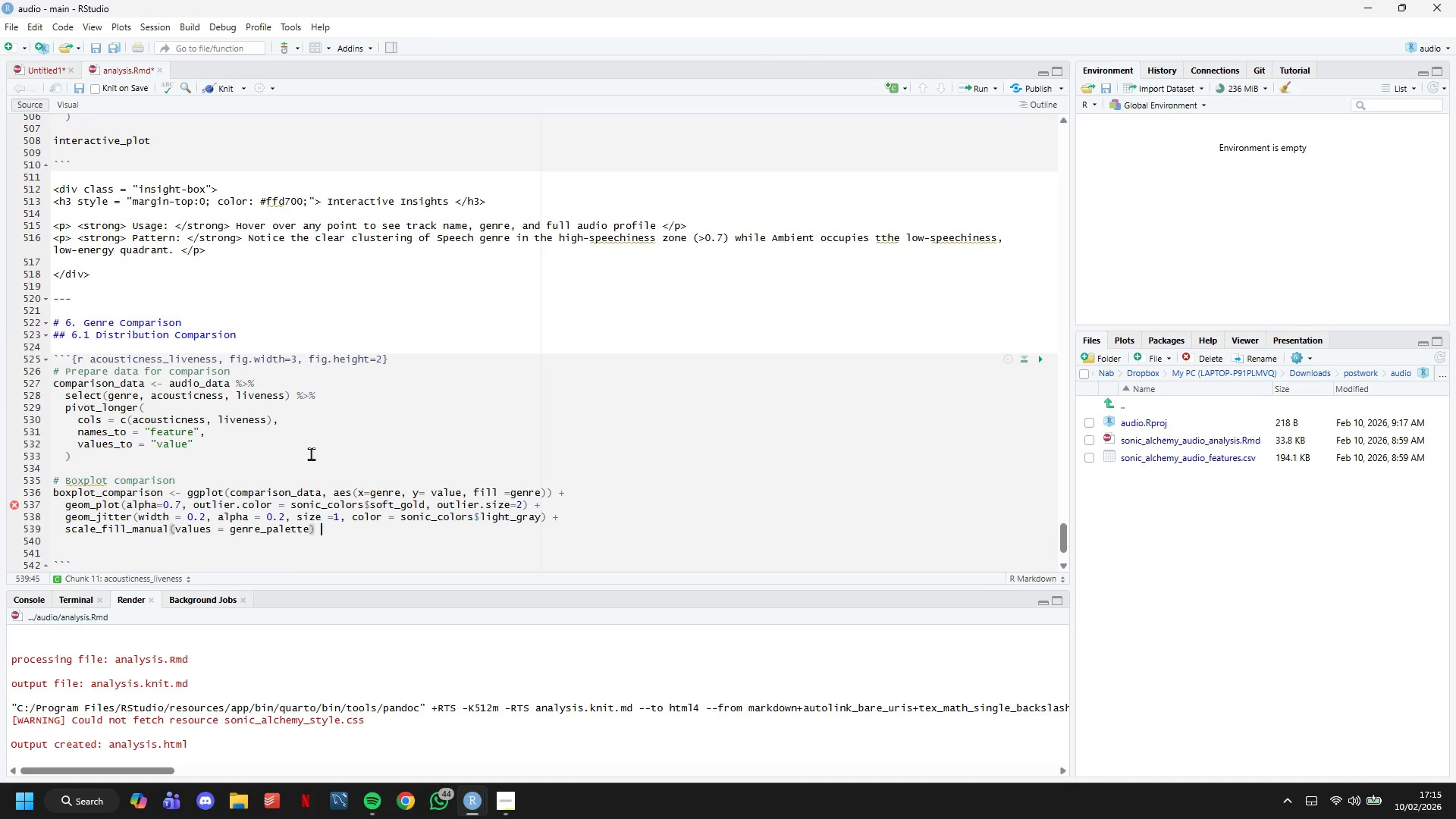 
key(Space)
 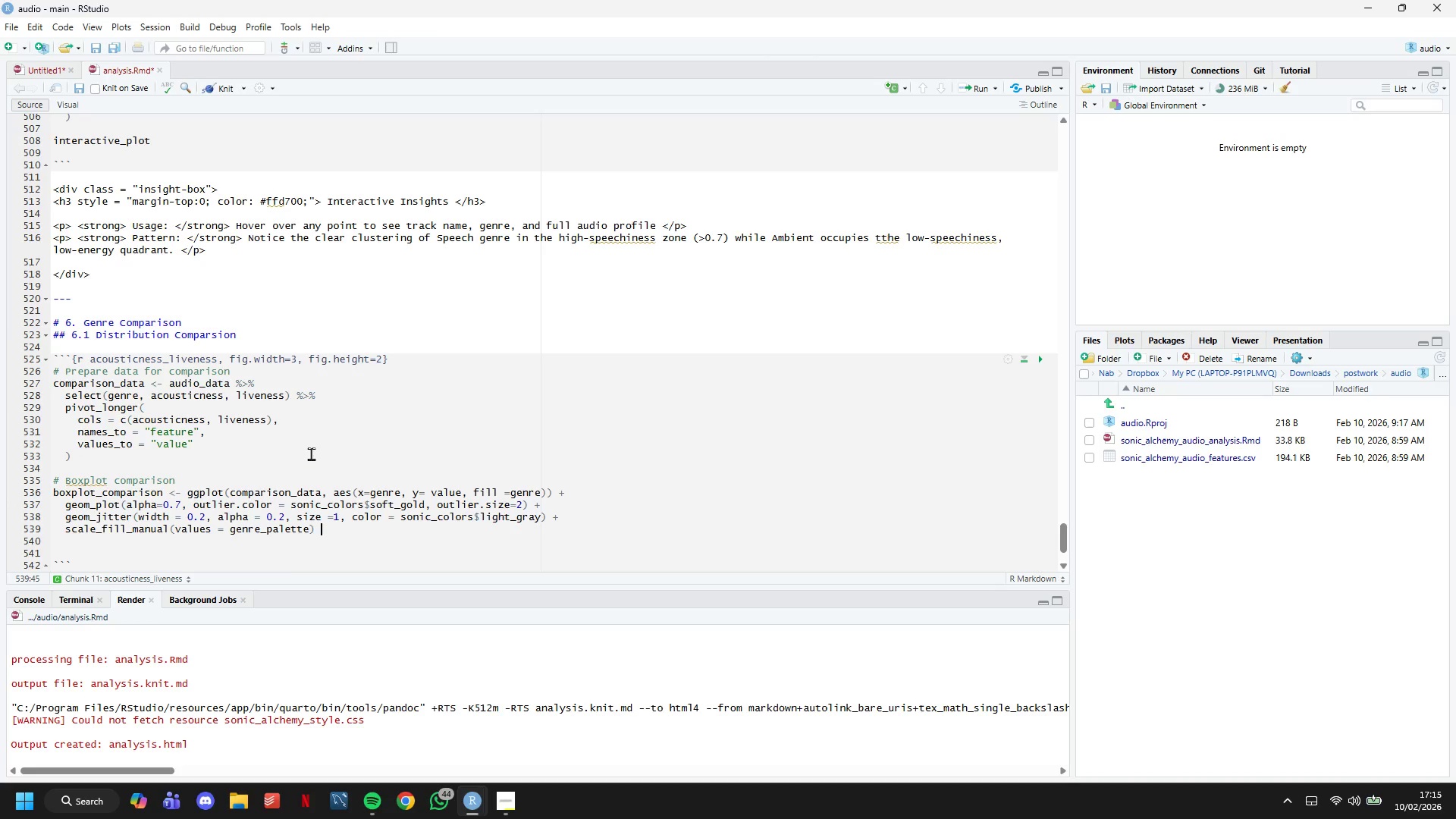 
key(Shift+Equal)
 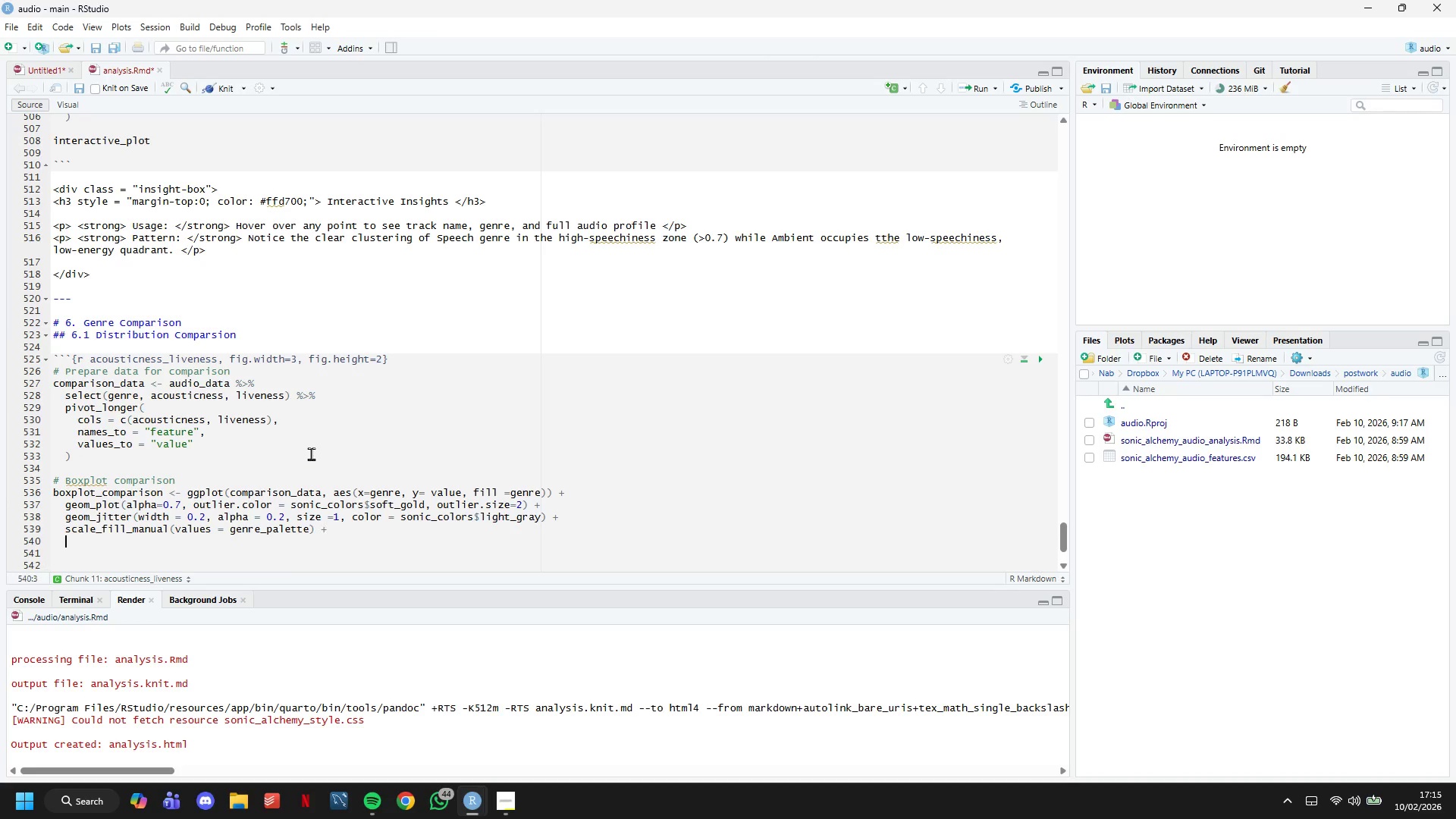 
key(Enter)
 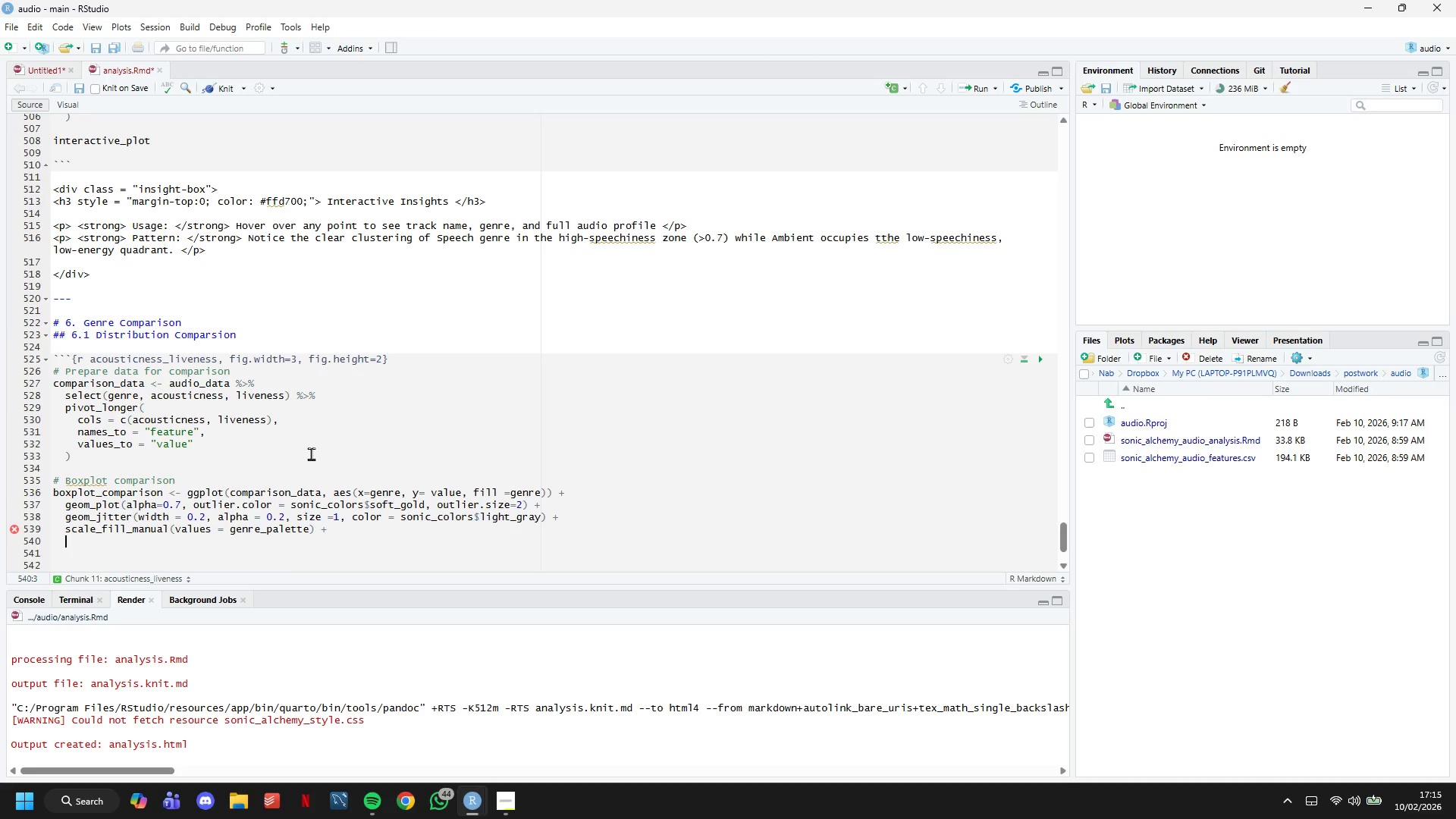 
type(facet_wrap(~feature, scales = "free_y)
 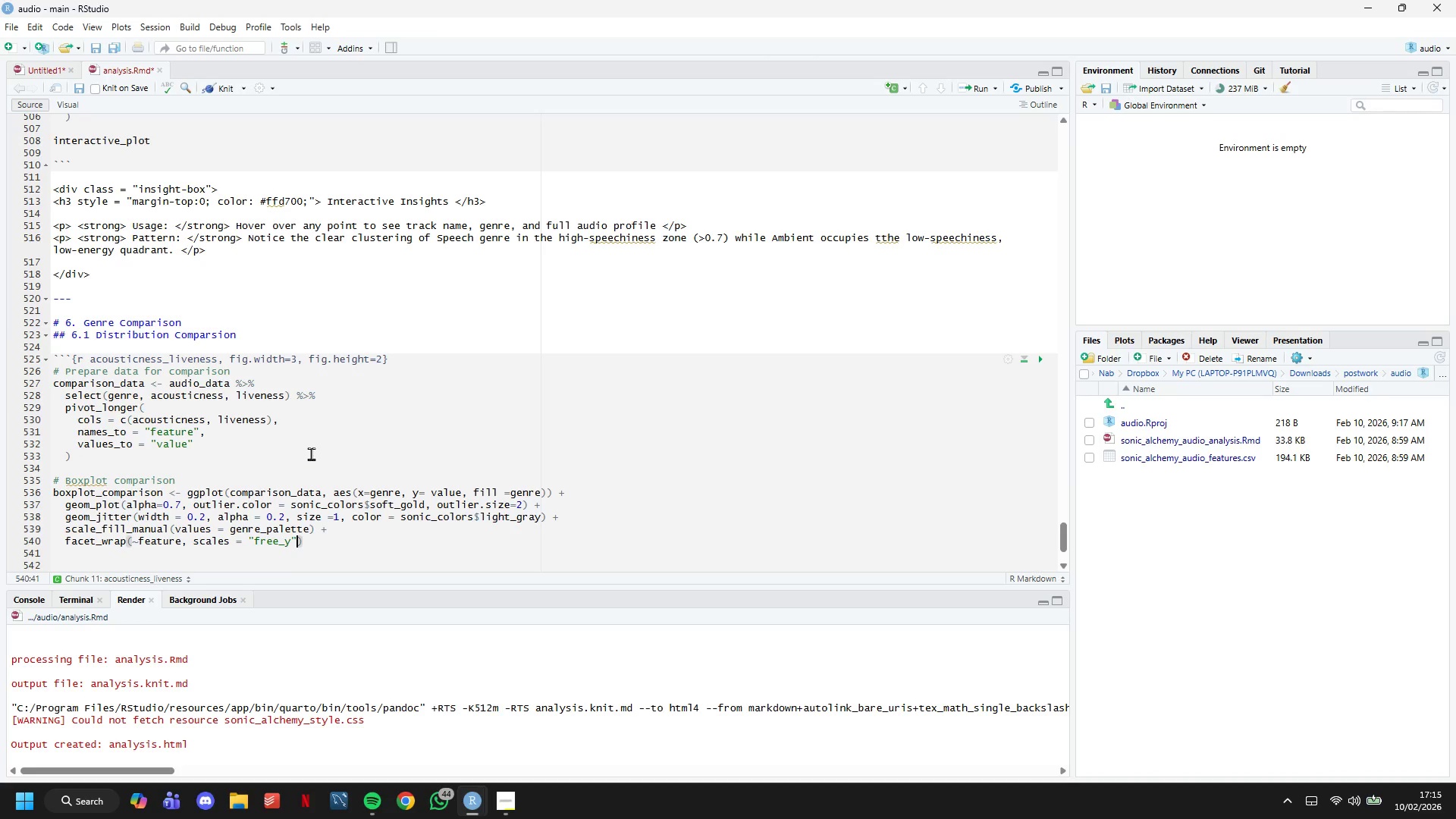 
 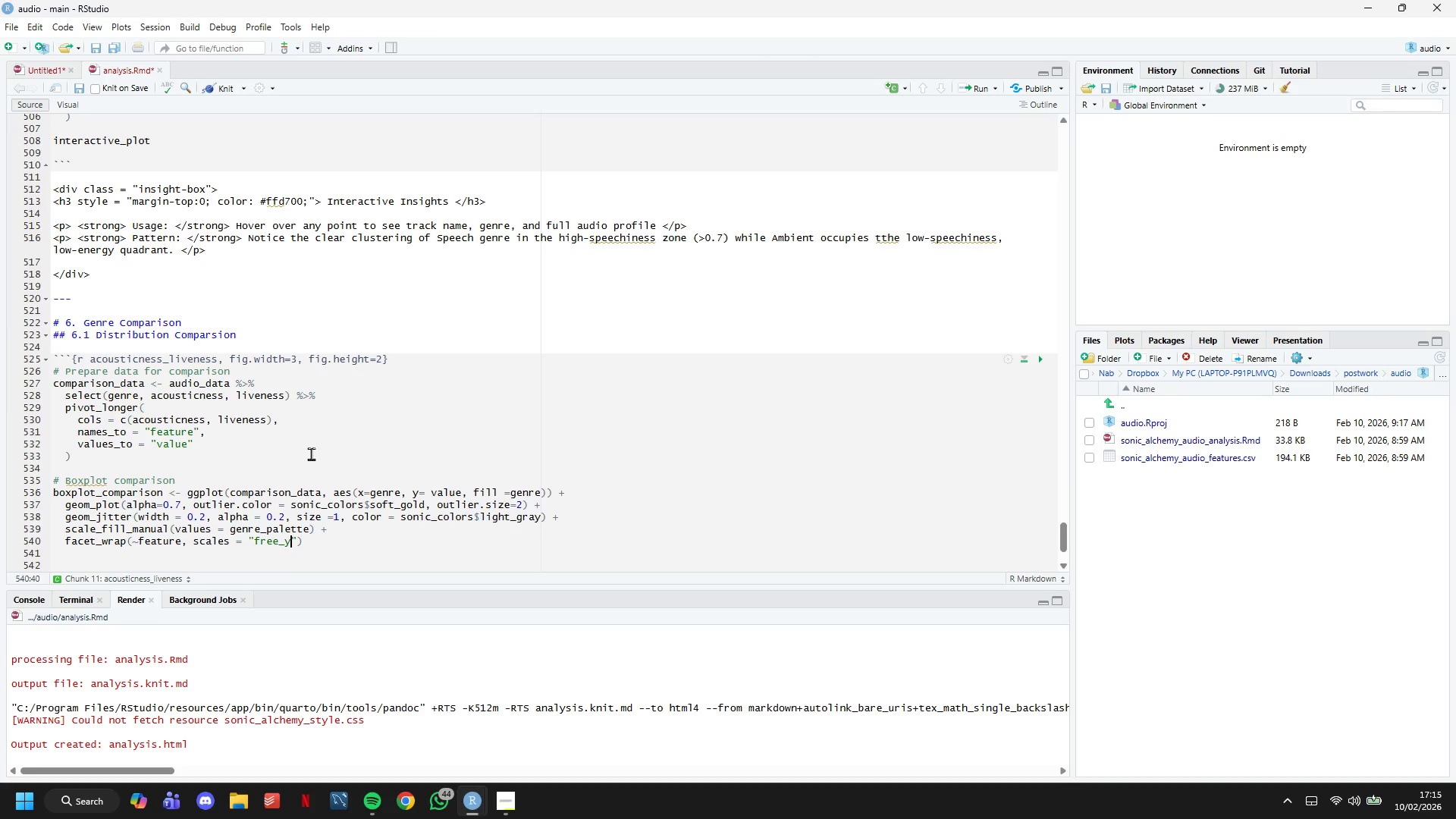 
key(ArrowRight)
 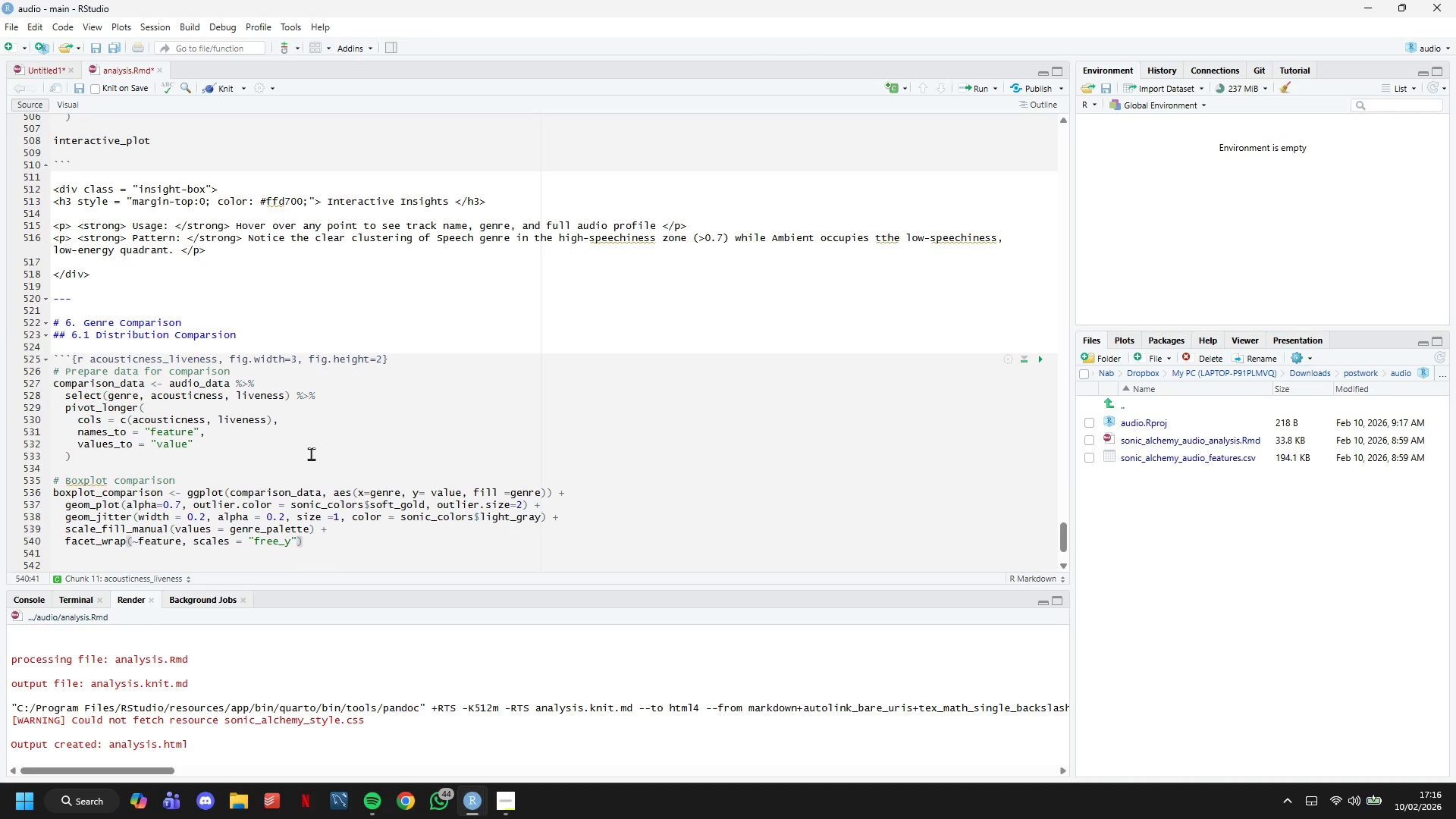 
type(, labeller = labeller(feature = c()
 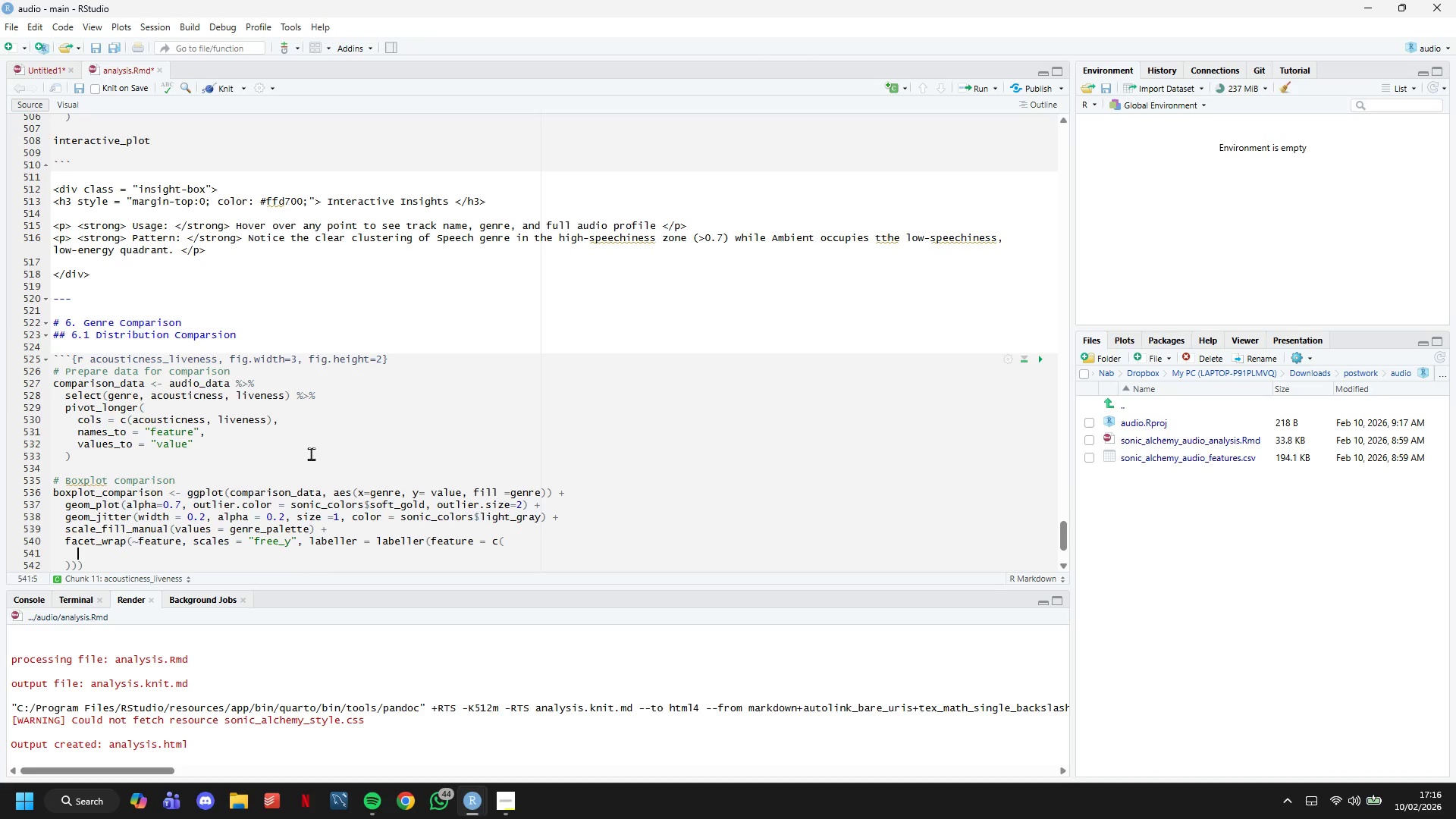 
 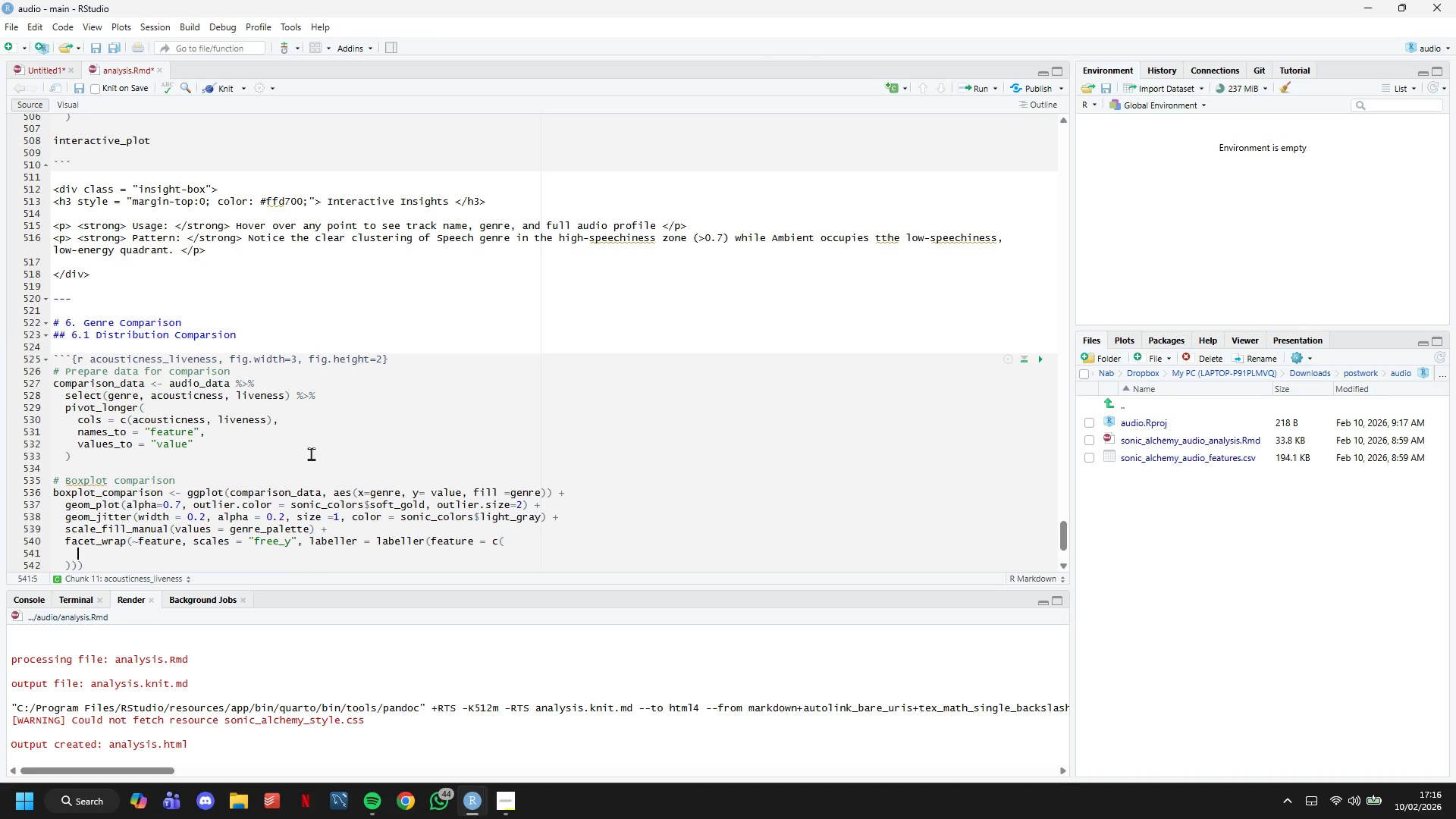 
key(Enter)
 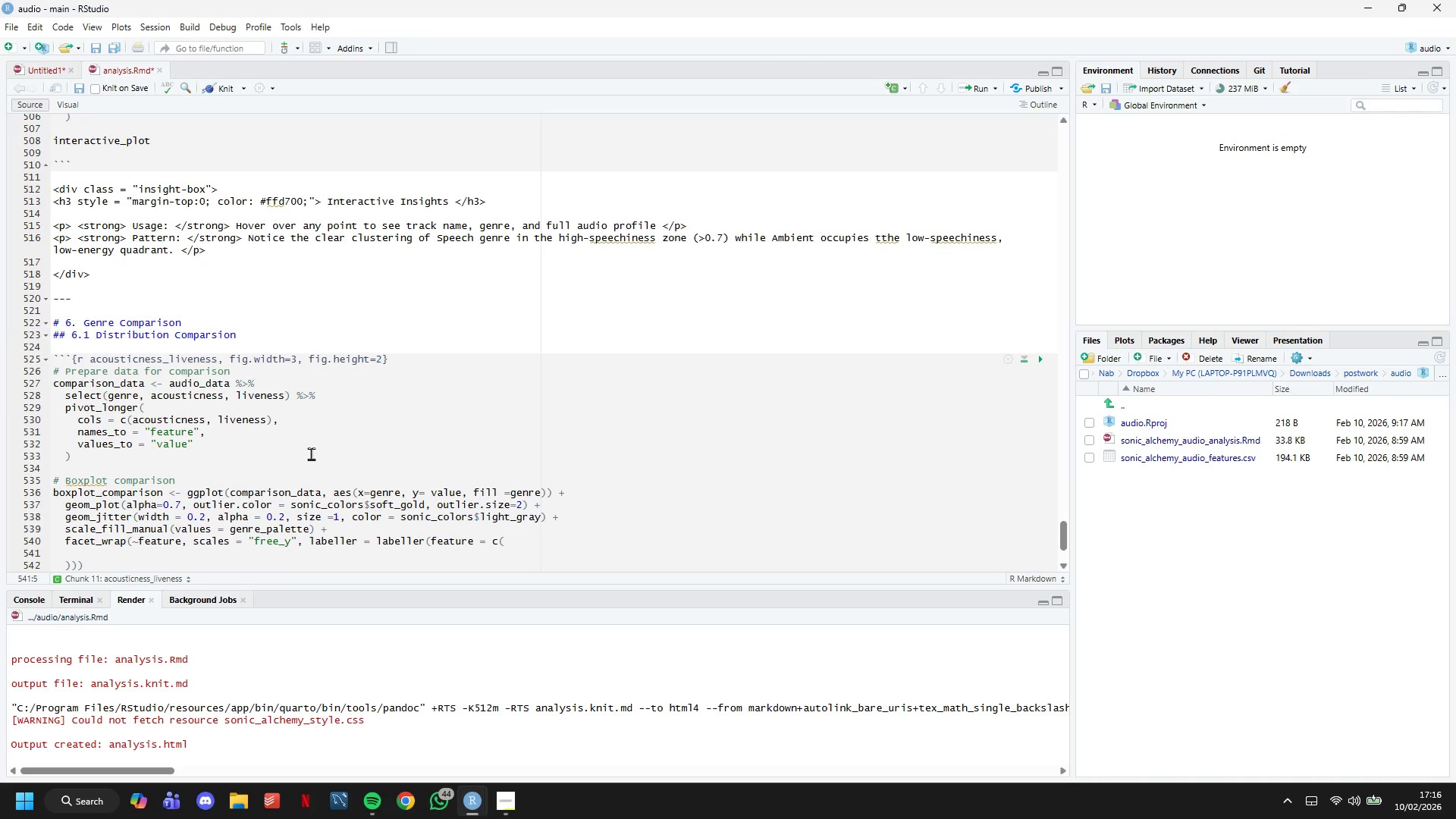 
type(libe)
key(Backspace)
key(Backspace)
type(veness = "LIVENESS)
 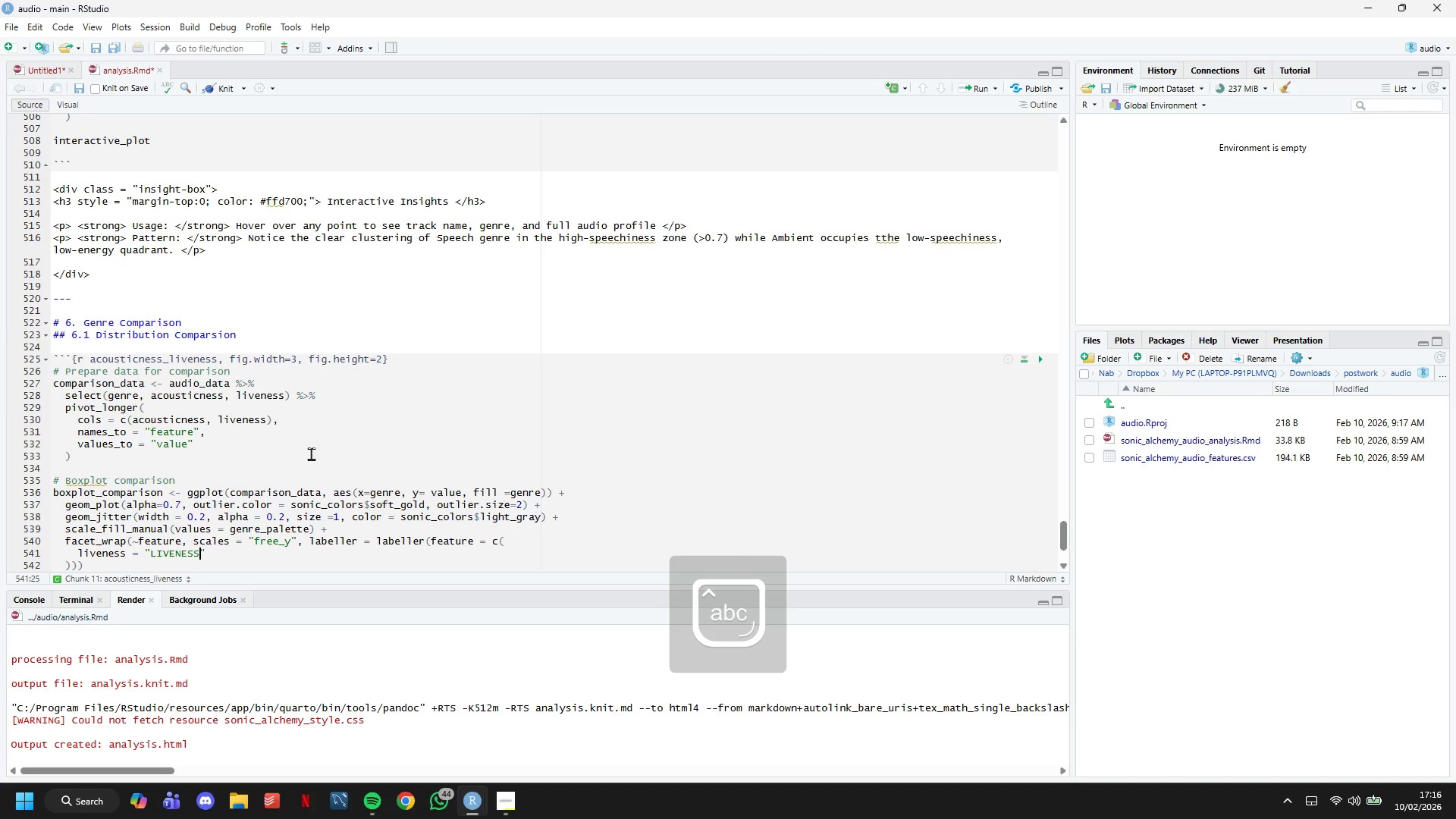 
key(ArrowRight)
 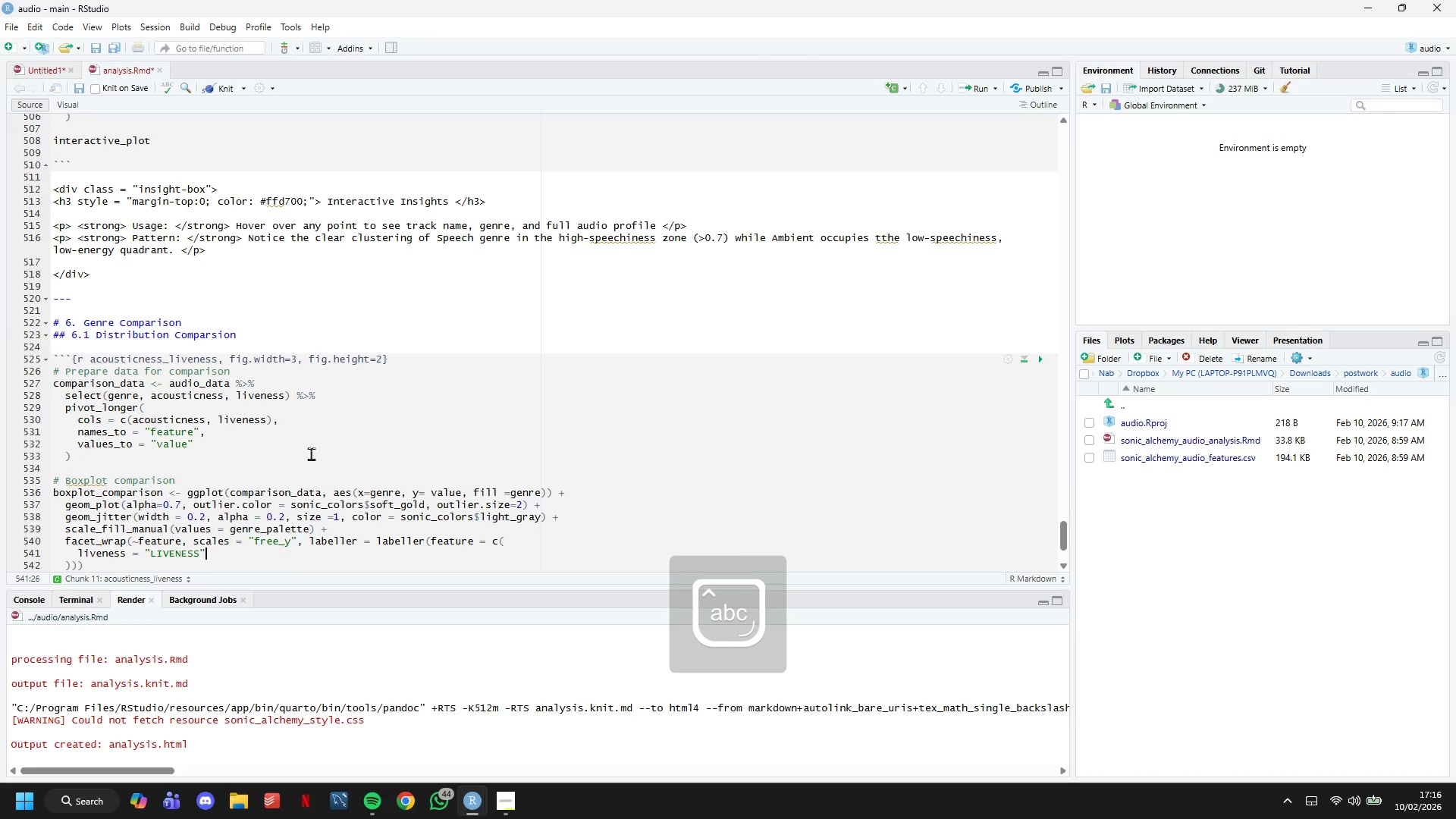 
key(ArrowDown)
 